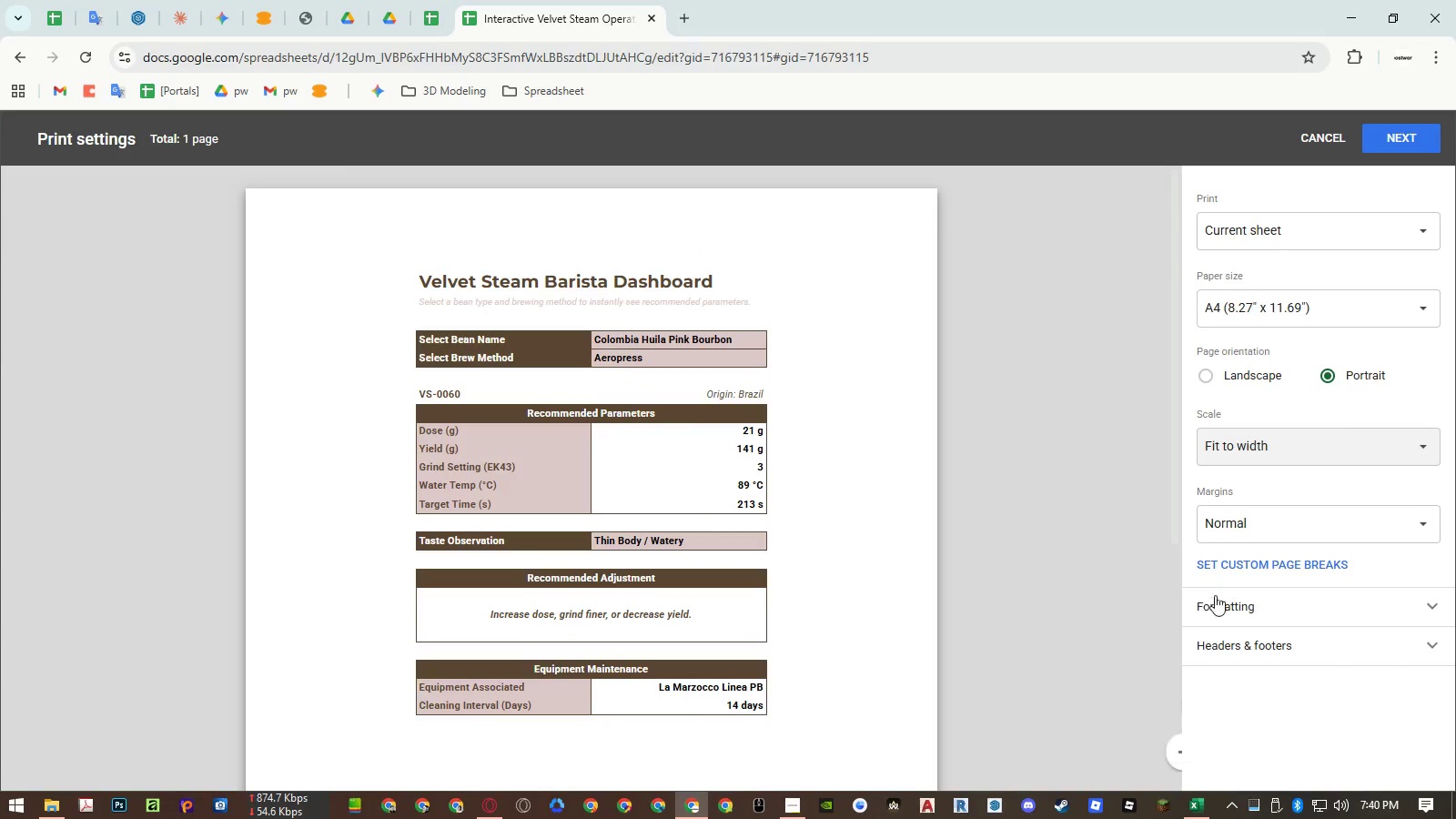 
left_click([1230, 601])
 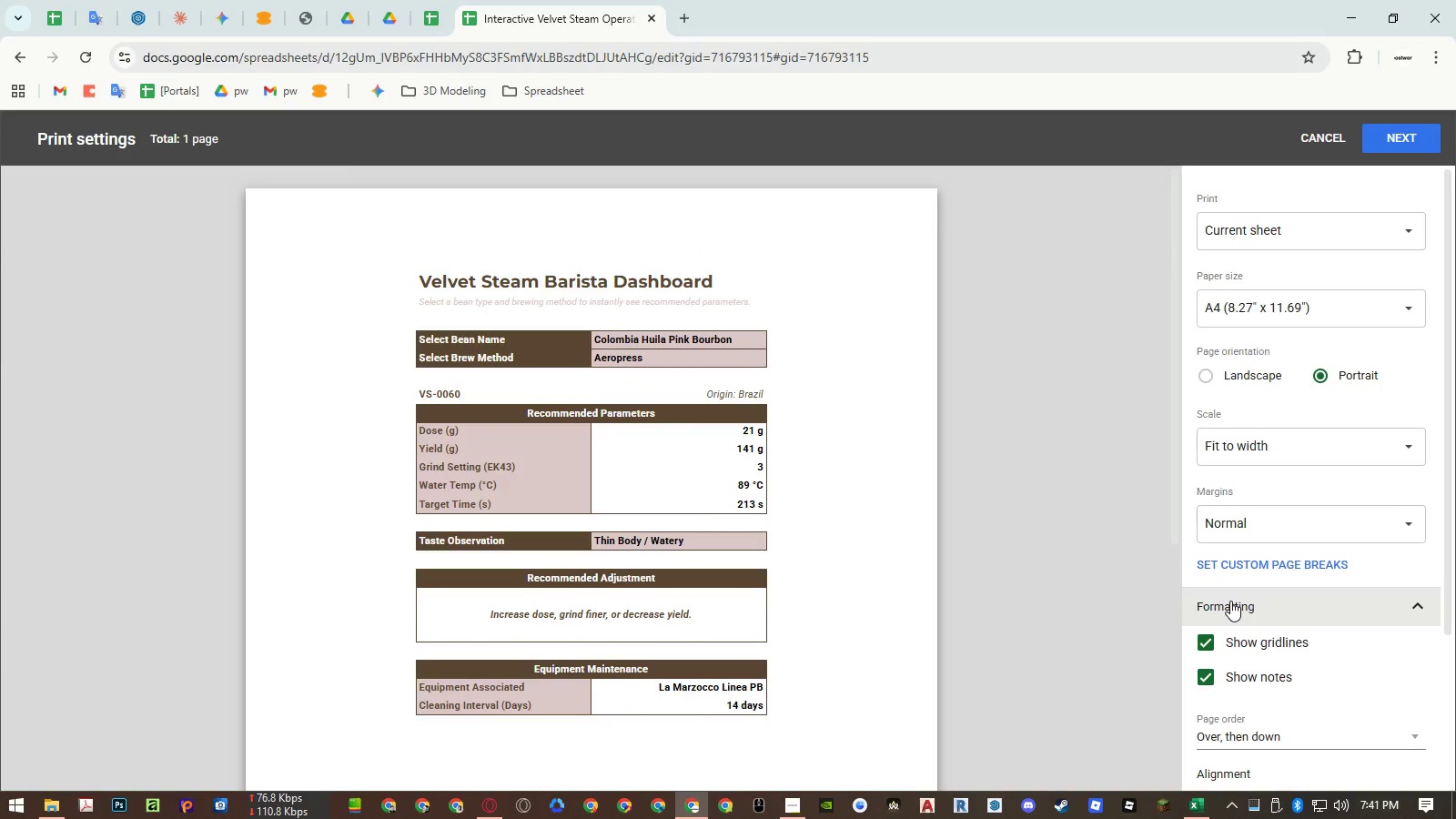 
scroll: coordinate [1230, 601], scroll_direction: down, amount: 3.0
 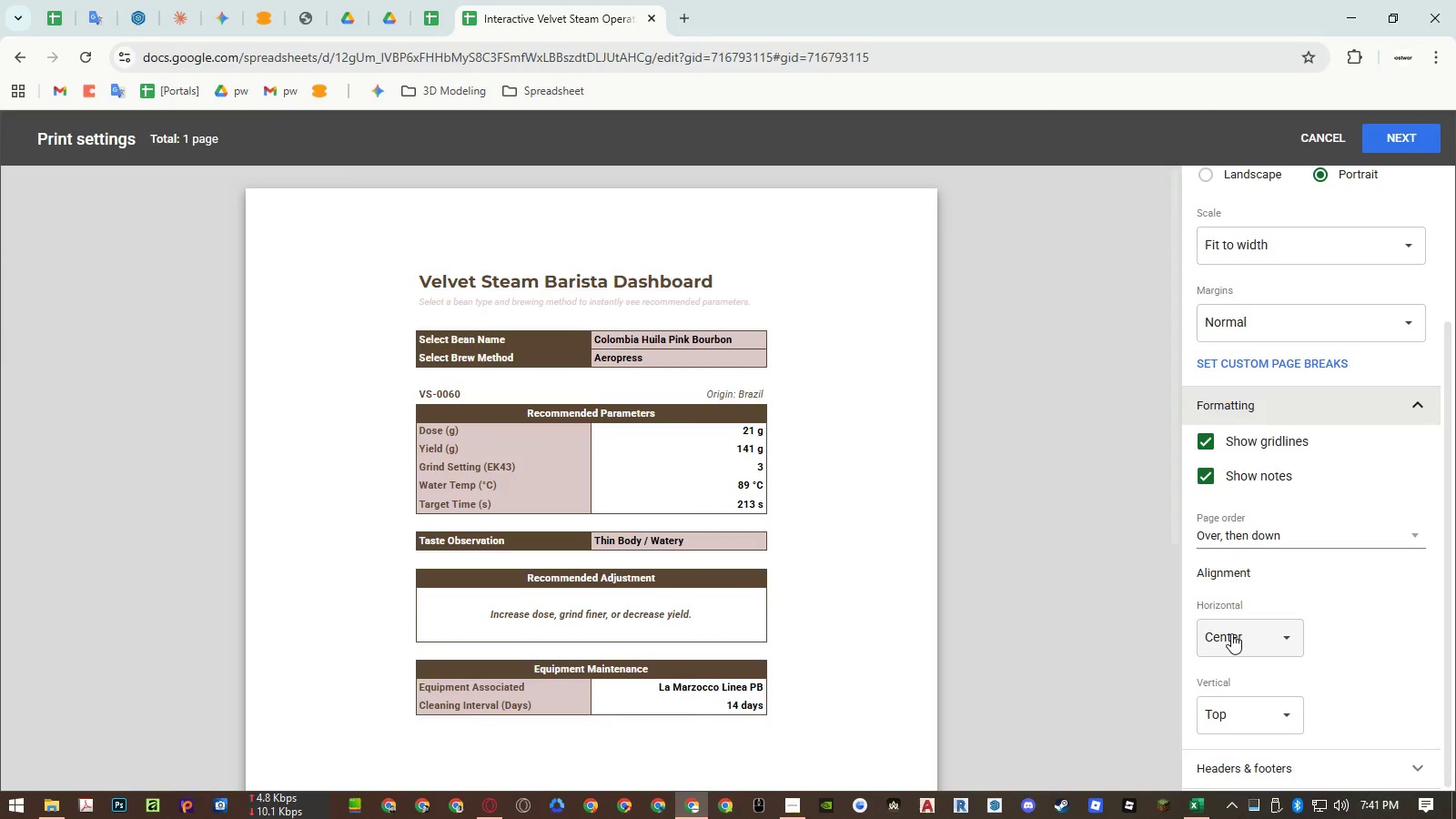 
left_click([1231, 633])
 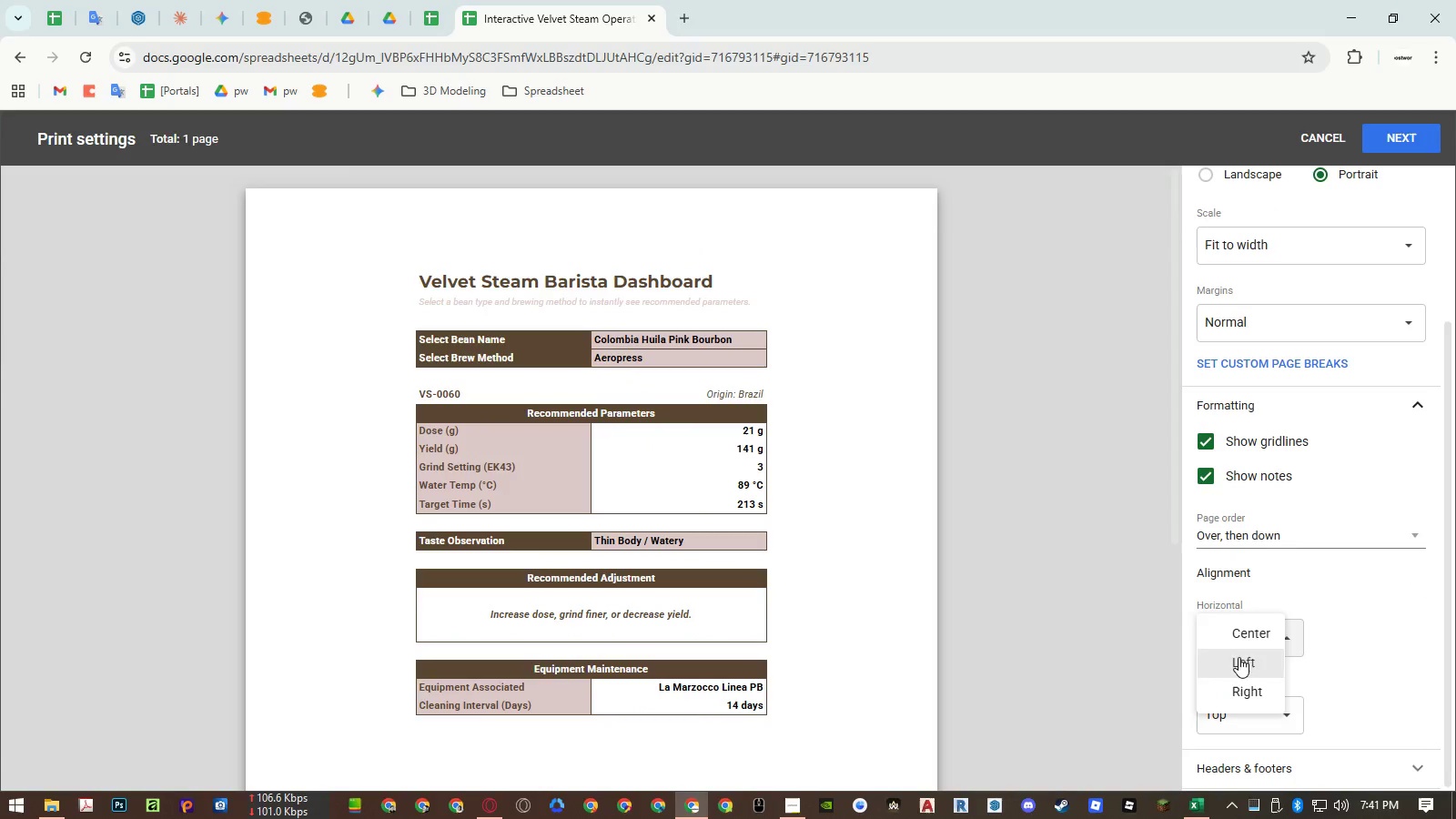 
left_click([1239, 661])
 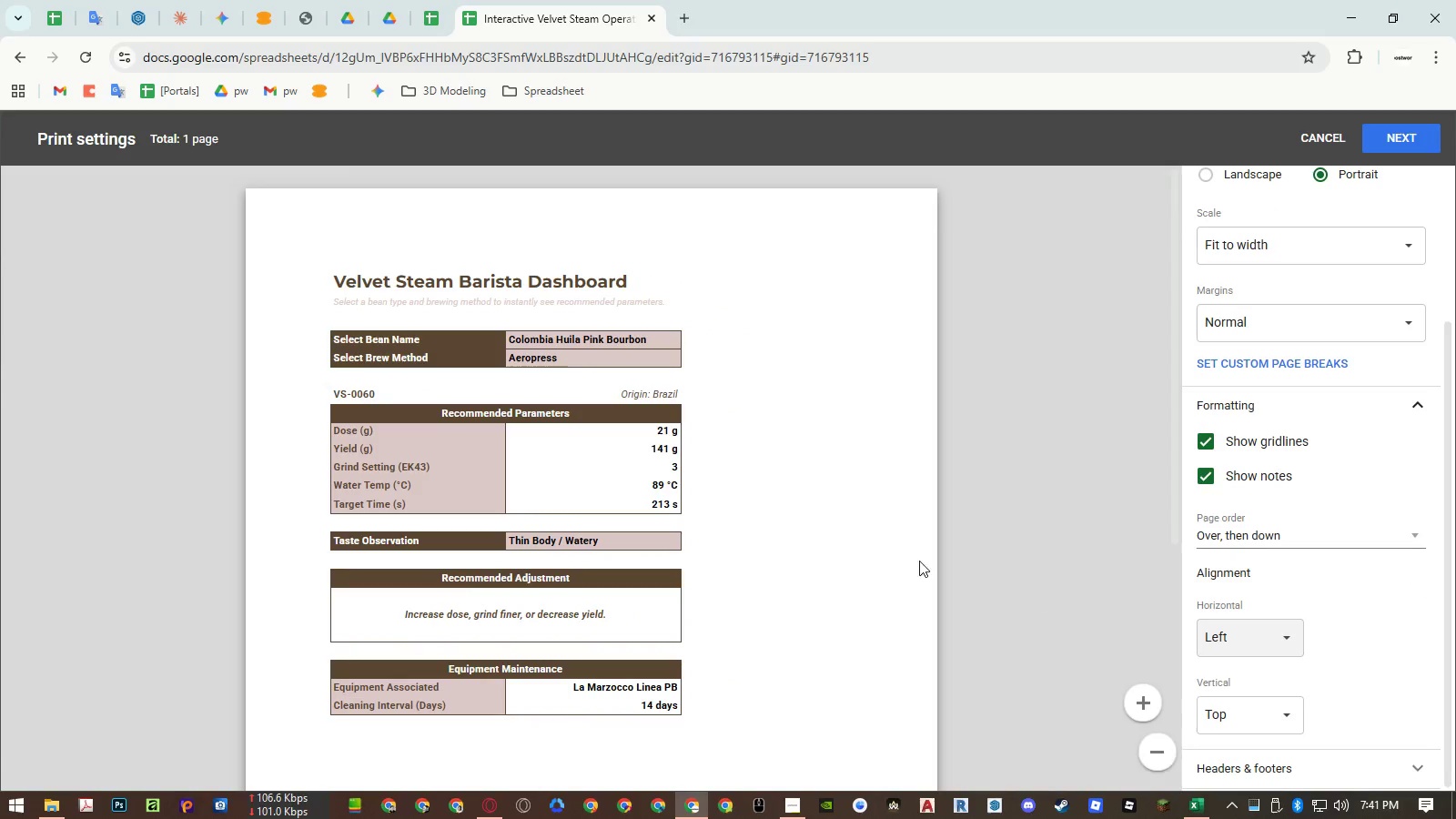 
scroll: coordinate [794, 536], scroll_direction: down, amount: 3.0
 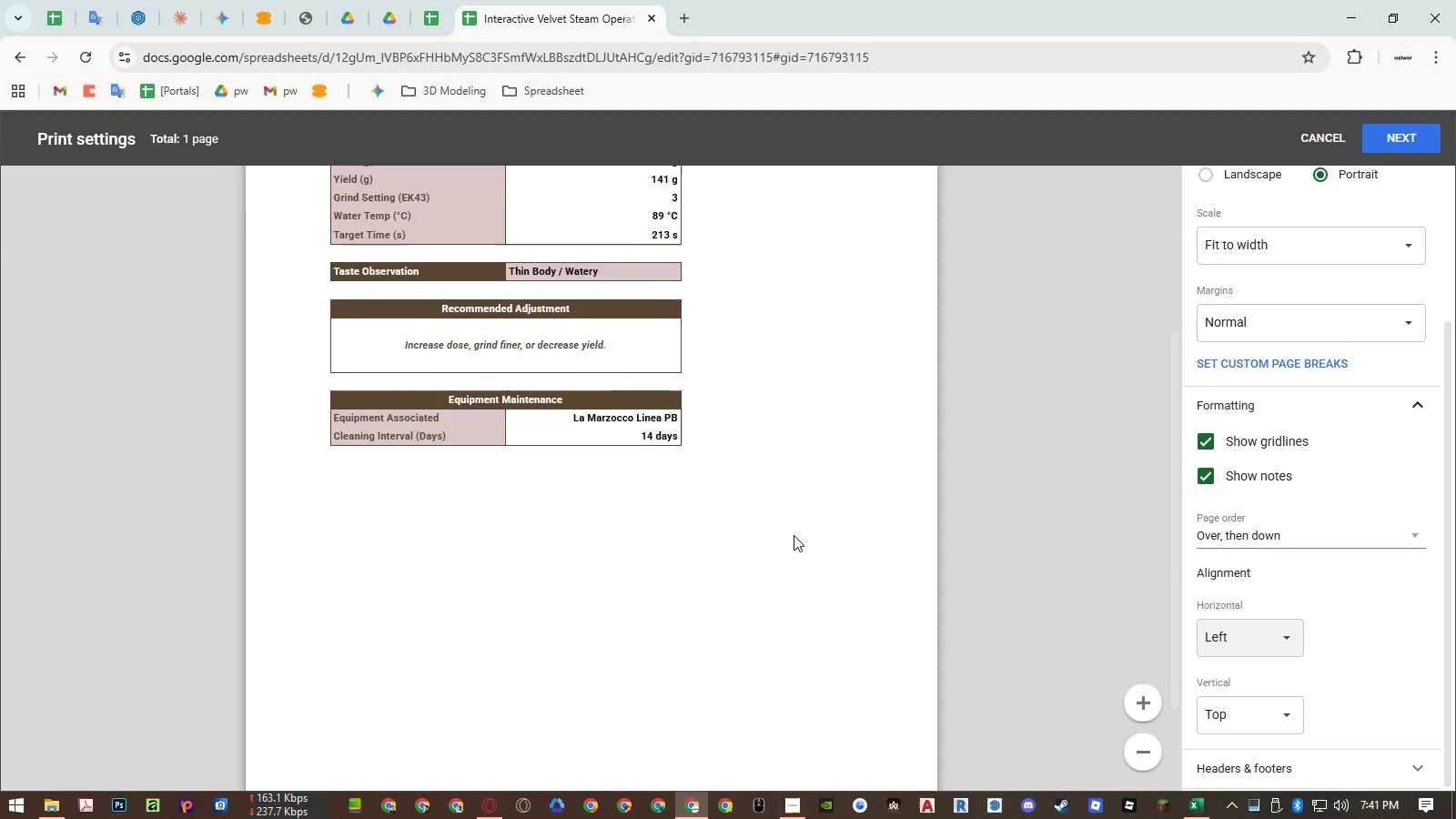 
scroll: coordinate [794, 535], scroll_direction: up, amount: 4.0
 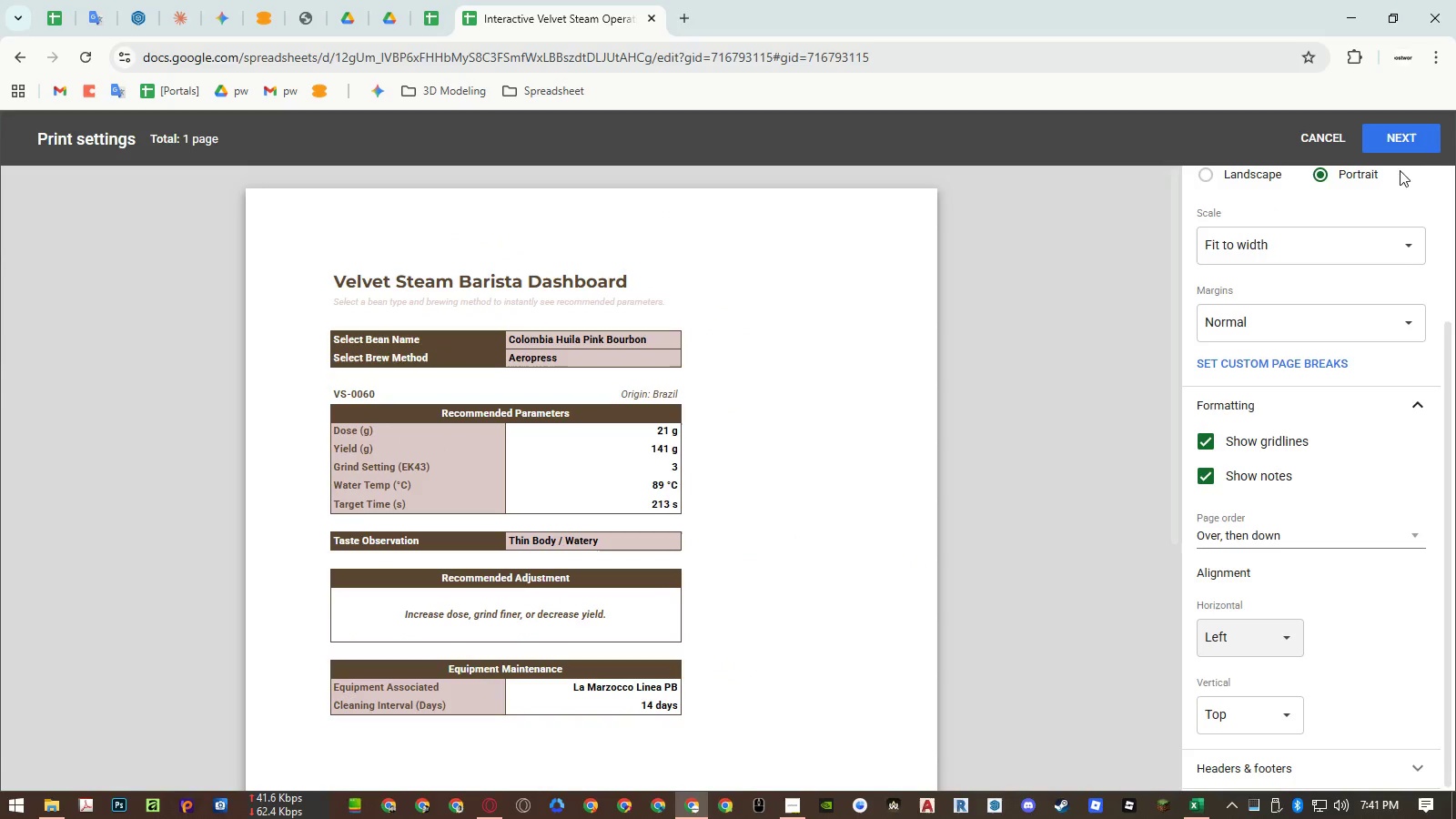 
left_click([1402, 142])
 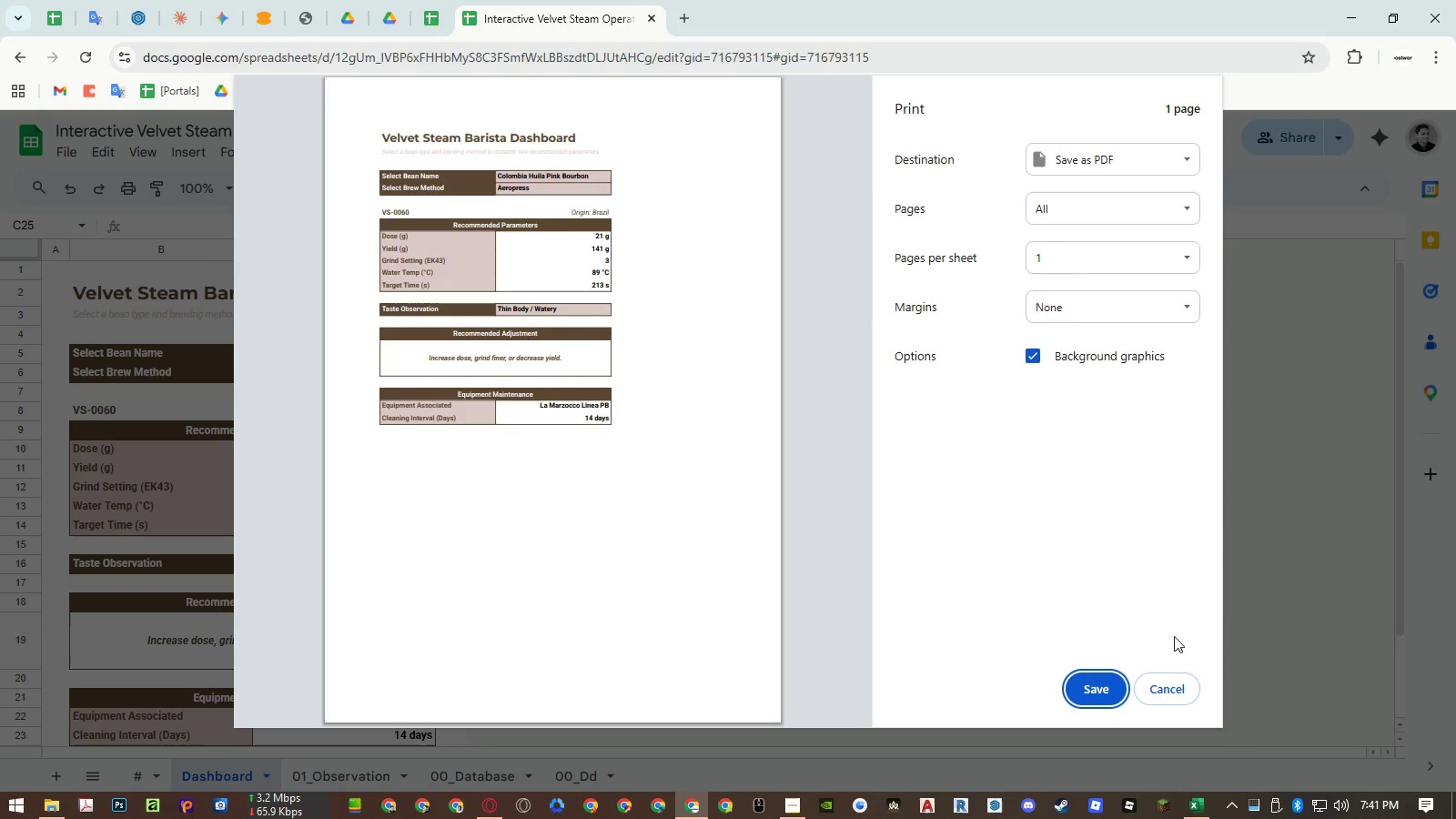 
left_click([1166, 682])
 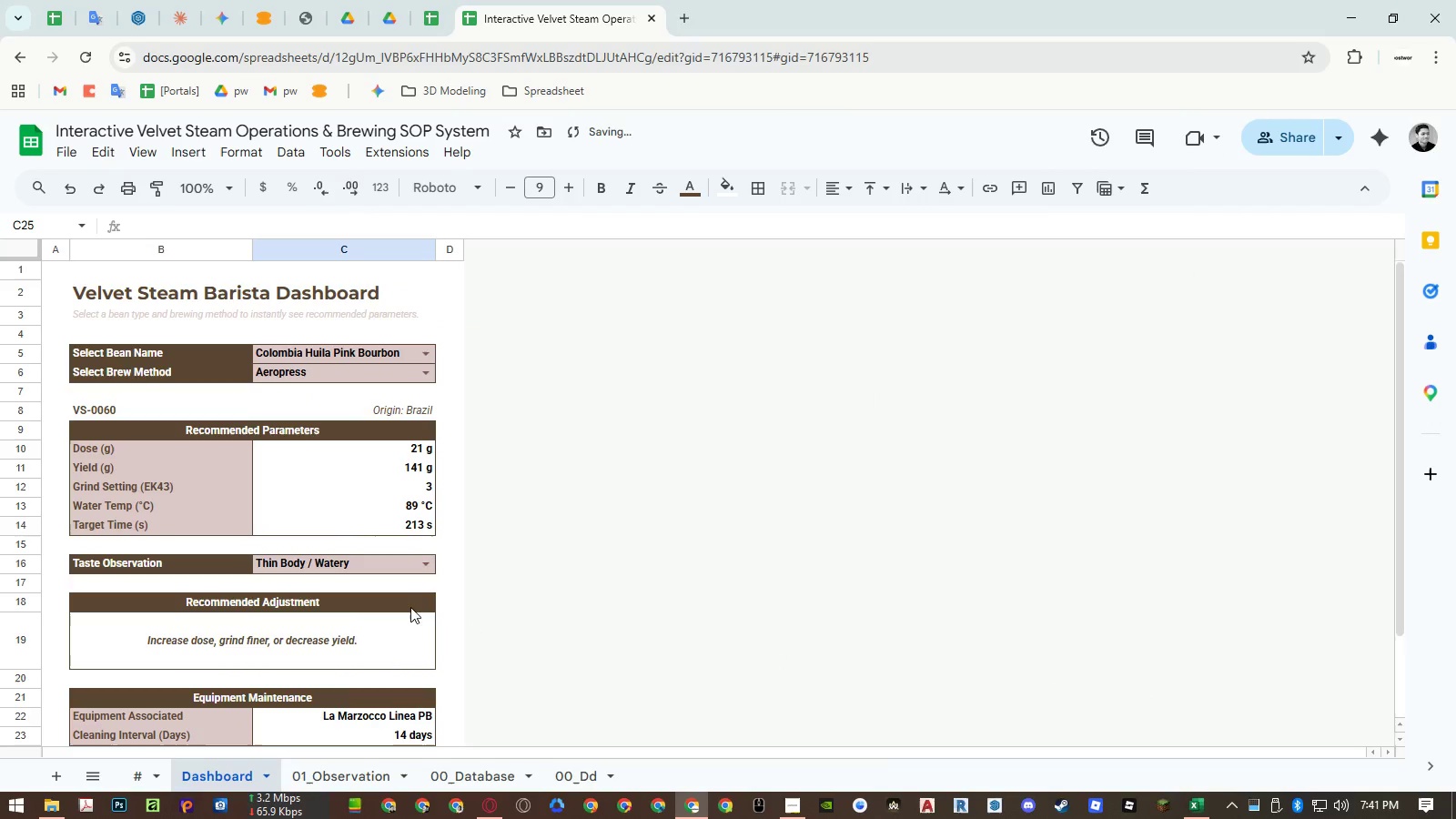 
scroll: coordinate [399, 596], scroll_direction: down, amount: 4.0
 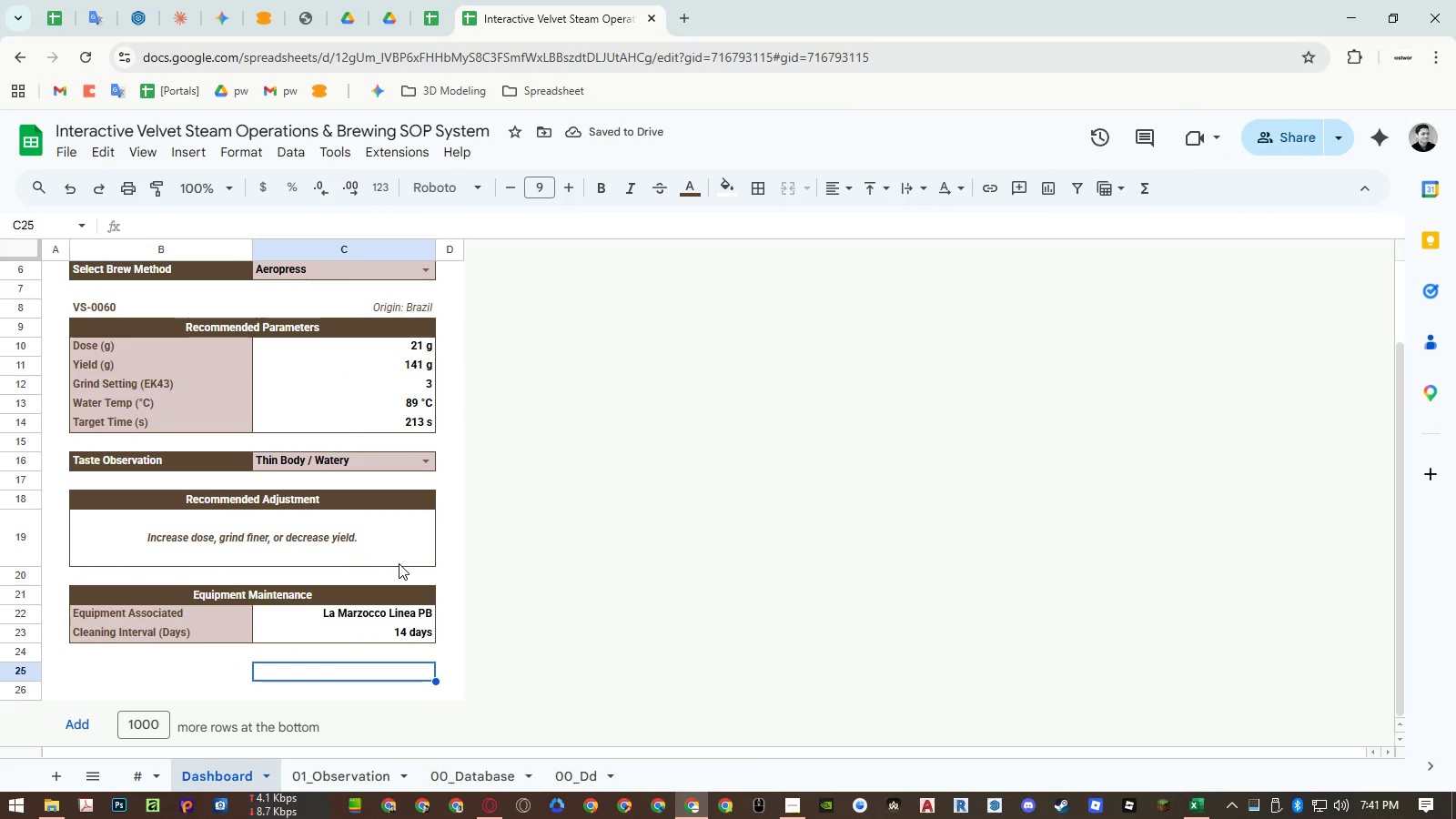 
scroll: coordinate [396, 544], scroll_direction: up, amount: 4.0
 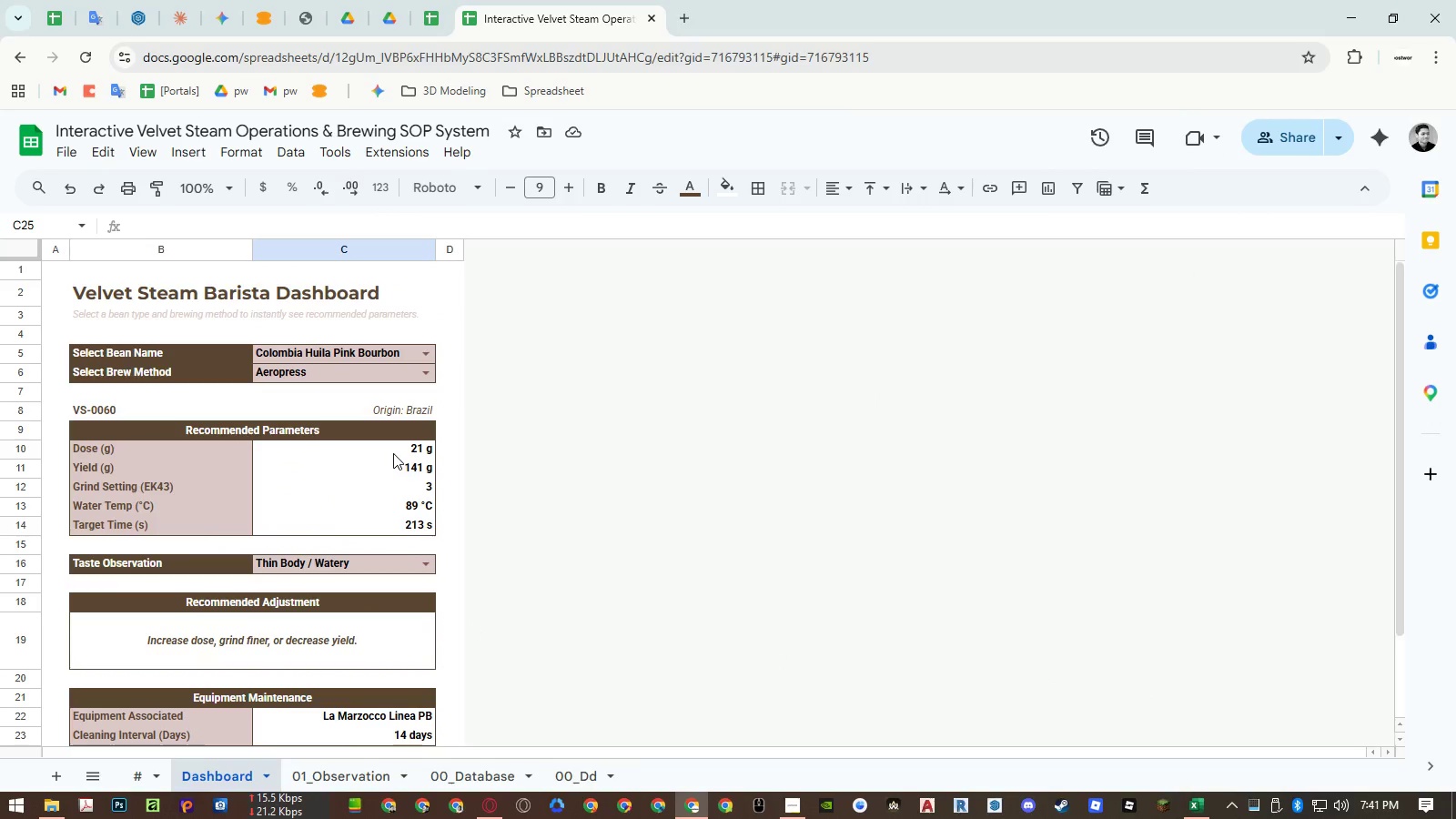 
scroll: coordinate [393, 453], scroll_direction: down, amount: 1.0
 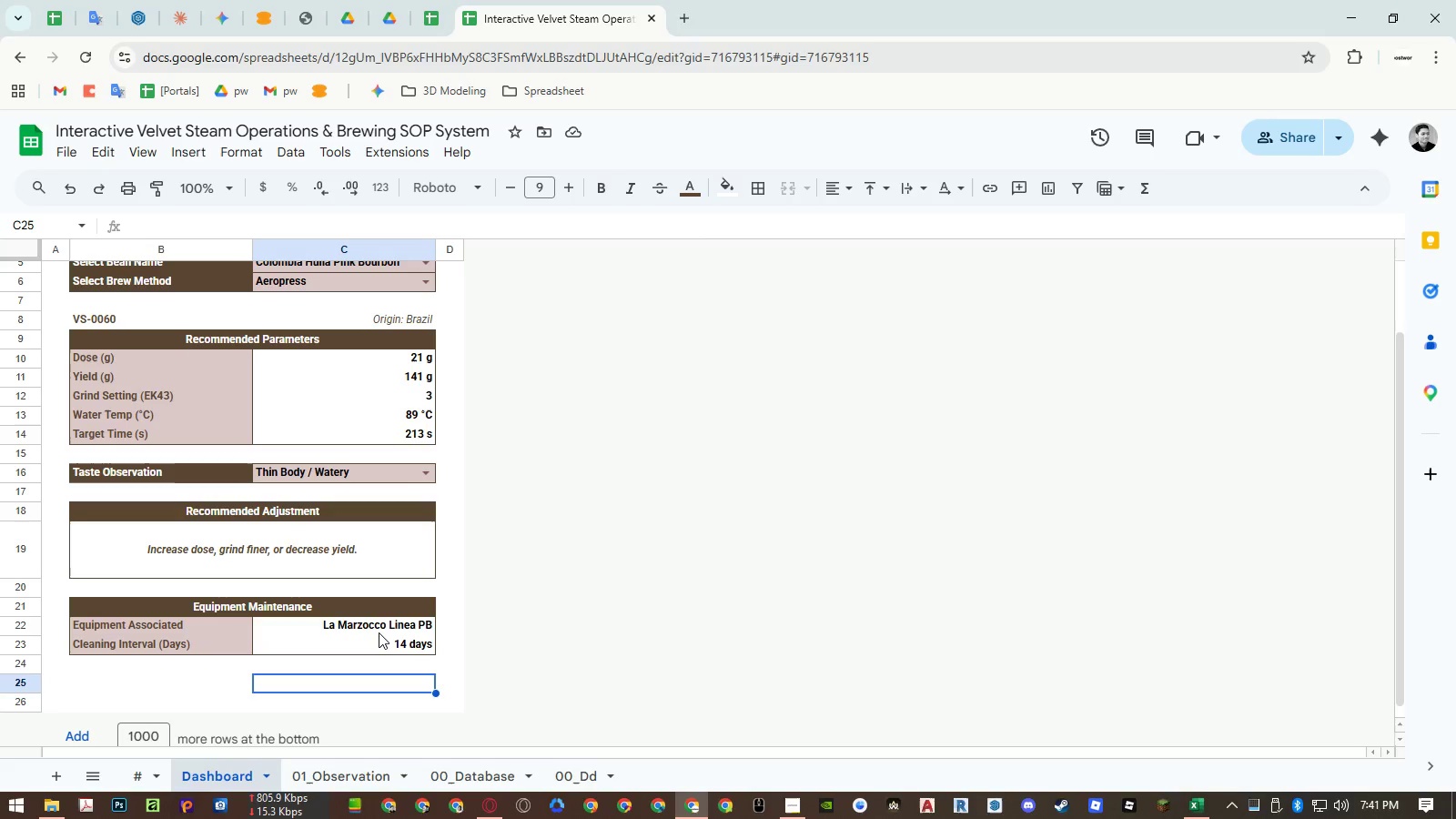 
left_click_drag(start_coordinate=[379, 632], to_coordinate=[379, 657])
 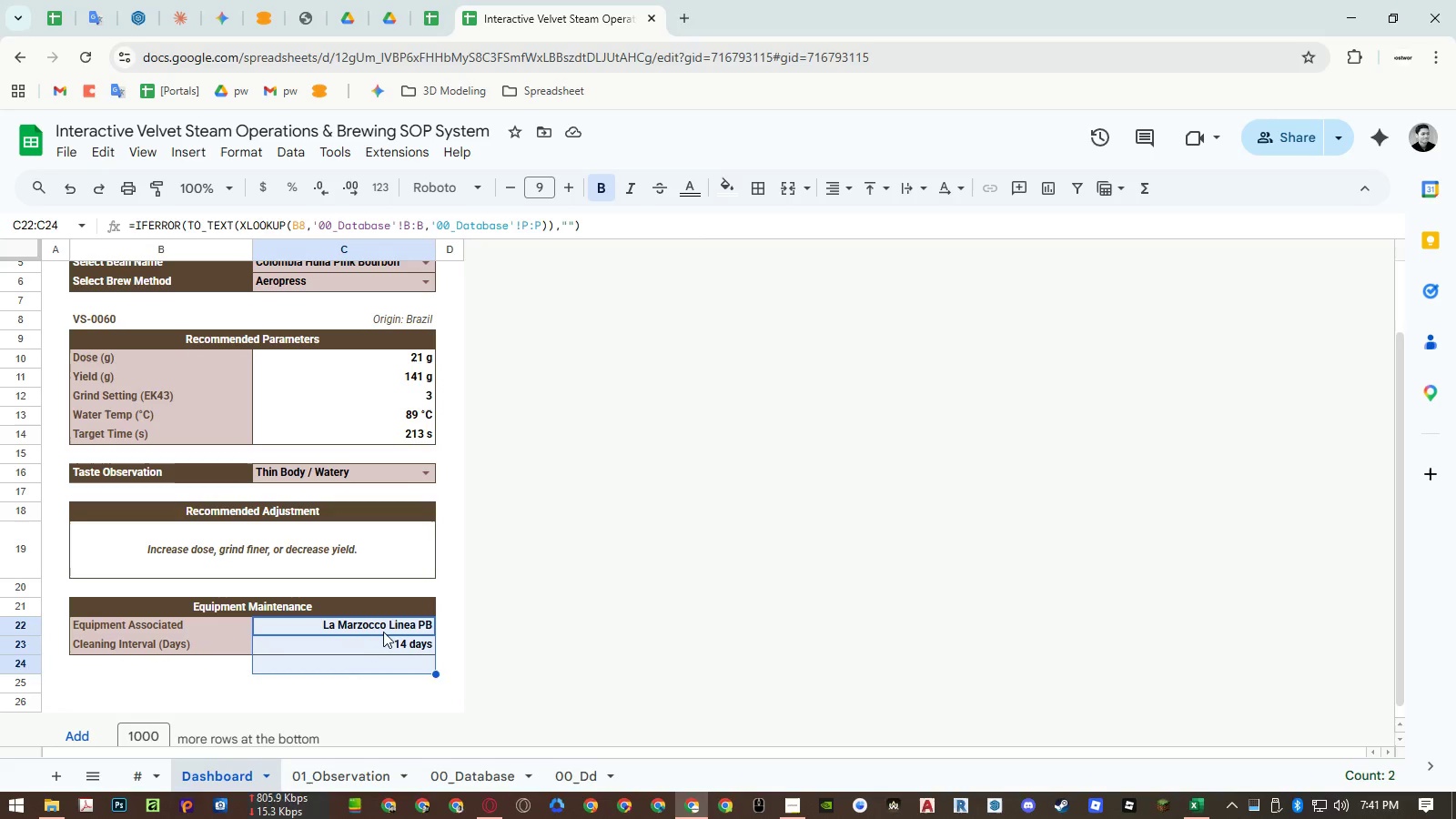 
left_click_drag(start_coordinate=[384, 631], to_coordinate=[384, 644])
 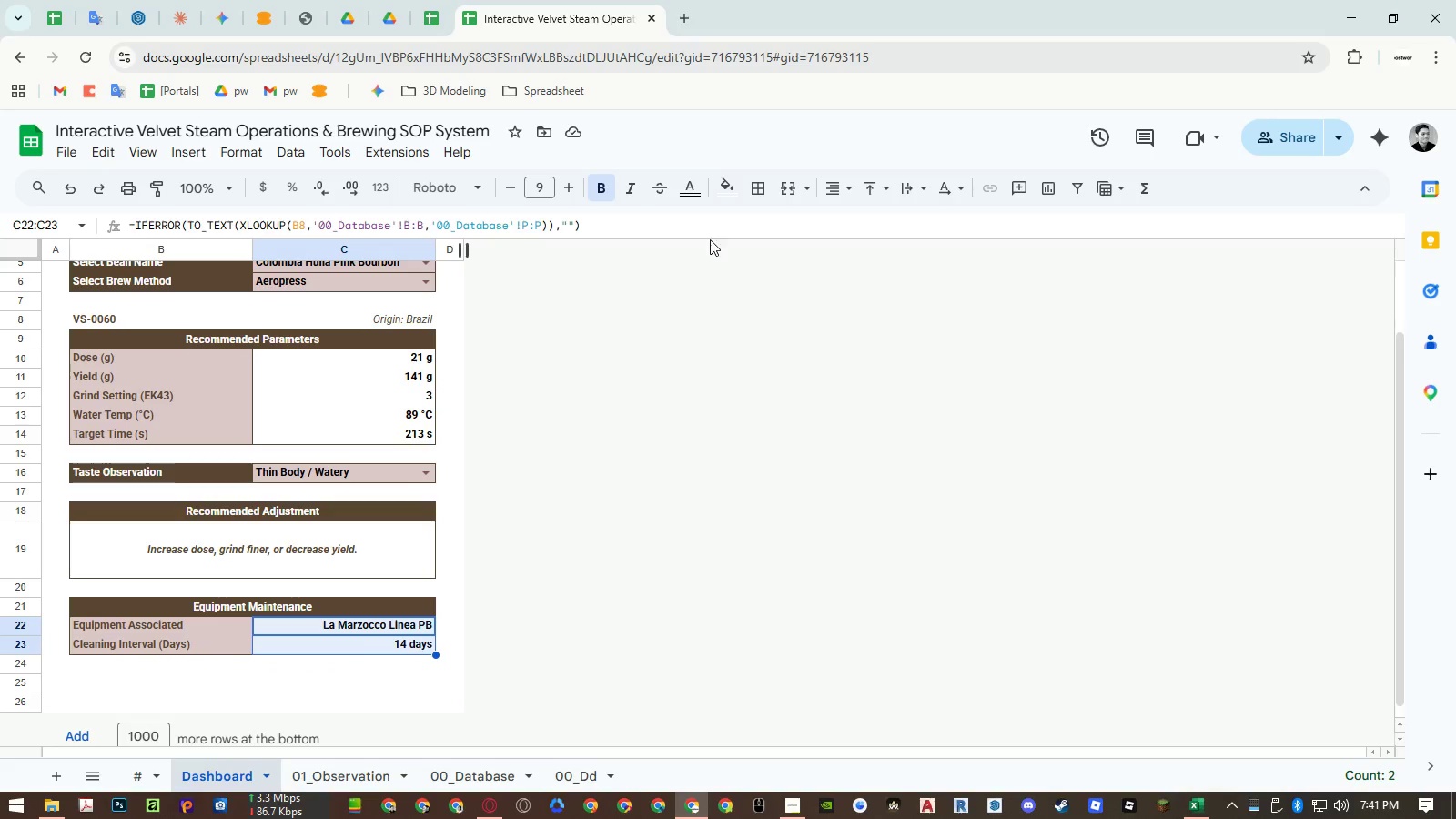 
left_click([693, 186])
 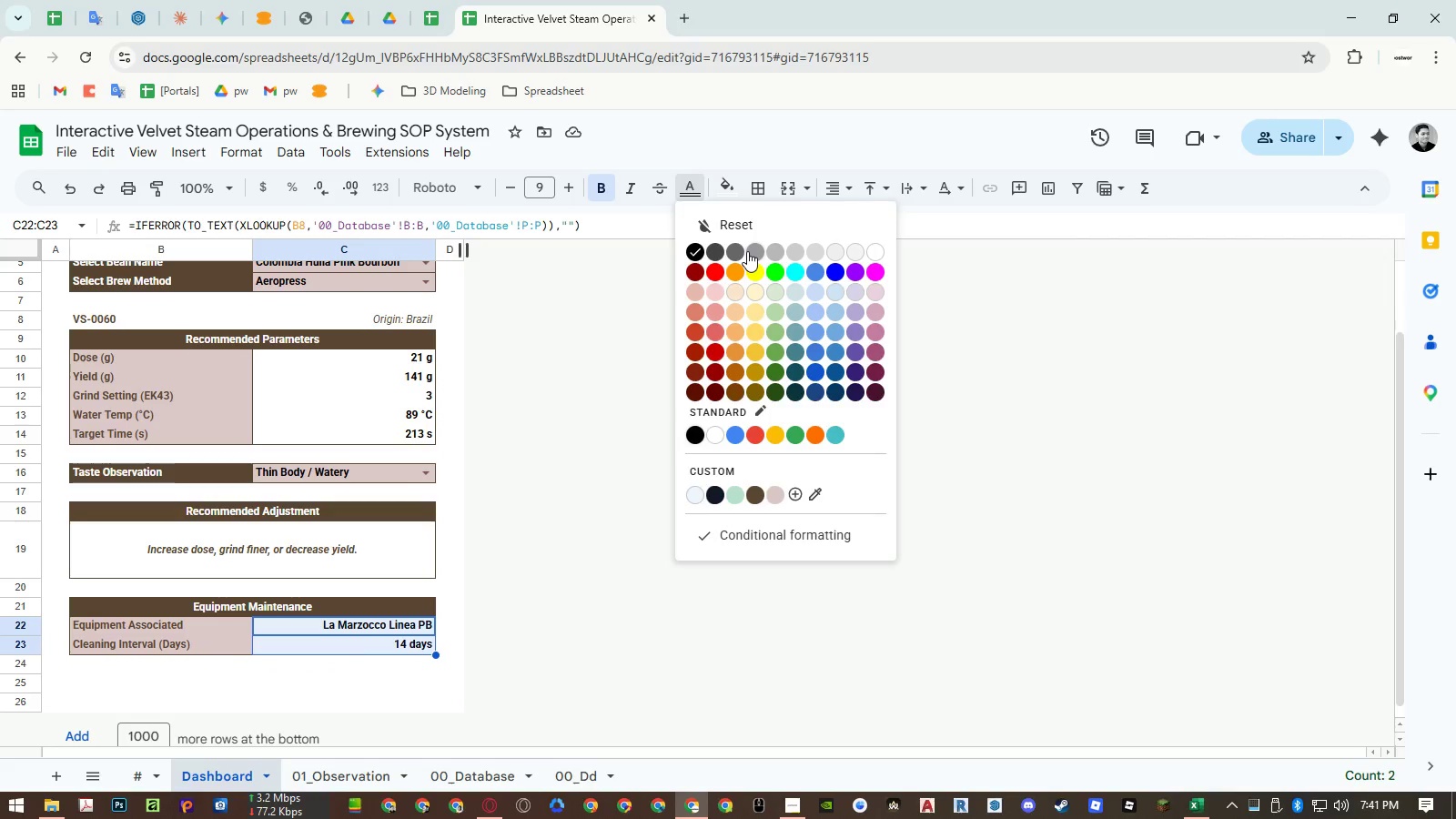 
left_click([738, 249])
 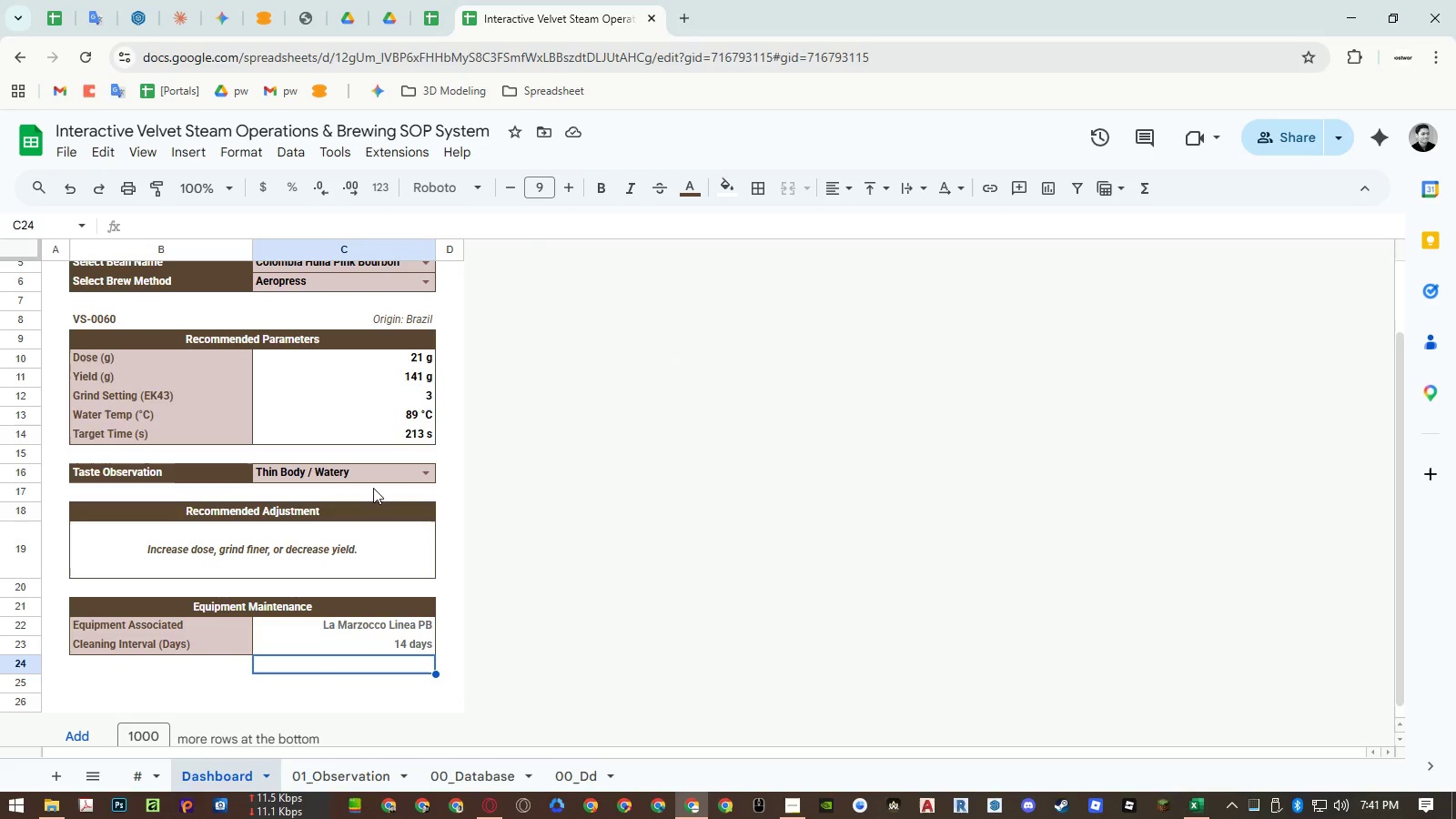 
wait(7.38)
 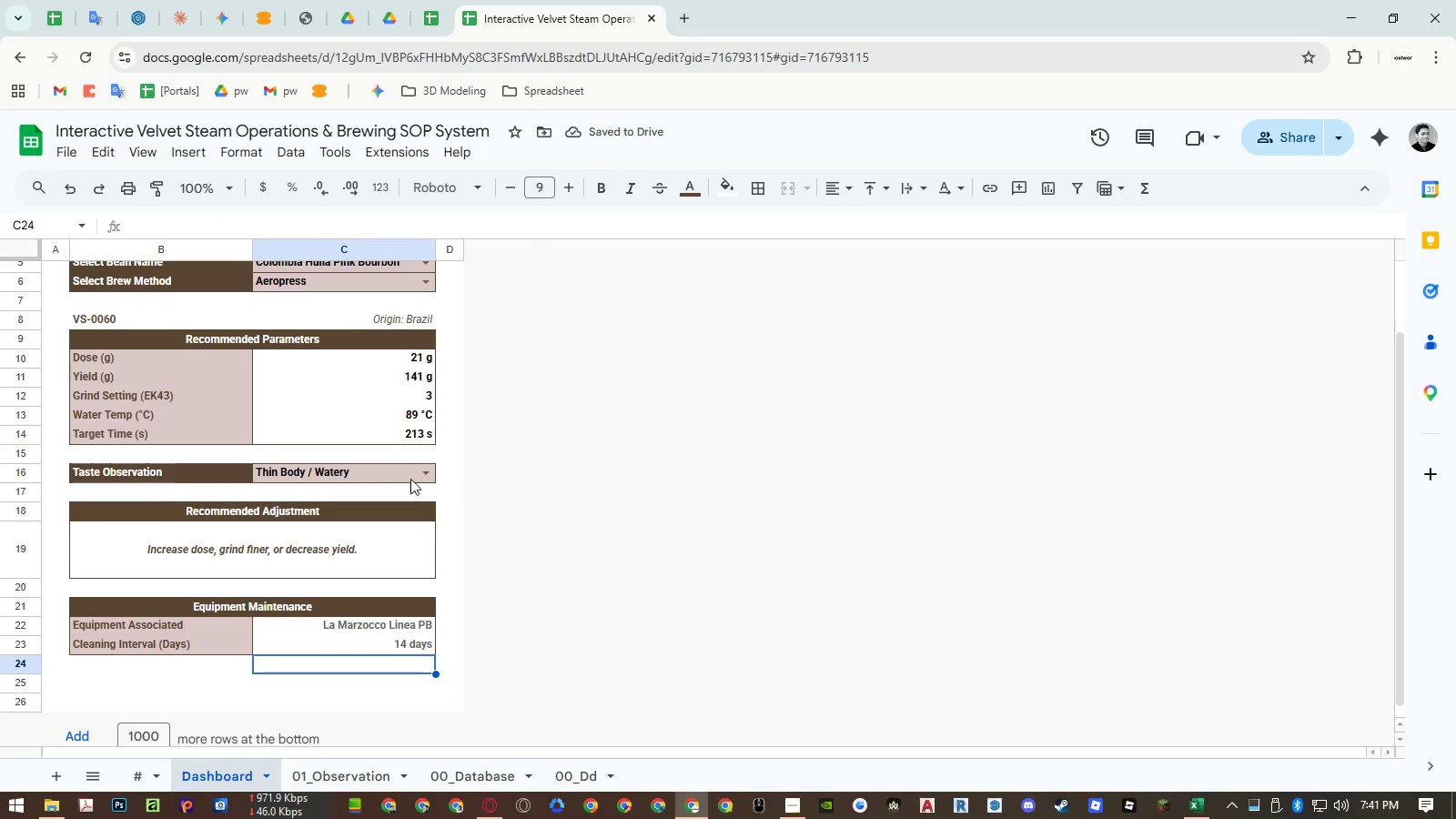 
left_click_drag(start_coordinate=[341, 623], to_coordinate=[341, 644])
 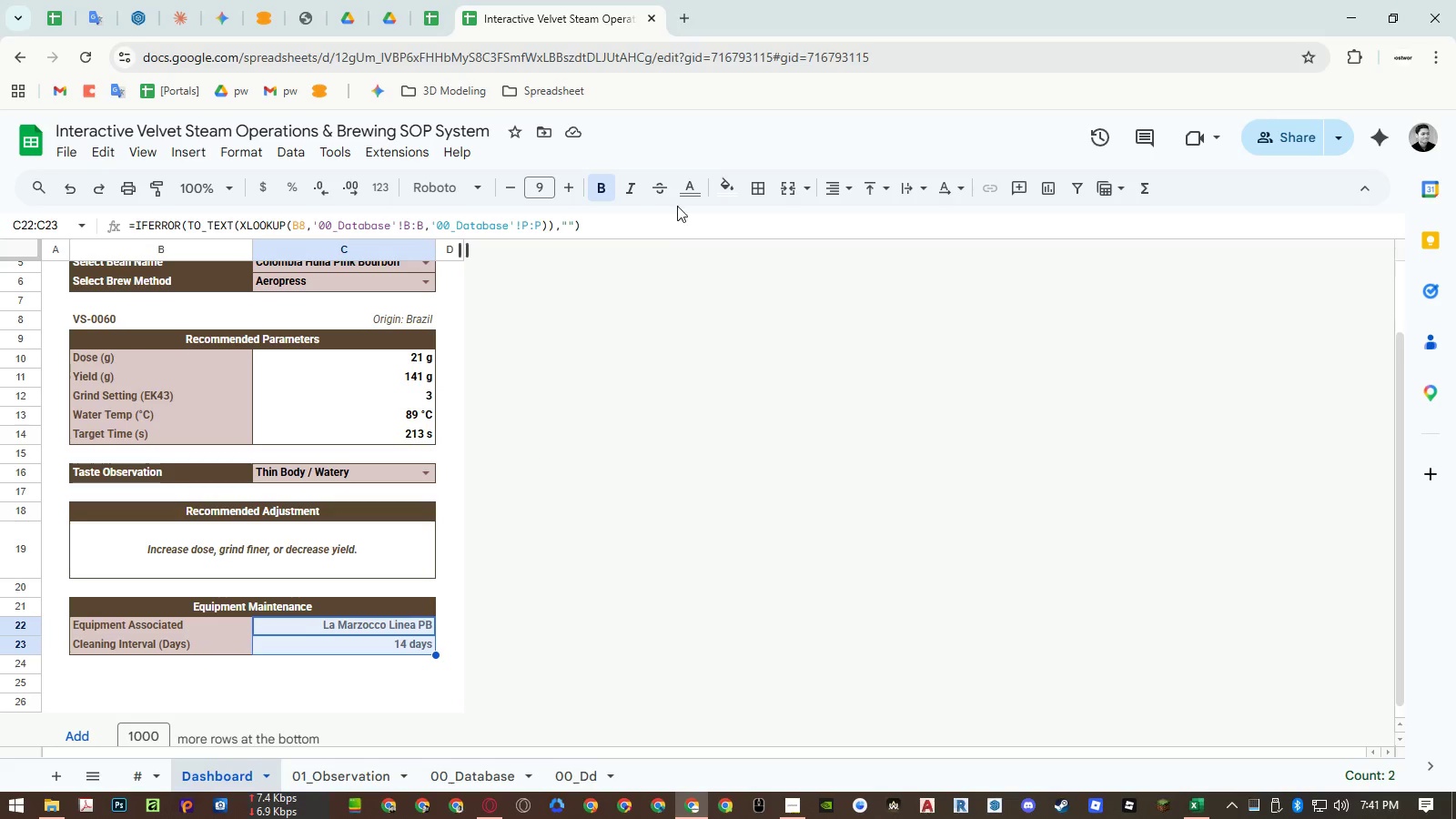 
left_click([686, 195])
 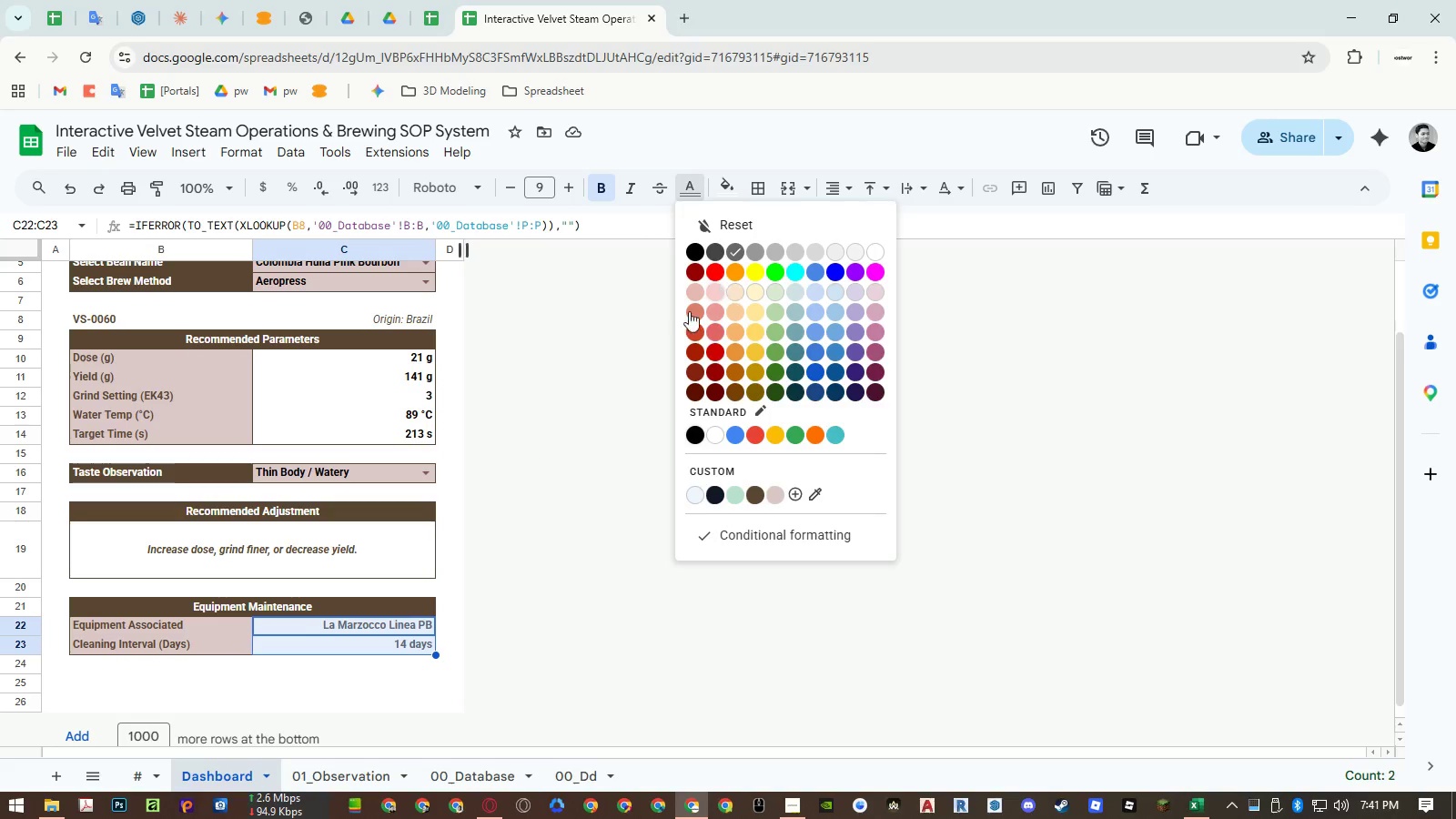 
left_click([336, 434])
 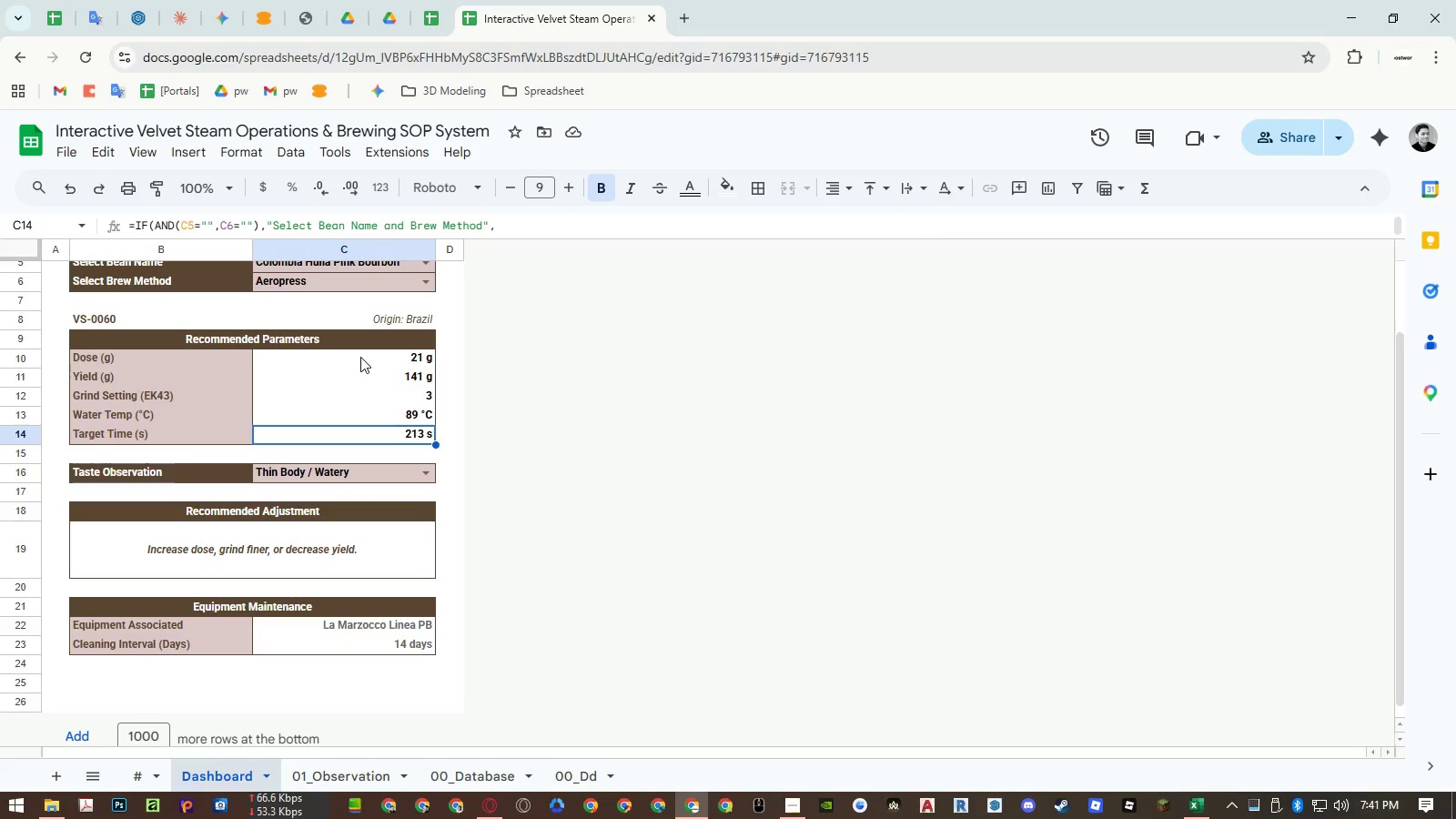 
scroll: coordinate [381, 379], scroll_direction: up, amount: 38.0
 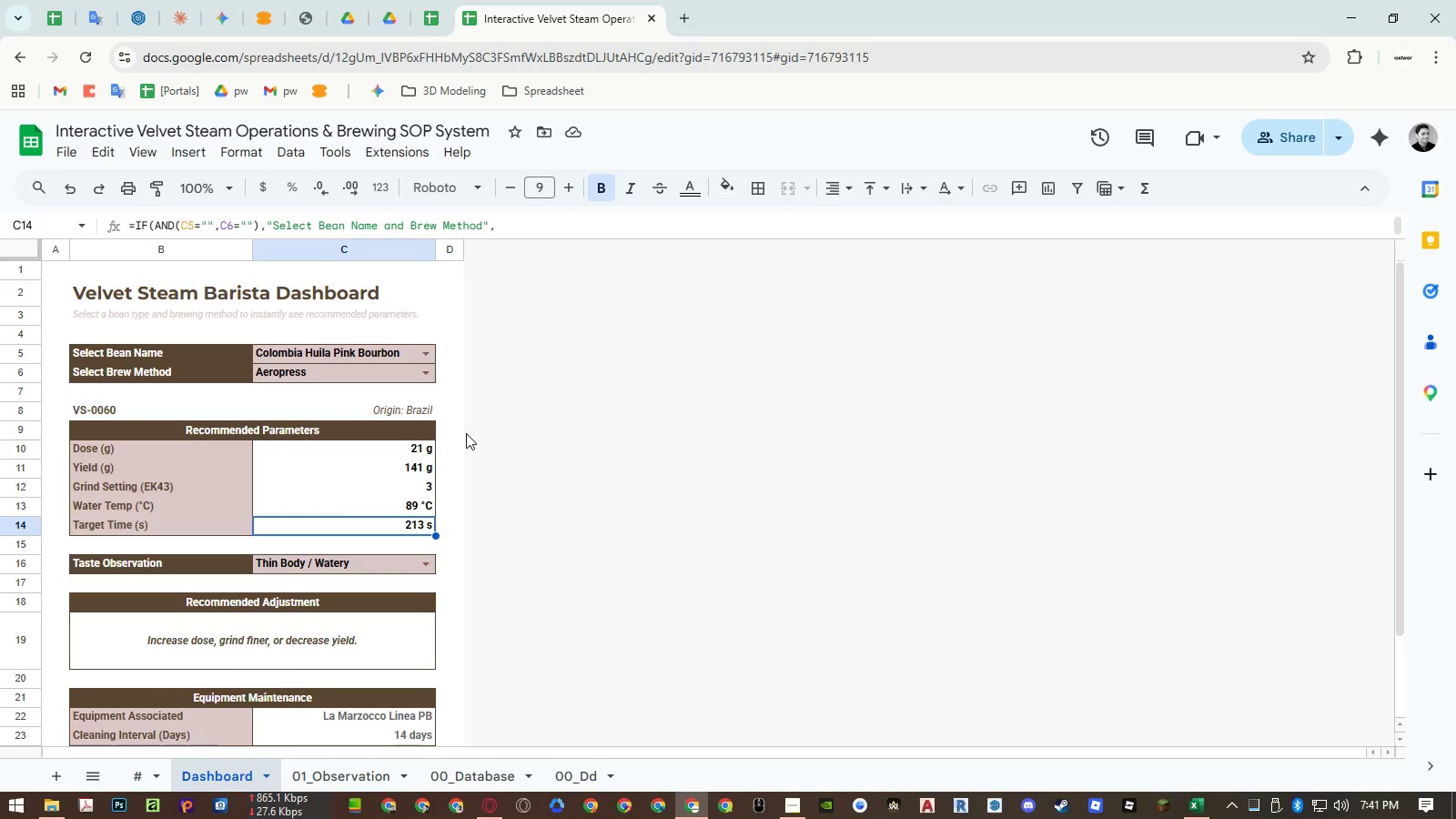 
wait(7.99)
 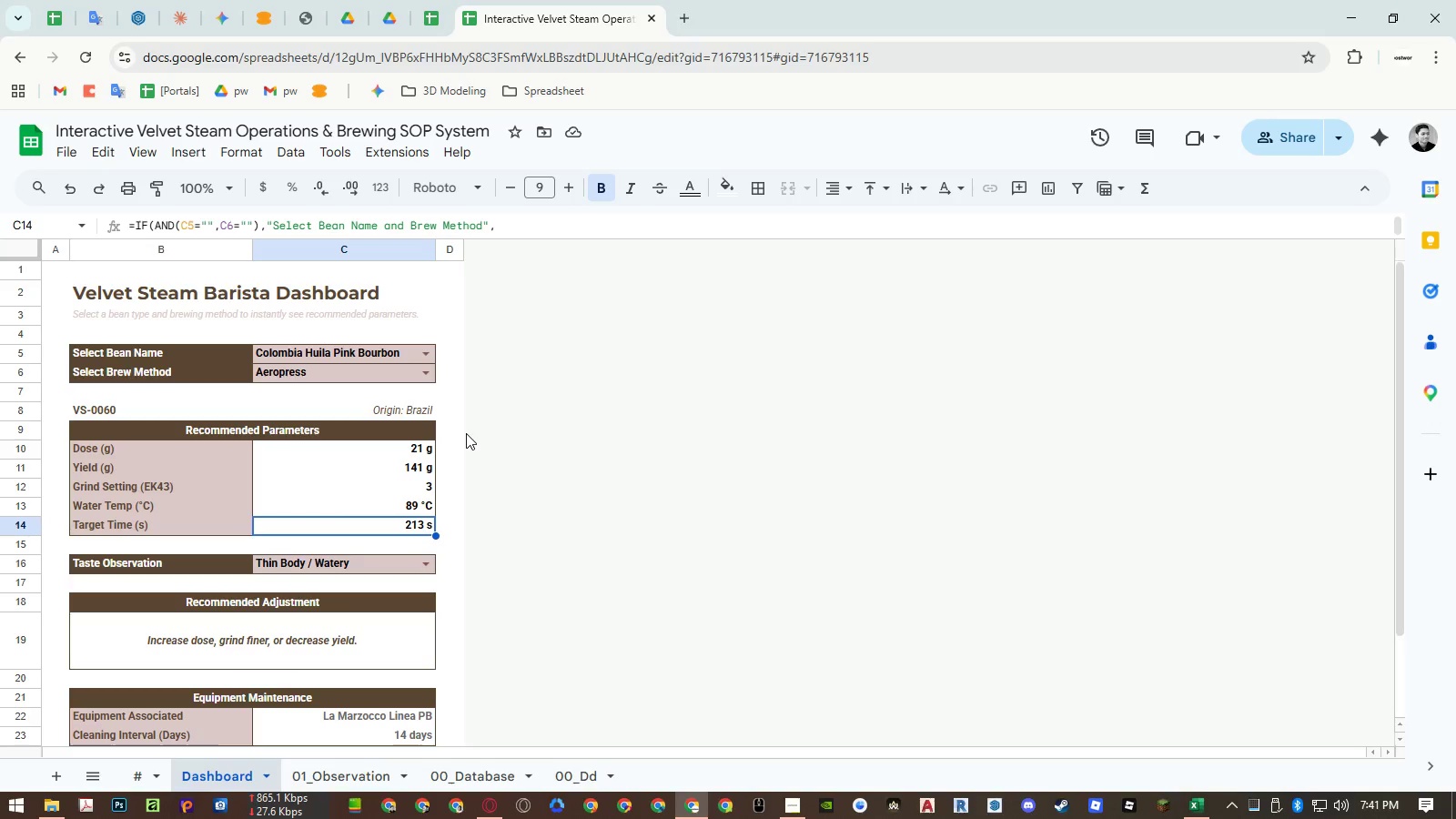 
left_click_drag(start_coordinate=[356, 356], to_coordinate=[356, 362])
 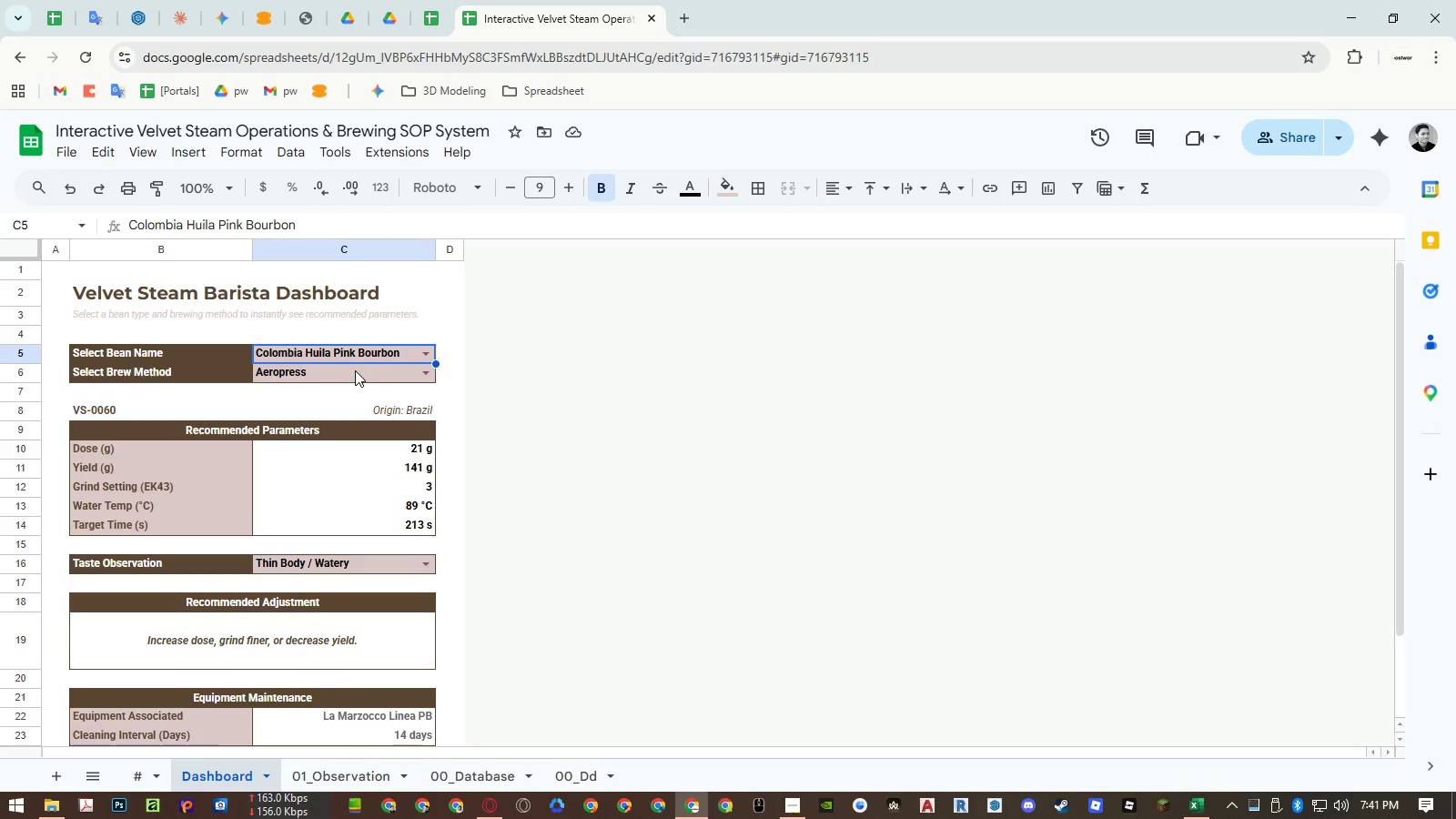 
left_click_drag(start_coordinate=[355, 372], to_coordinate=[354, 358])
 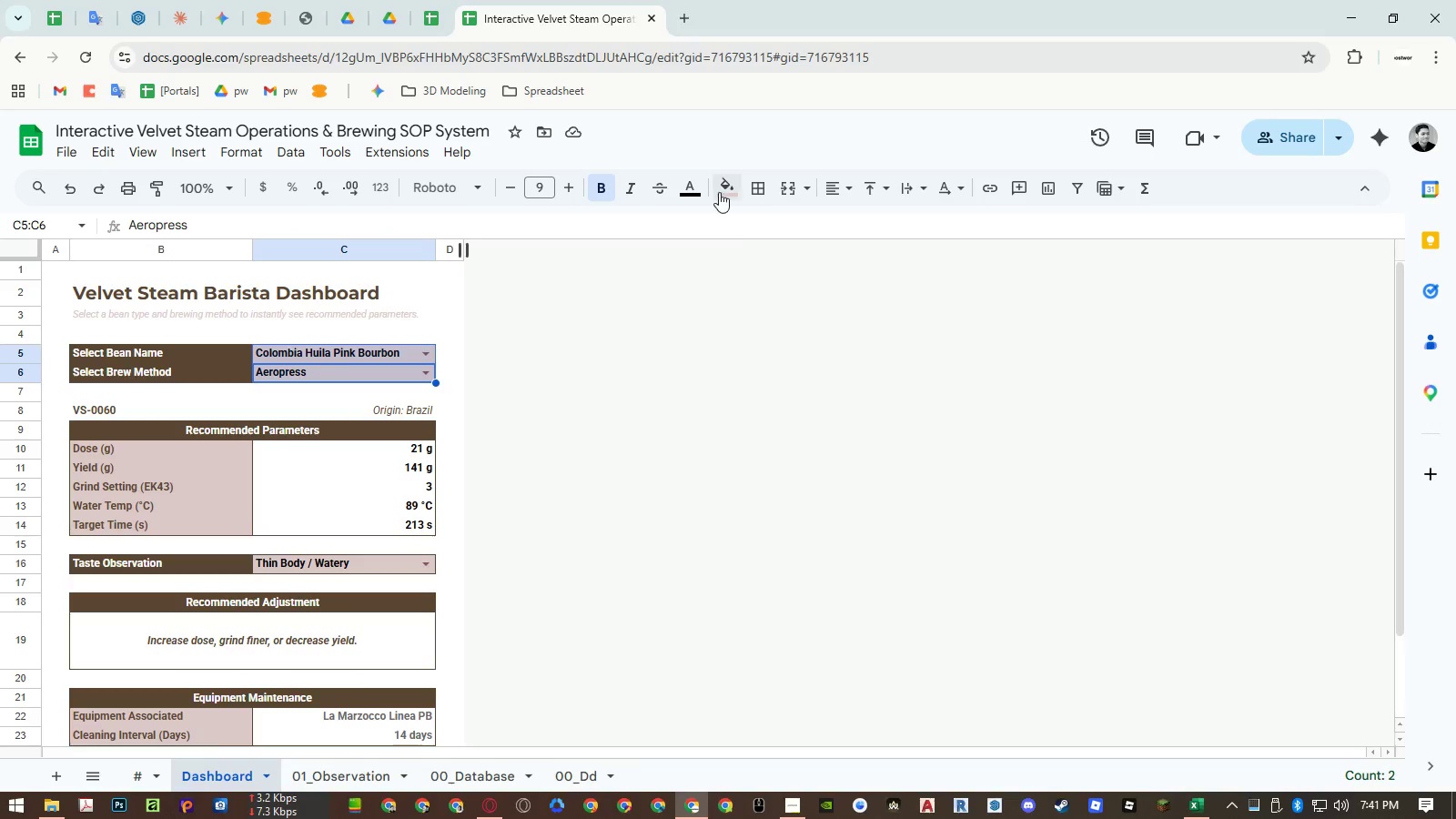 
left_click([695, 191])
 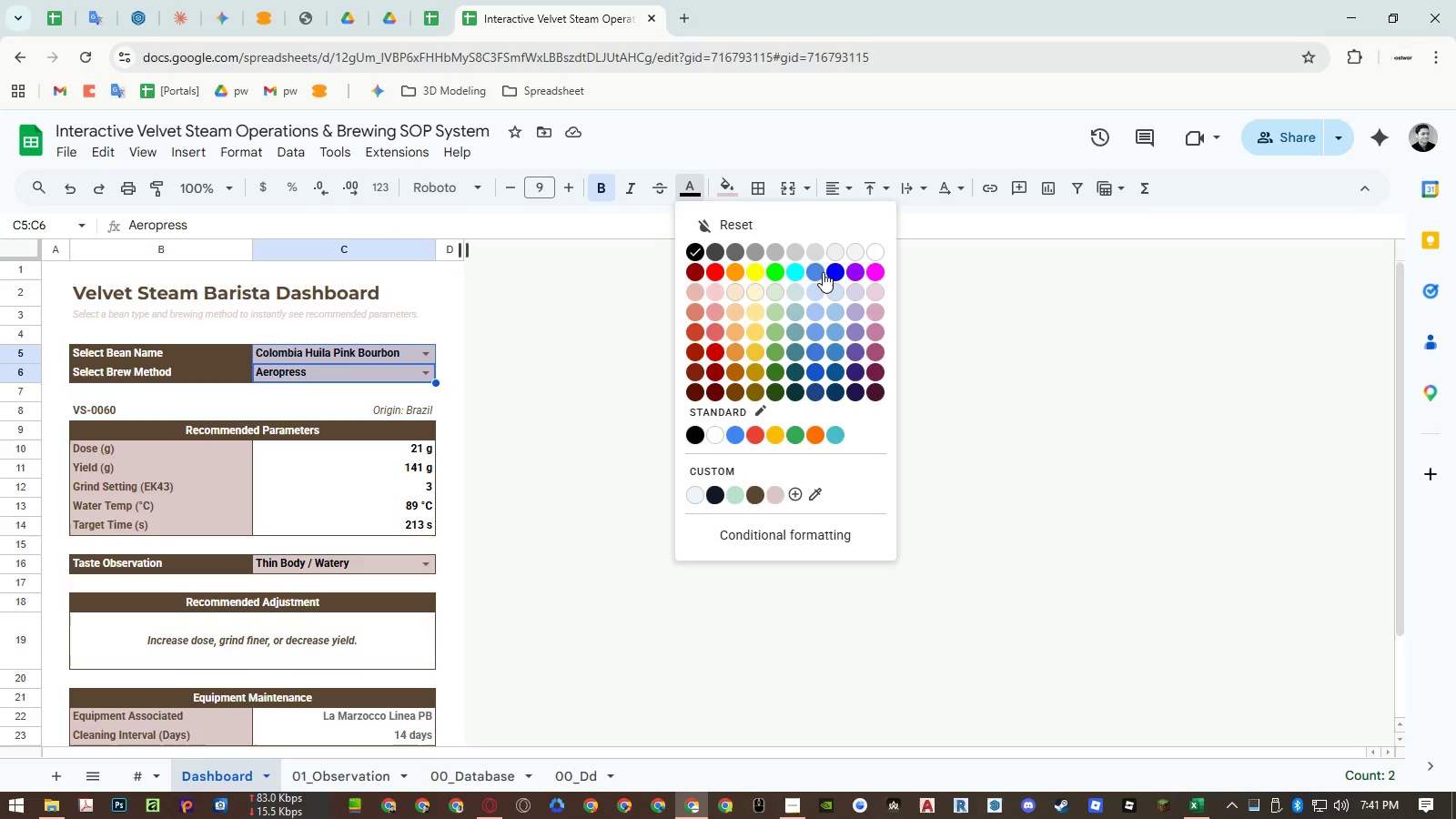 
left_click([823, 272])
 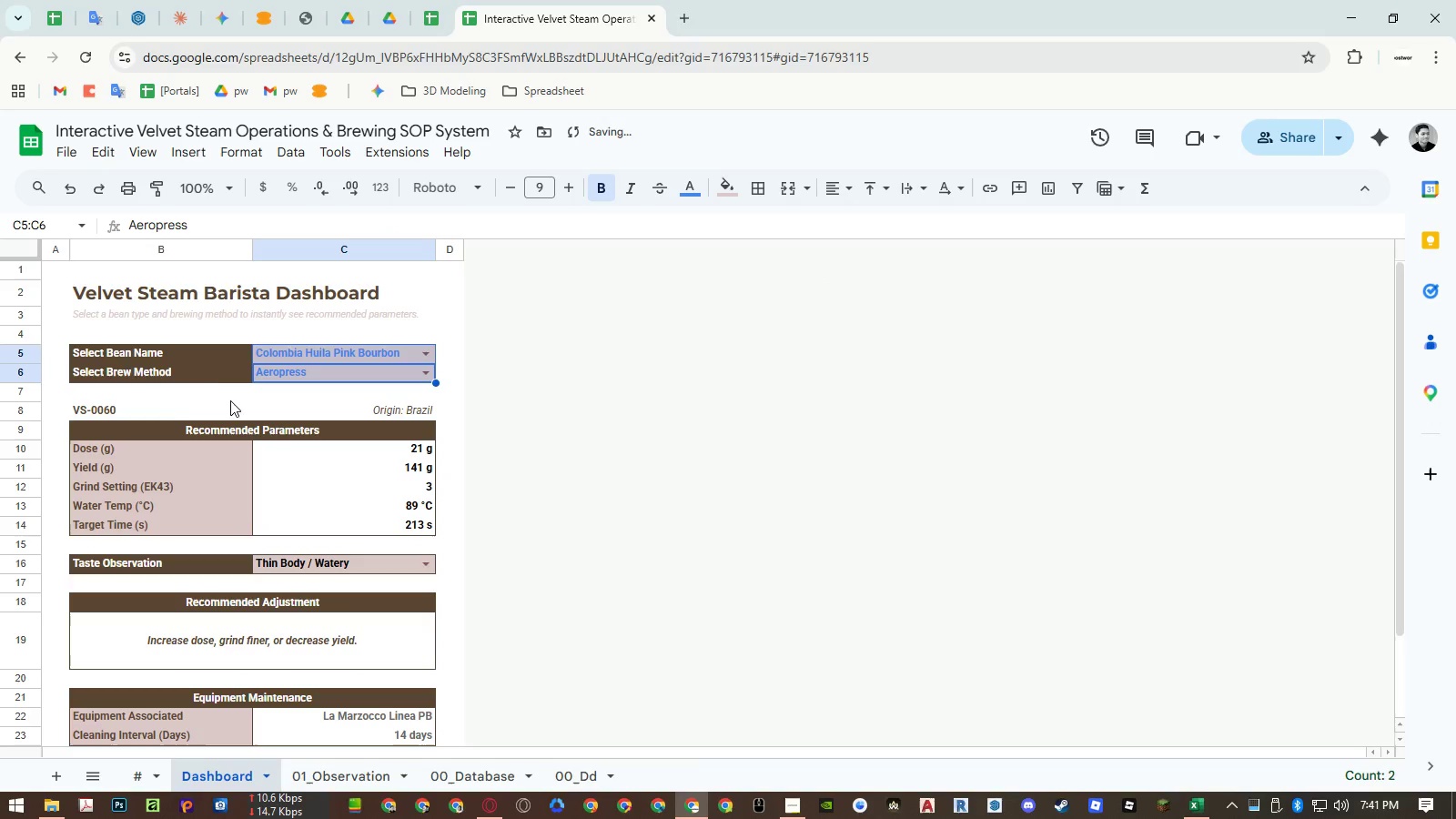 
left_click([185, 404])
 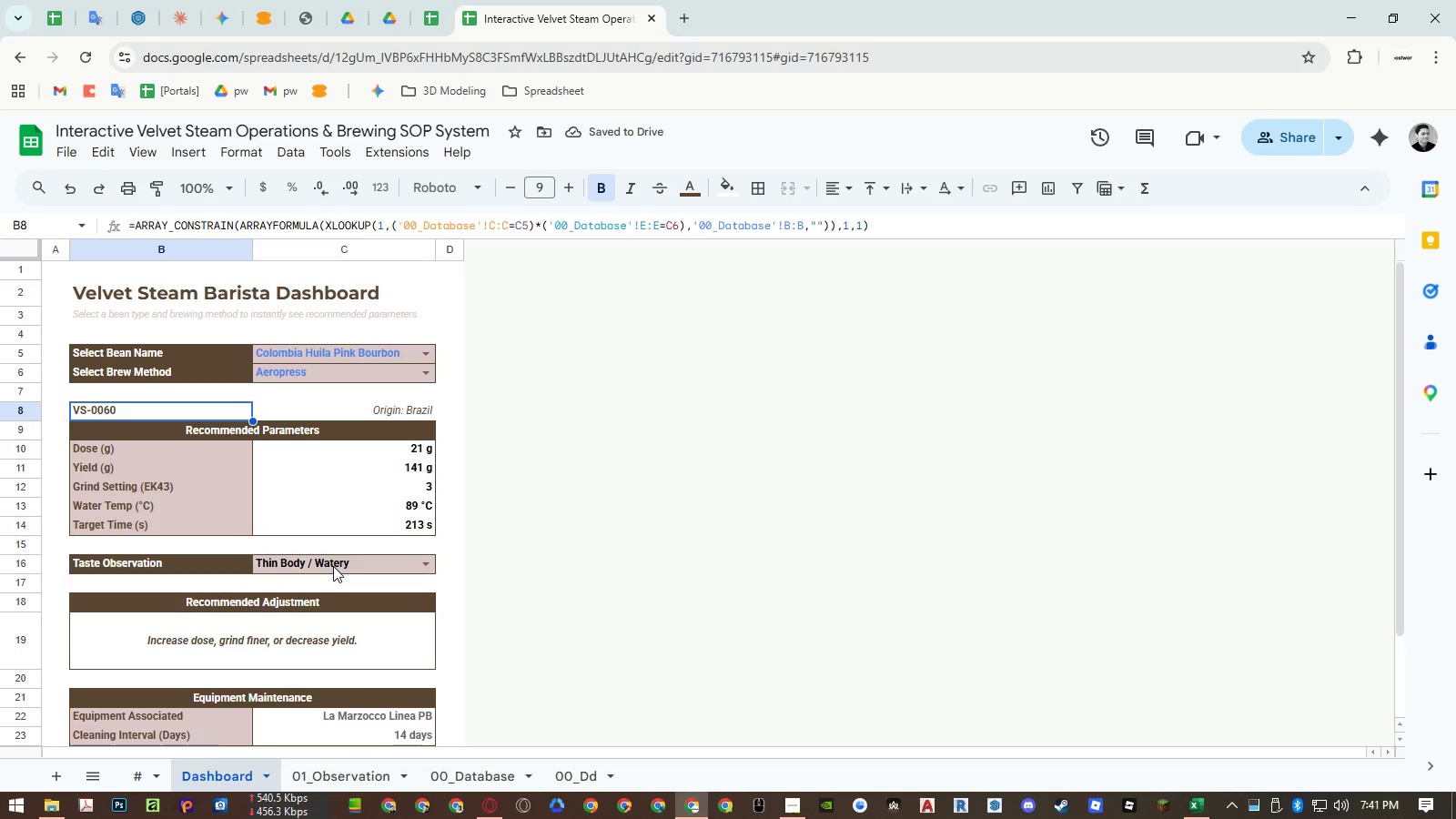 
left_click([399, 566])
 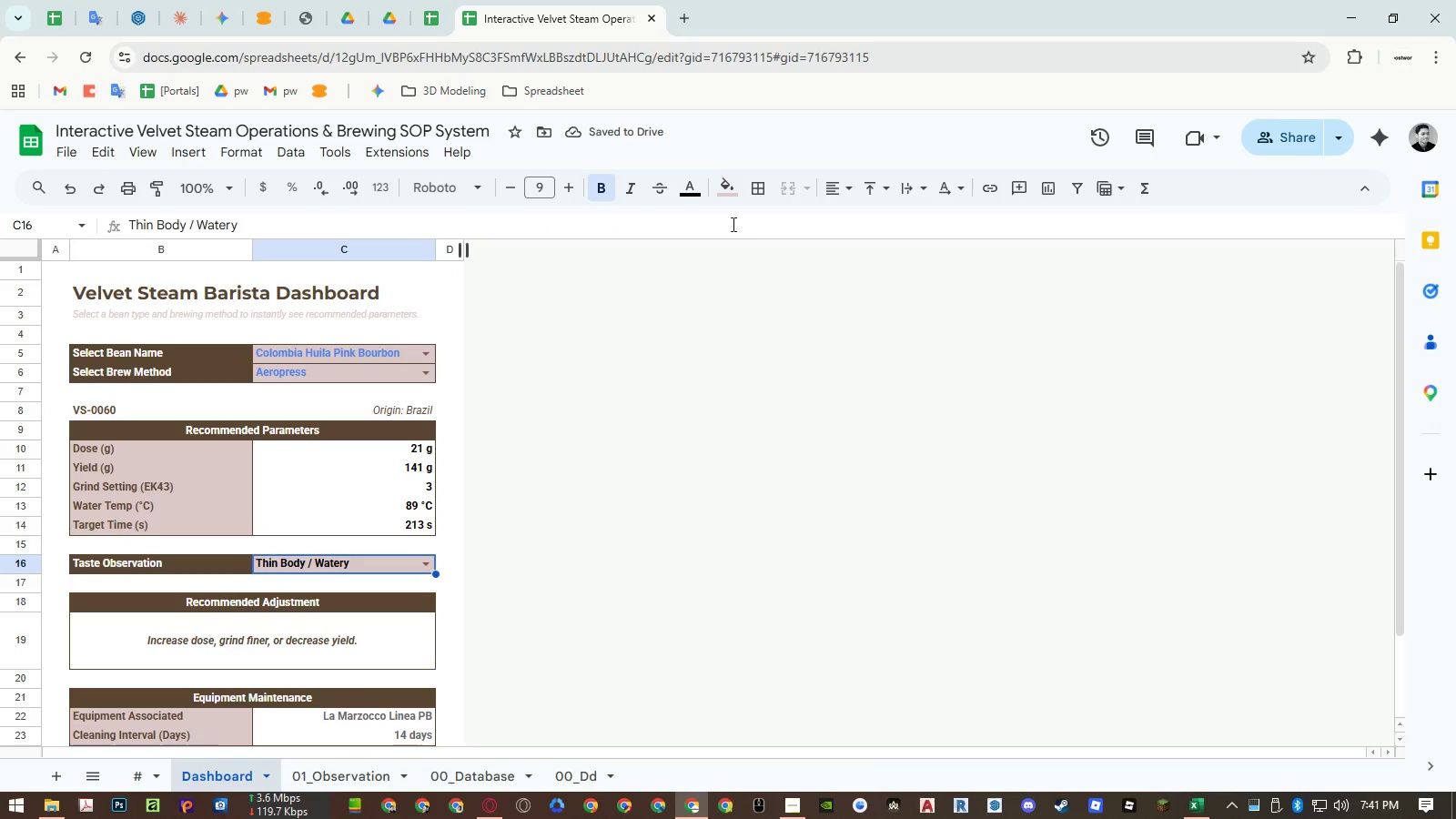 
left_click([702, 195])
 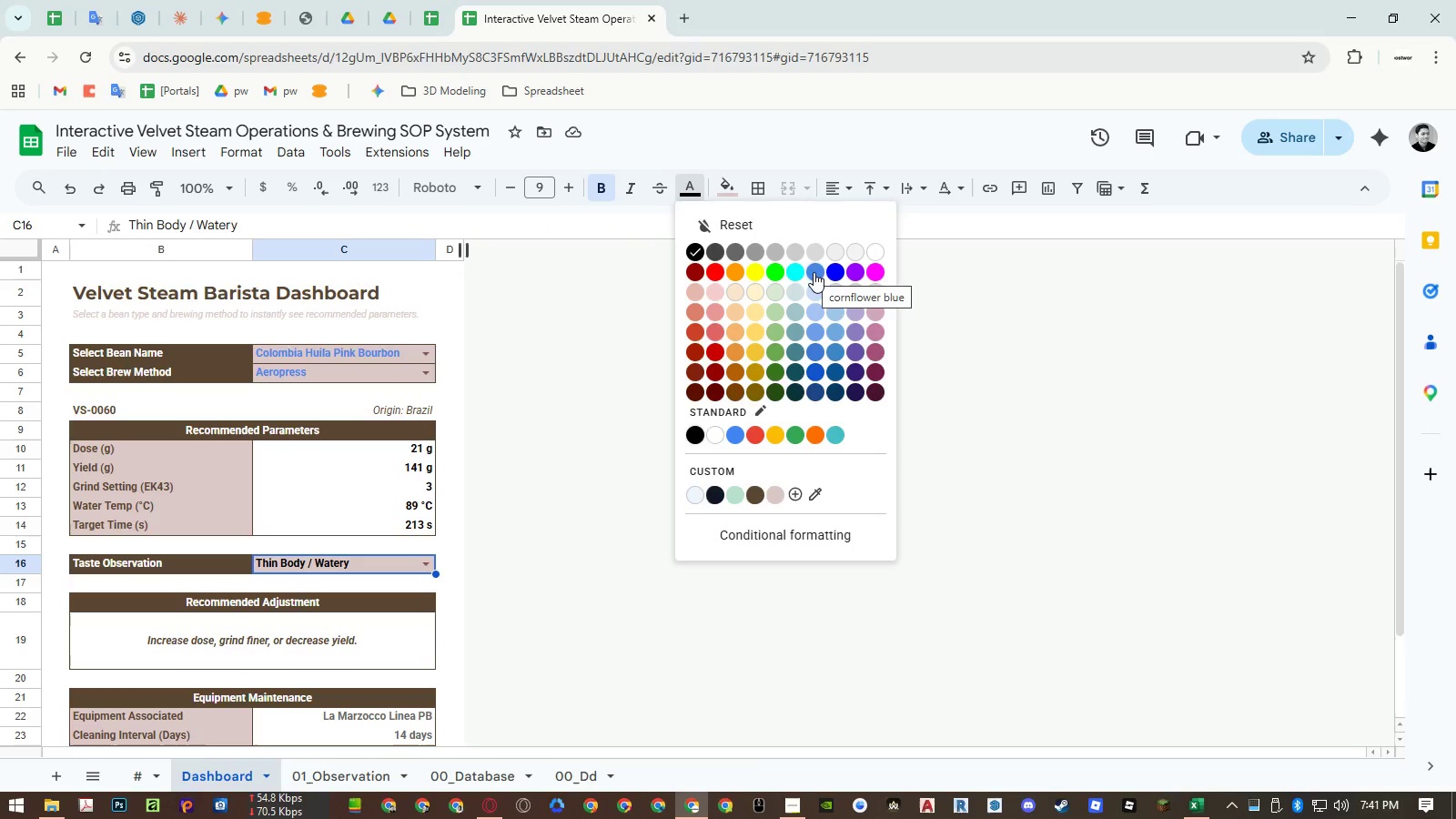 
left_click([380, 323])
 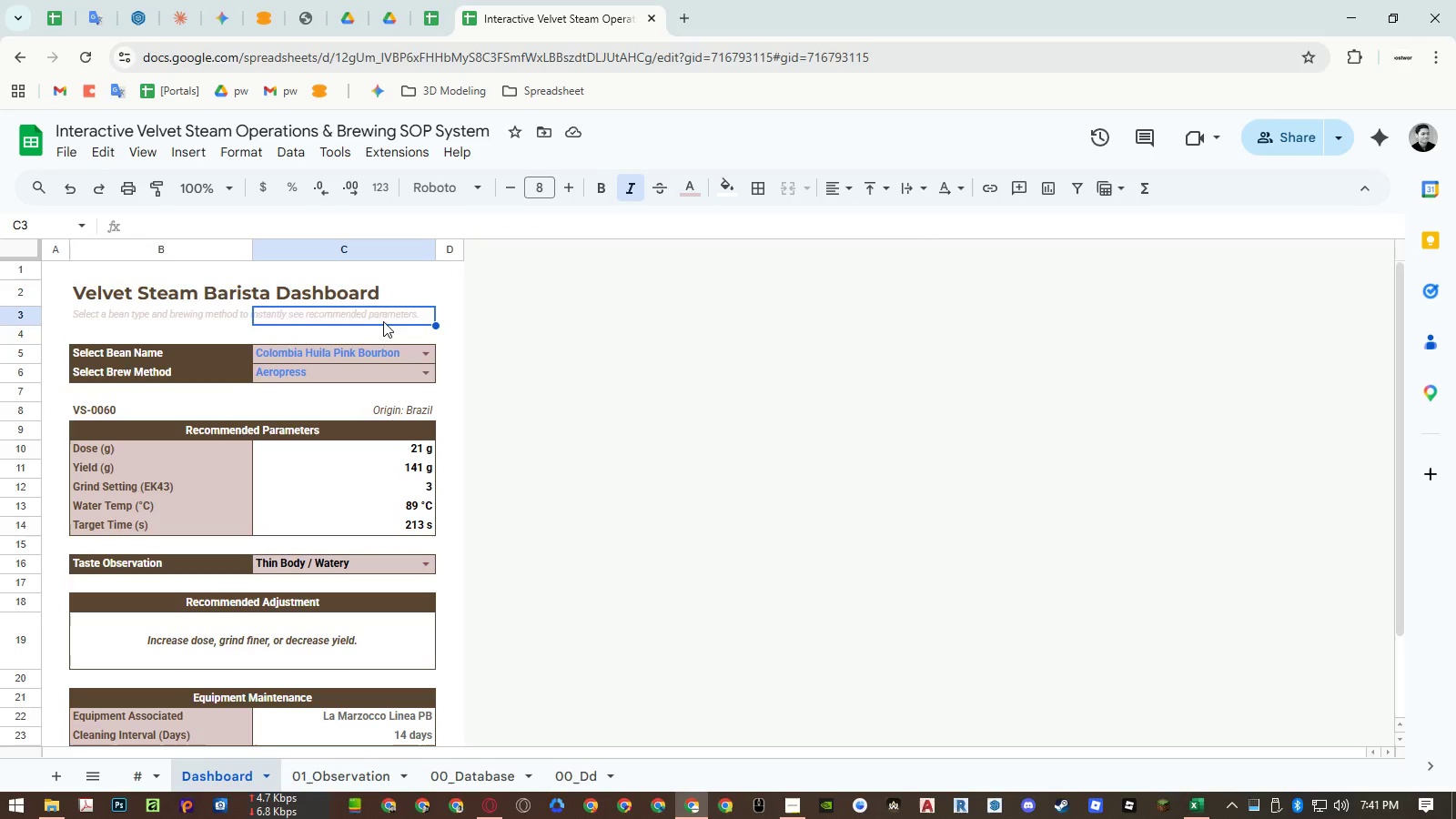 
key(Control+Z)
 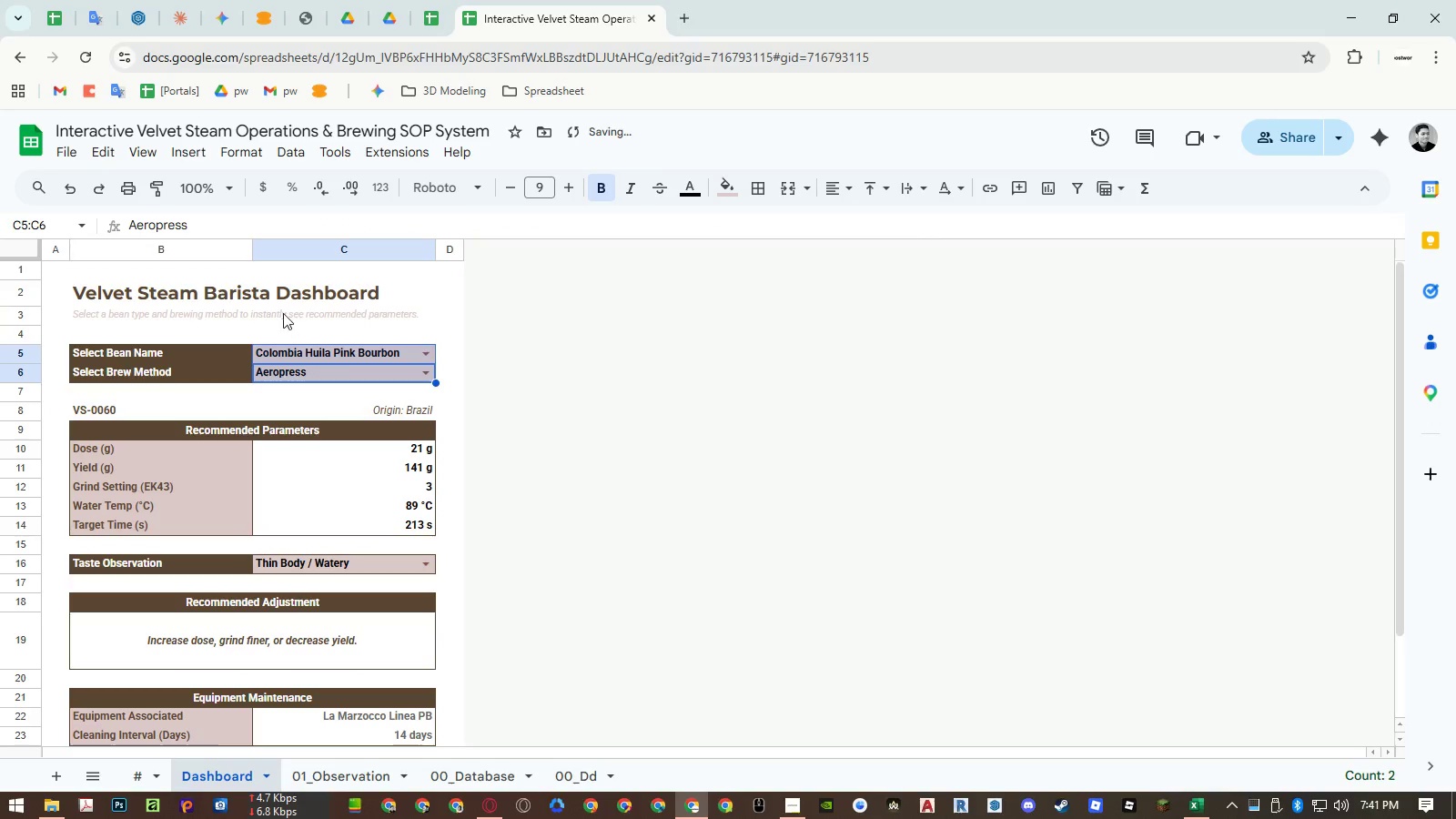 
left_click([275, 308])
 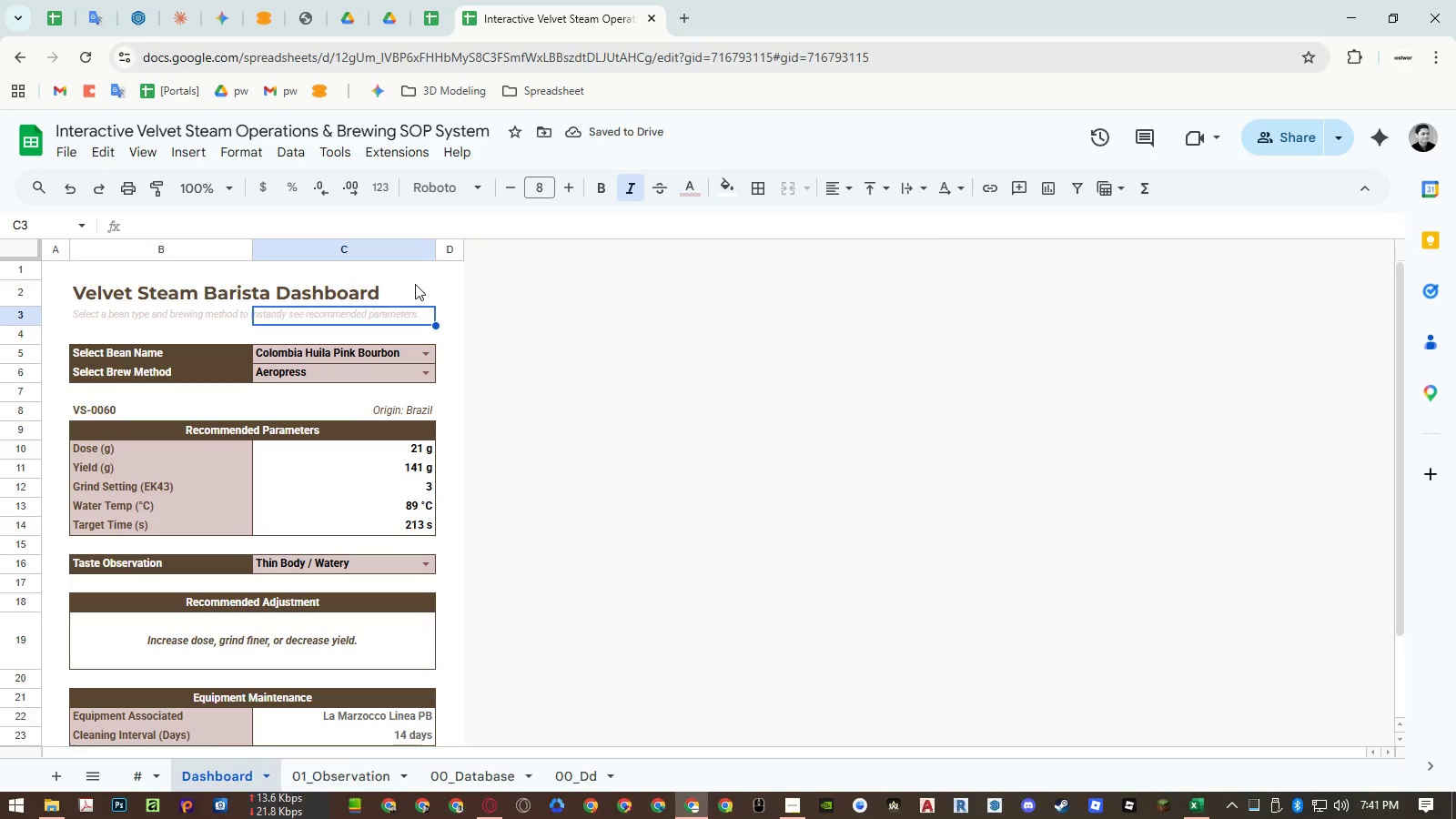 
wait(8.31)
 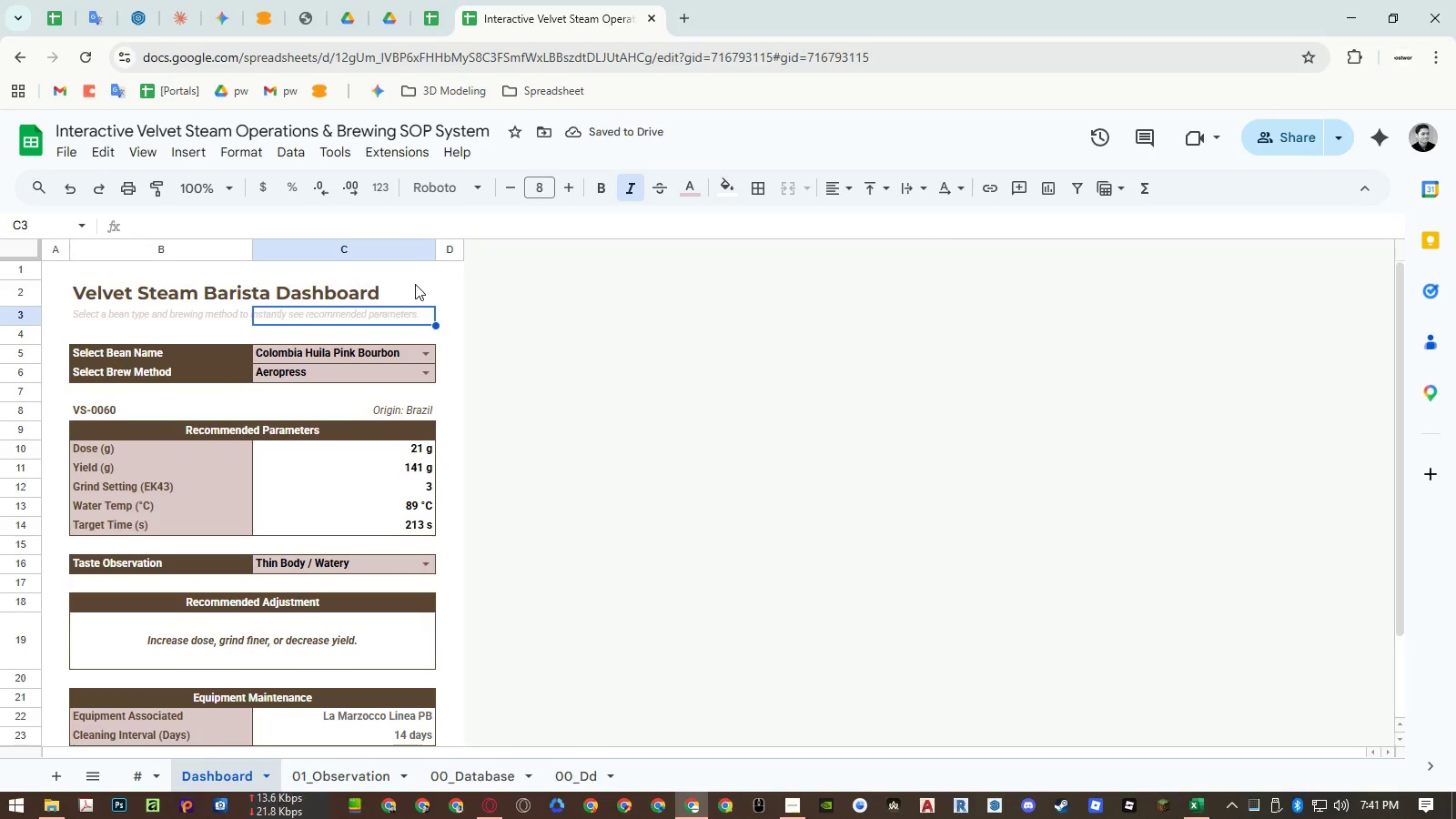 
scroll: coordinate [276, 491], scroll_direction: down, amount: 2.0
 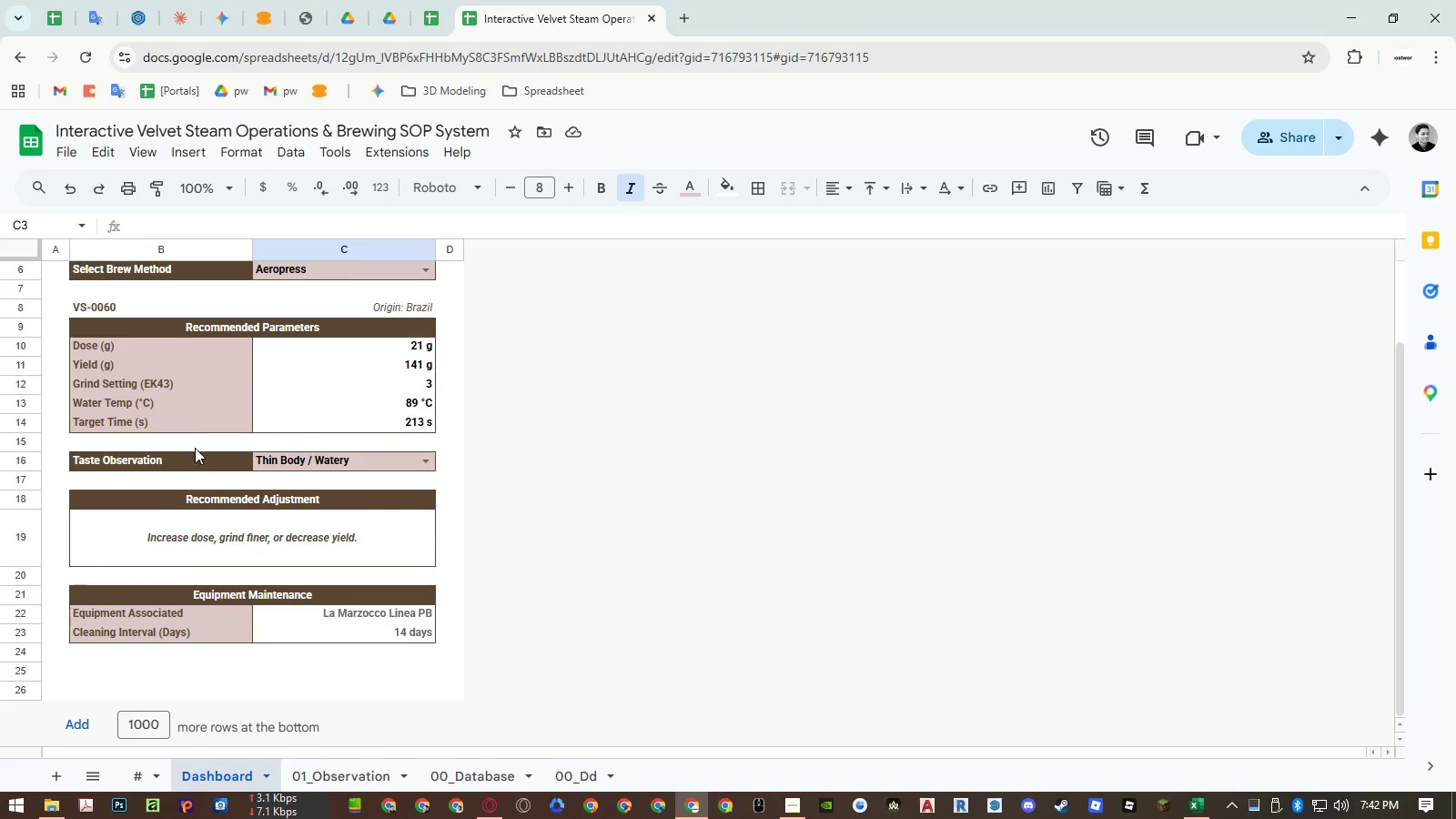 
left_click_drag(start_coordinate=[212, 350], to_coordinate=[211, 418])
 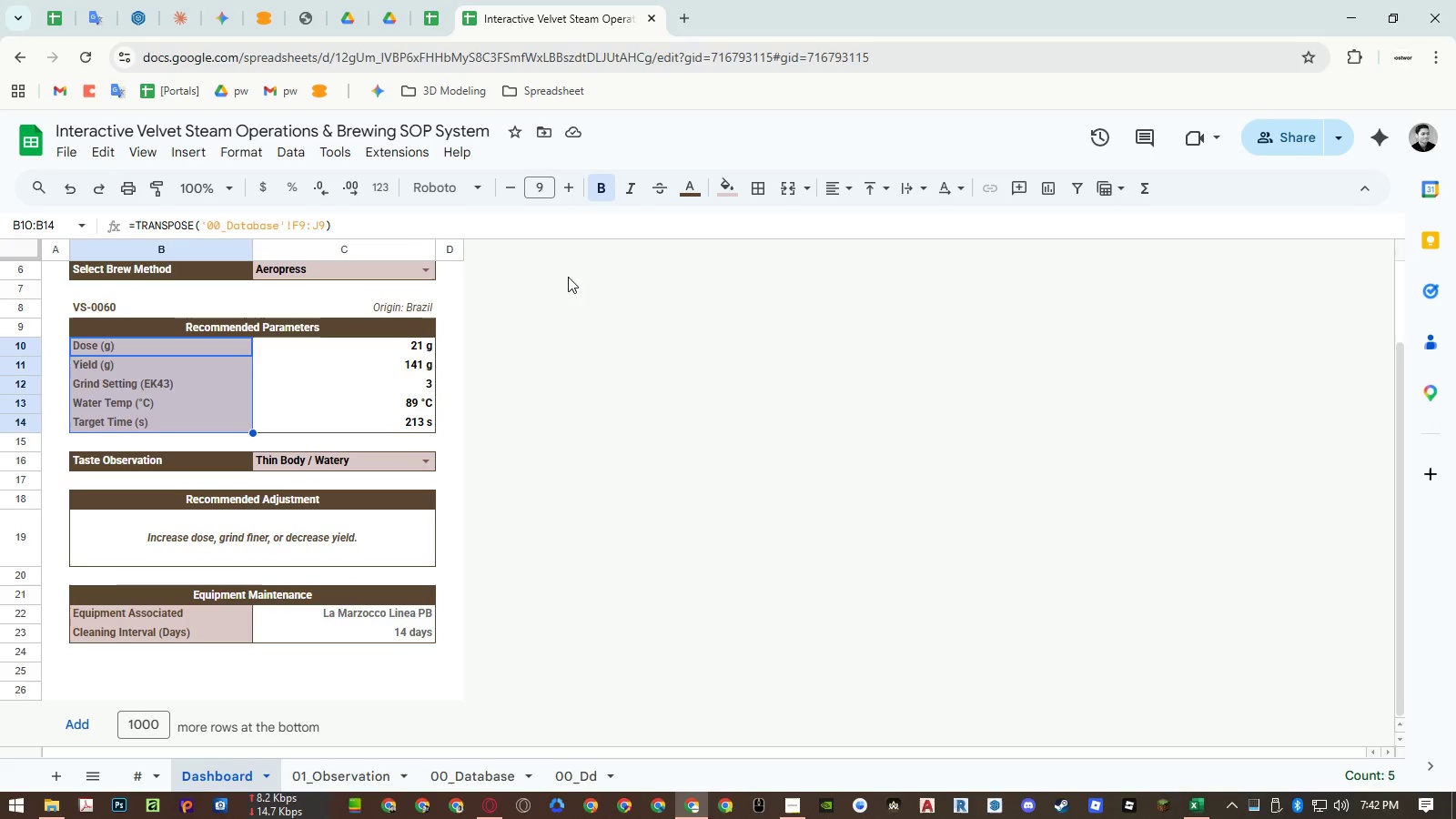 
left_click([724, 191])
 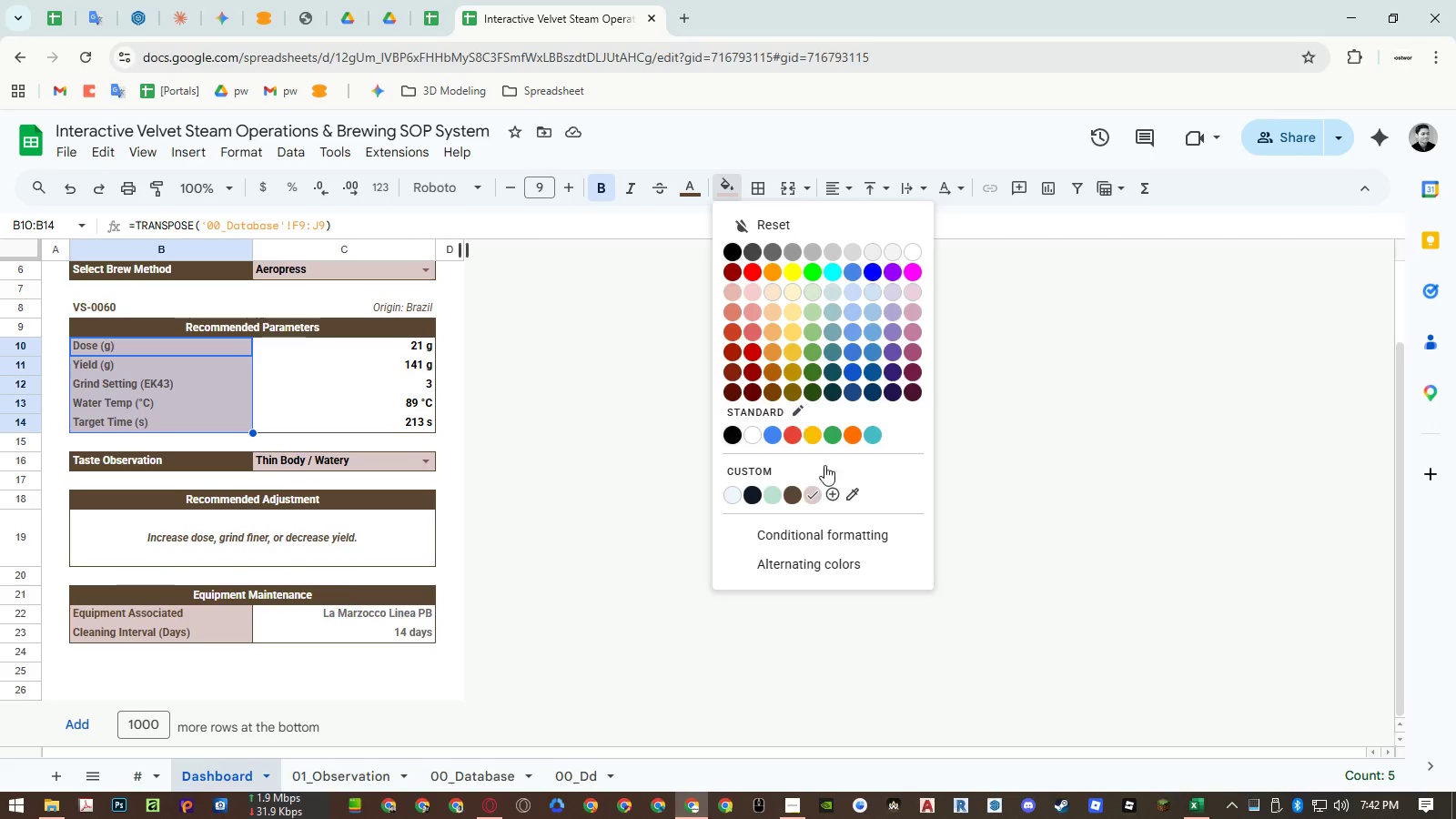 
left_click([833, 493])
 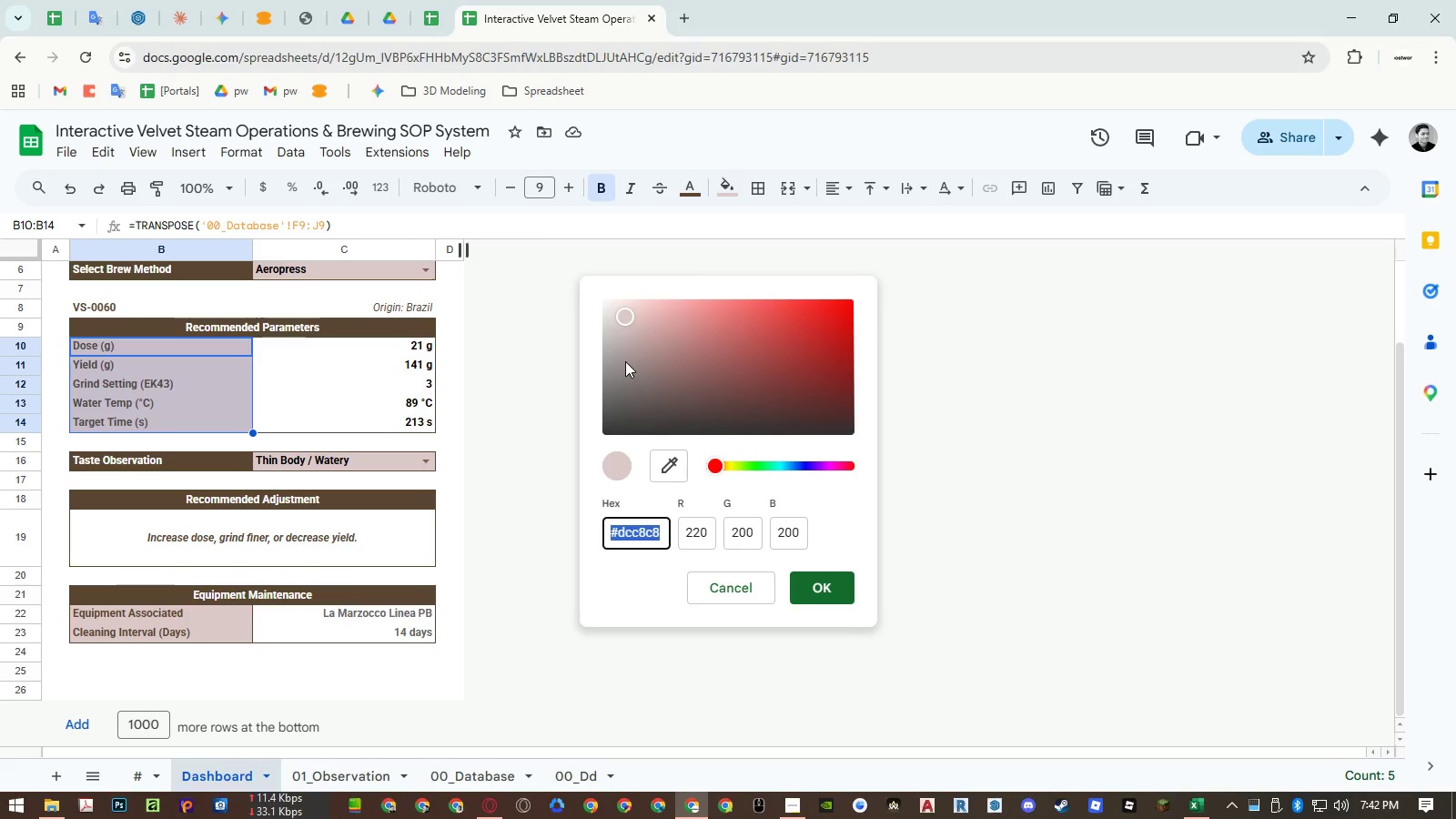 
left_click([625, 361])
 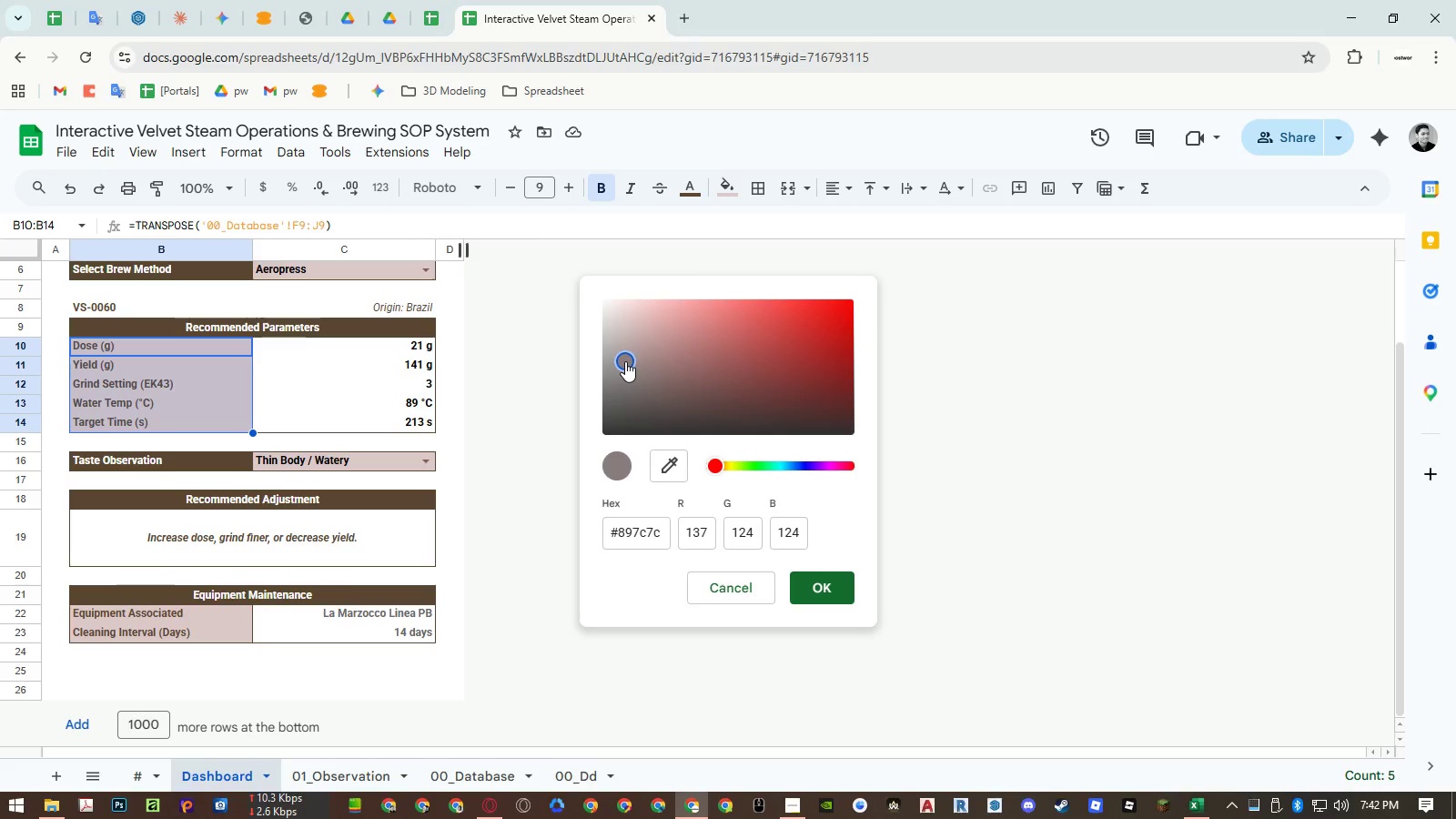 
left_click_drag(start_coordinate=[625, 361], to_coordinate=[622, 315])
 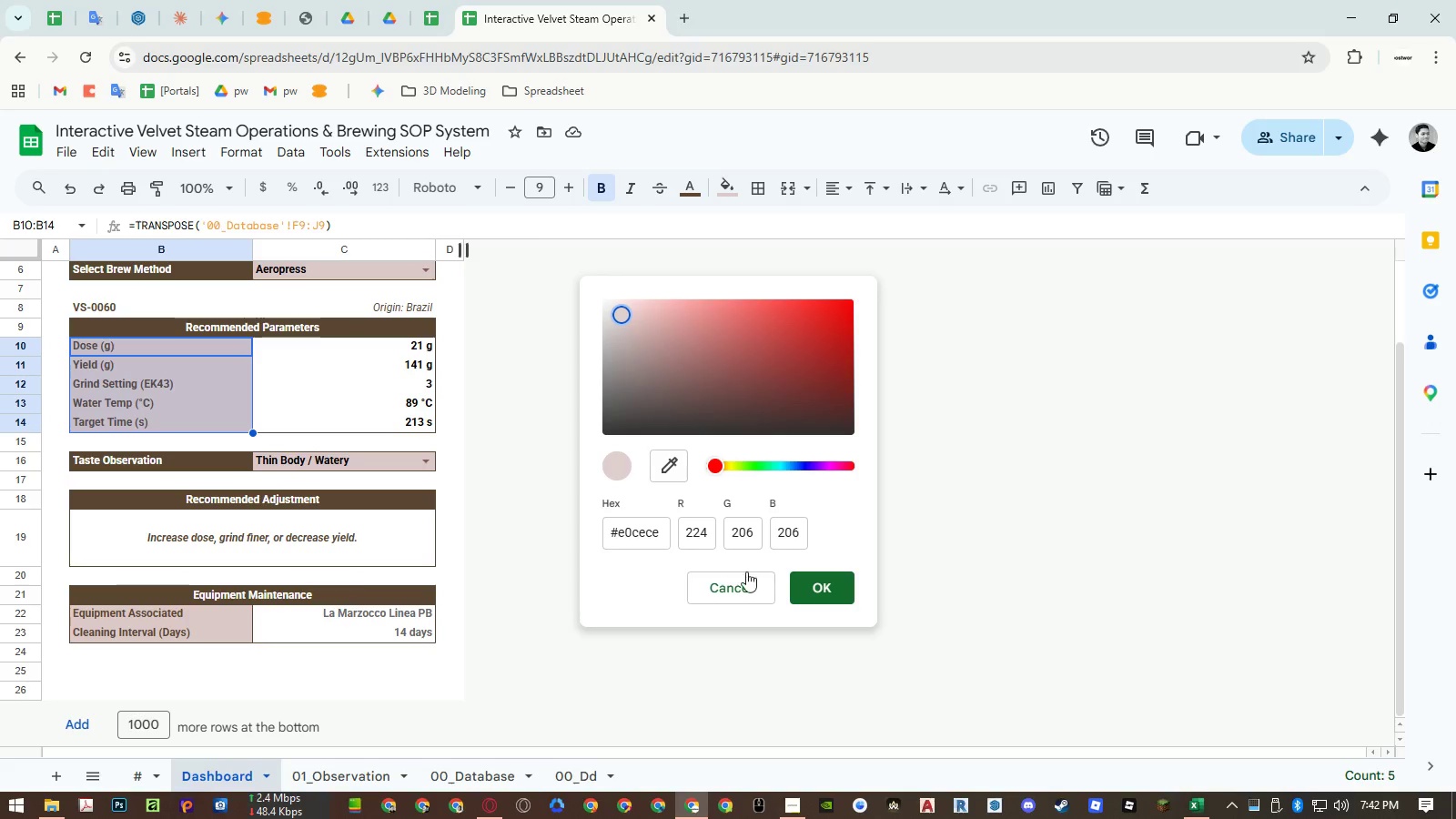 
left_click([740, 582])
 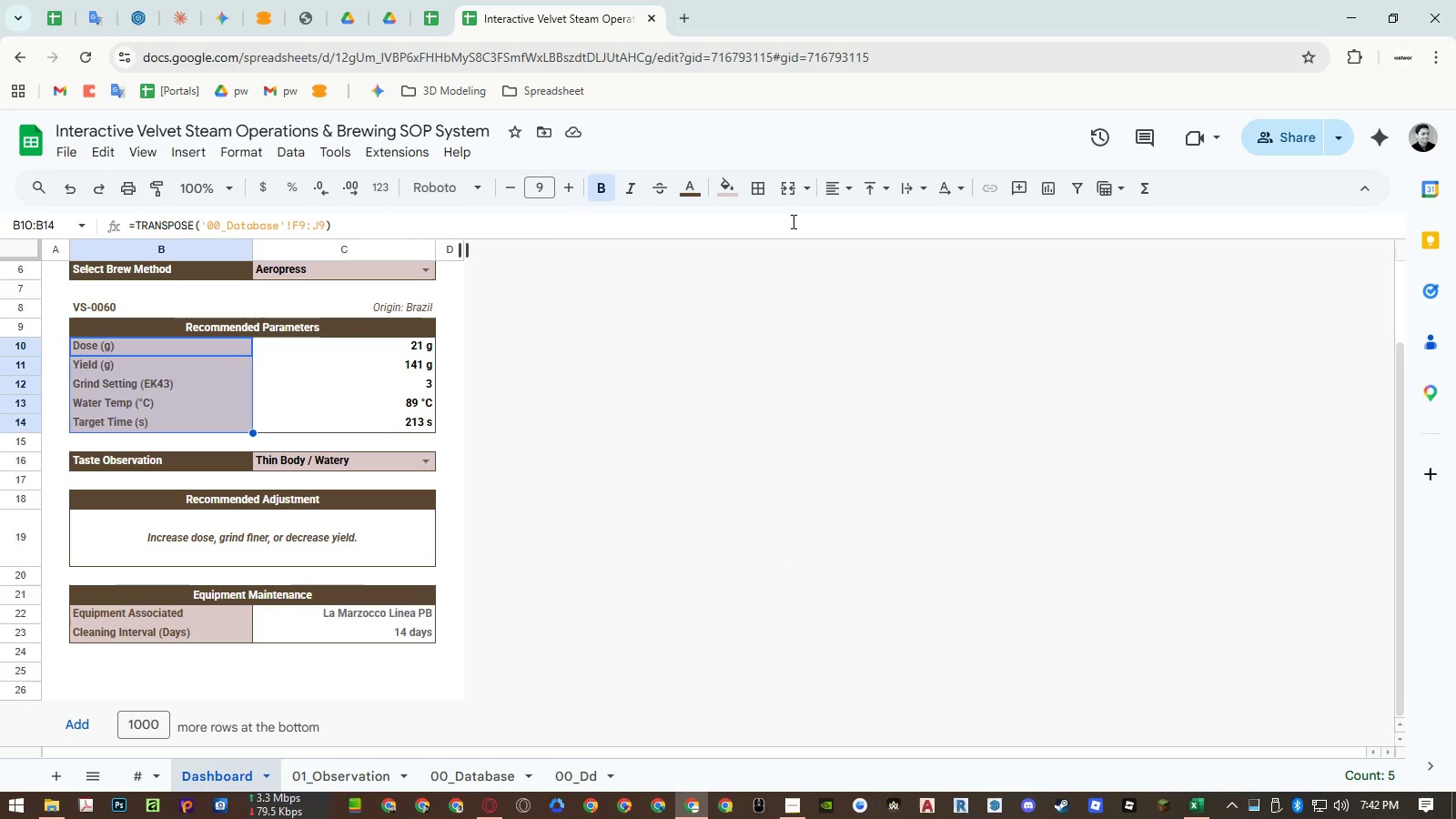 
left_click([729, 186])
 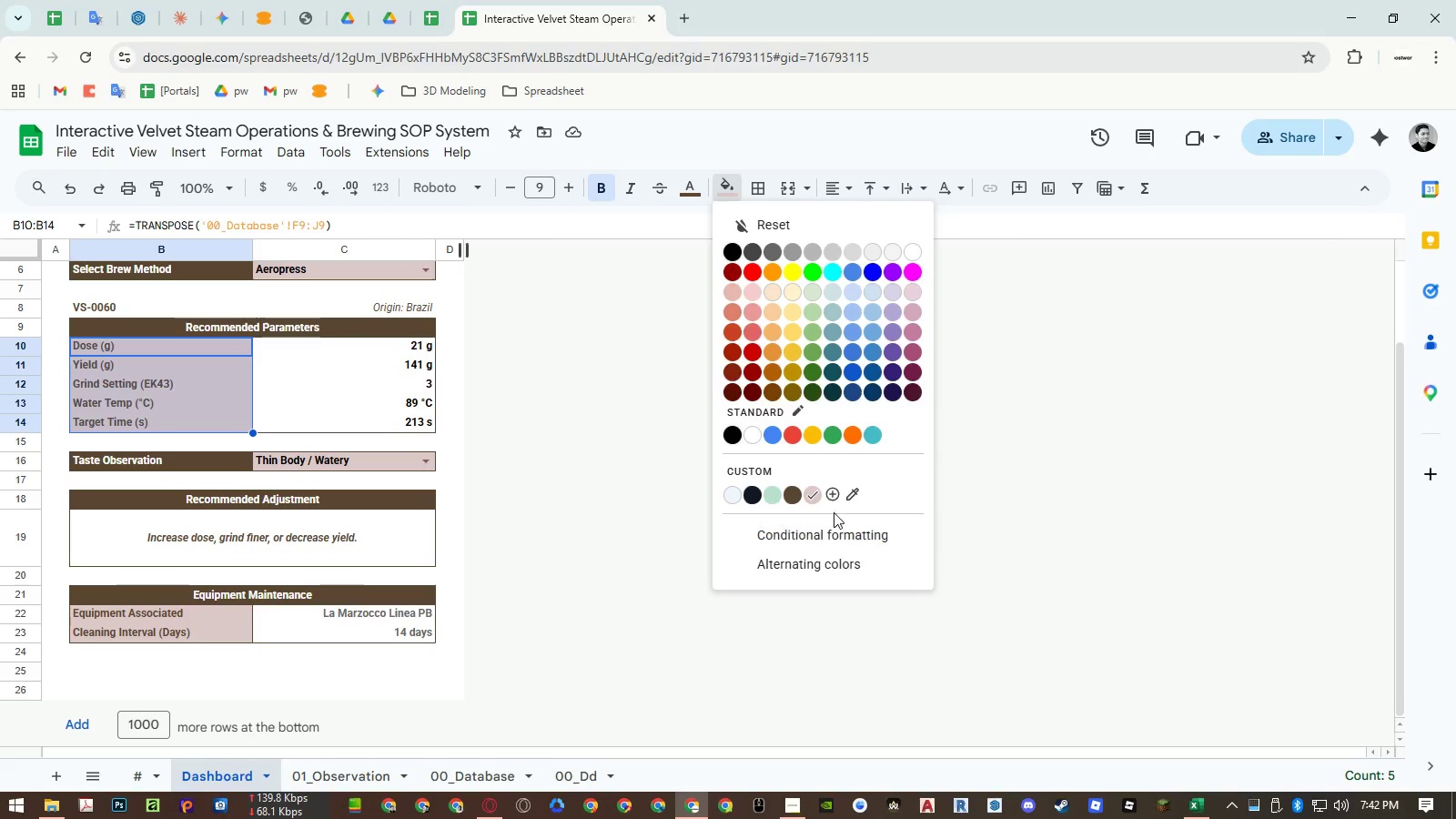 
left_click([834, 497])
 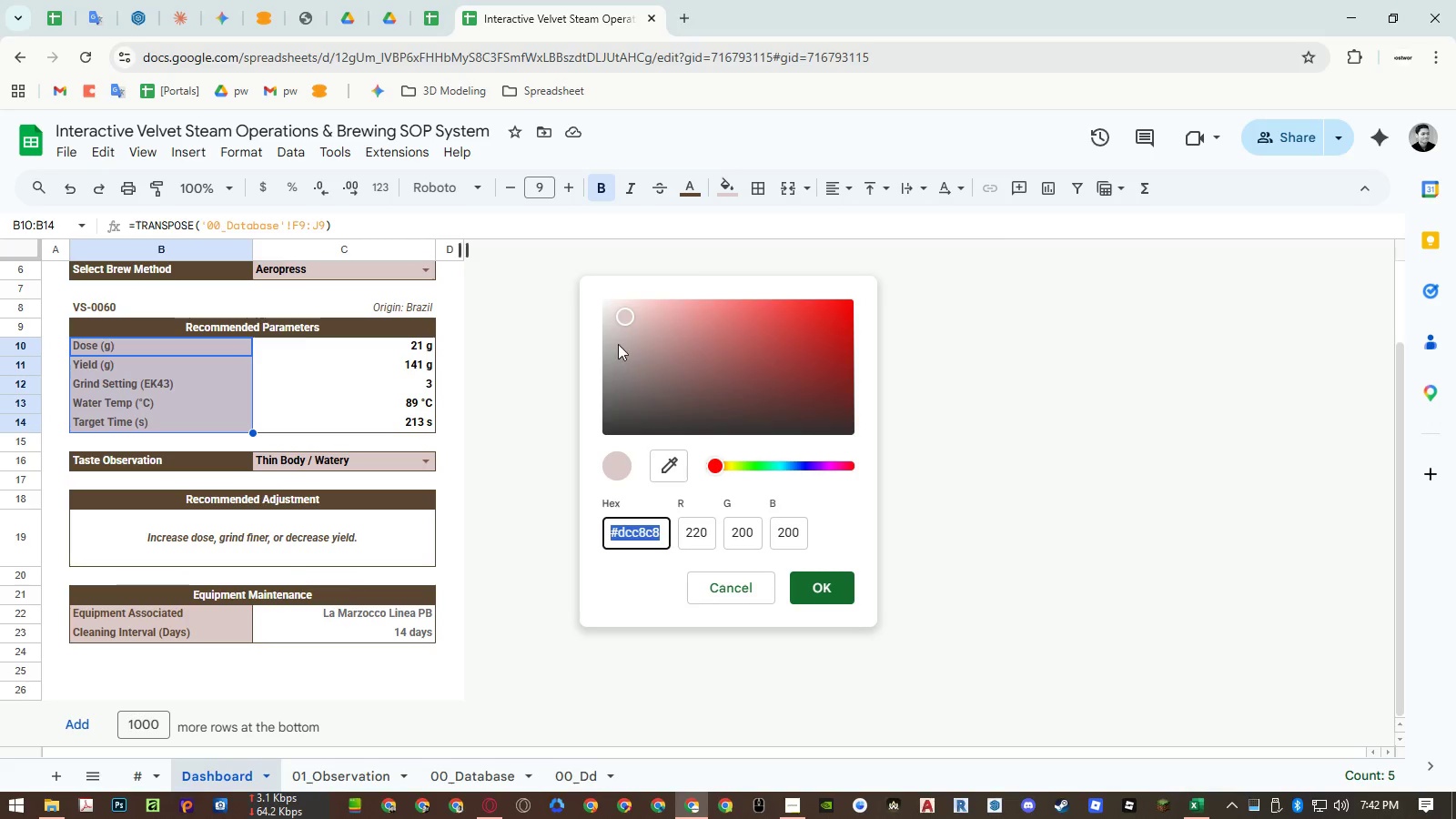 
left_click([612, 318])
 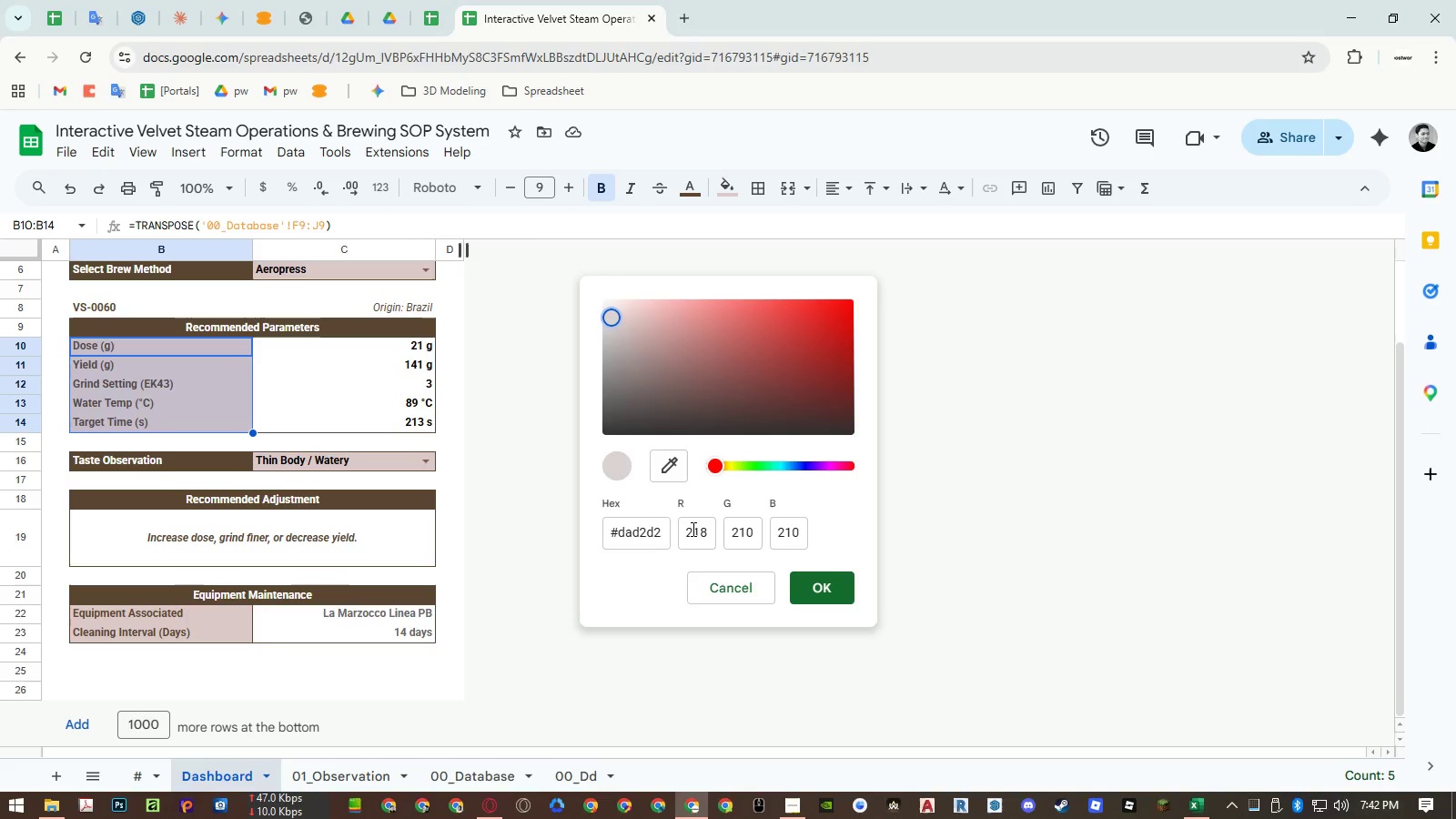 
double_click([692, 529])
 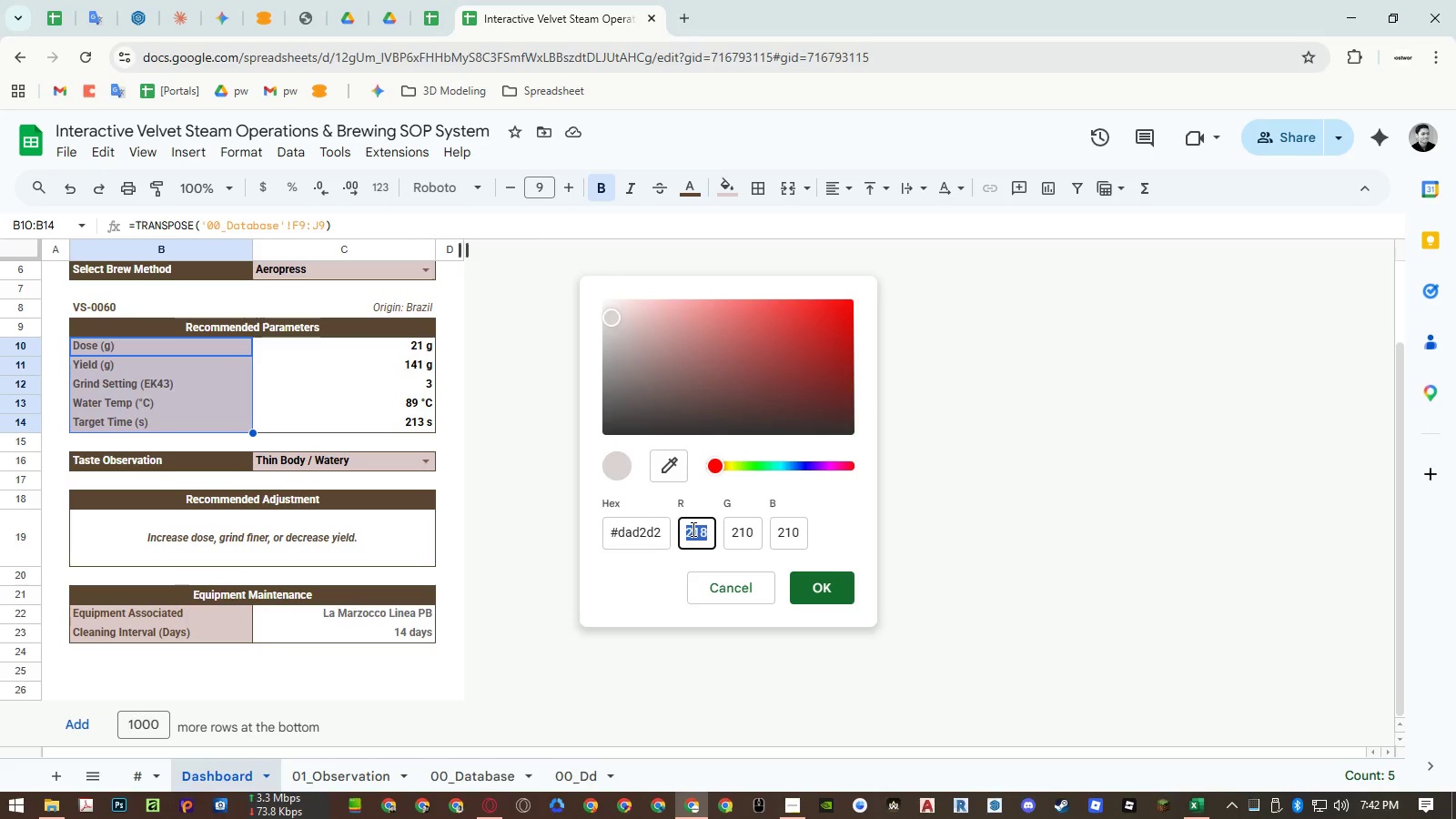 
key(Numpad2)
 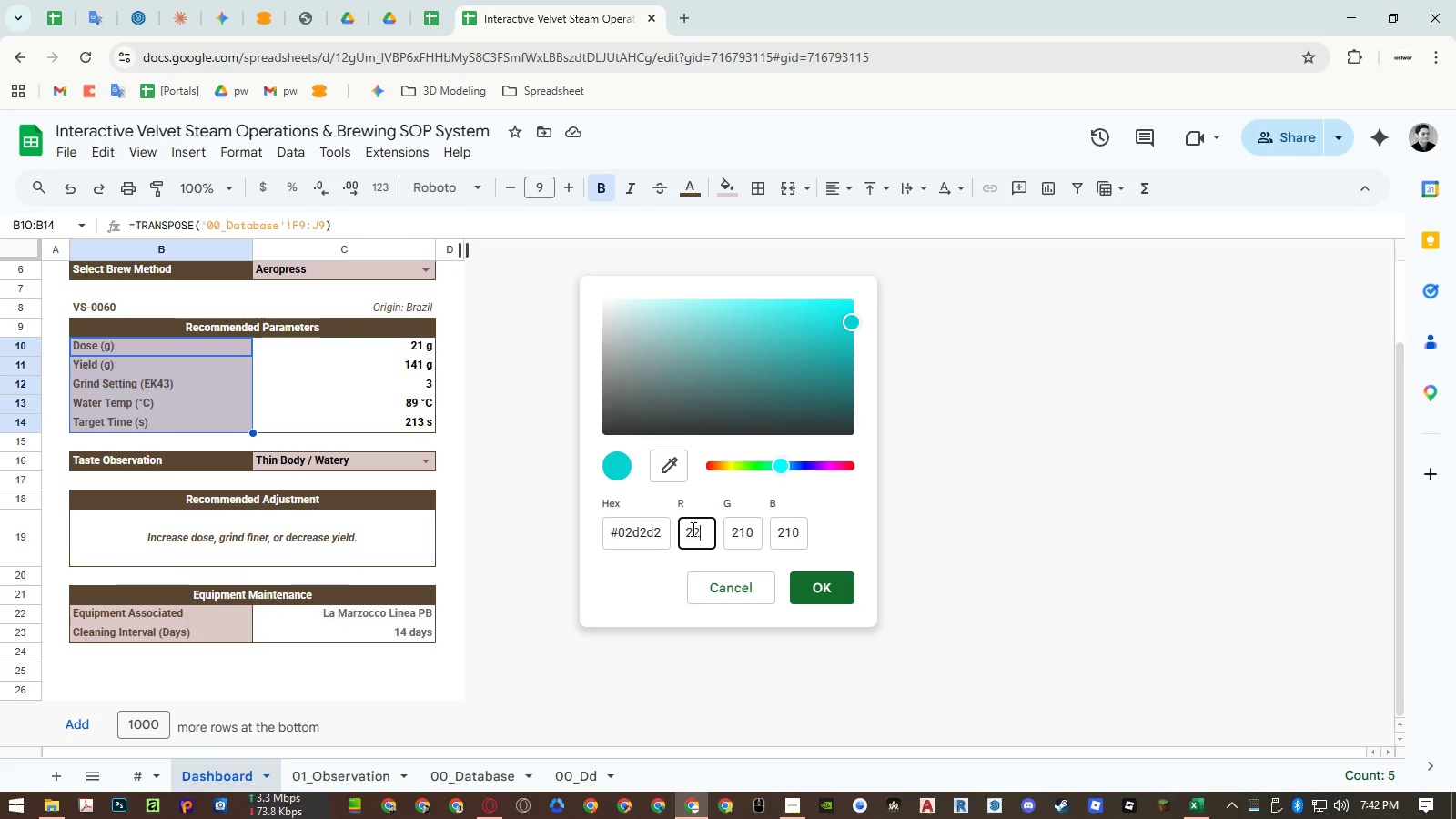 
key(Numpad2)
 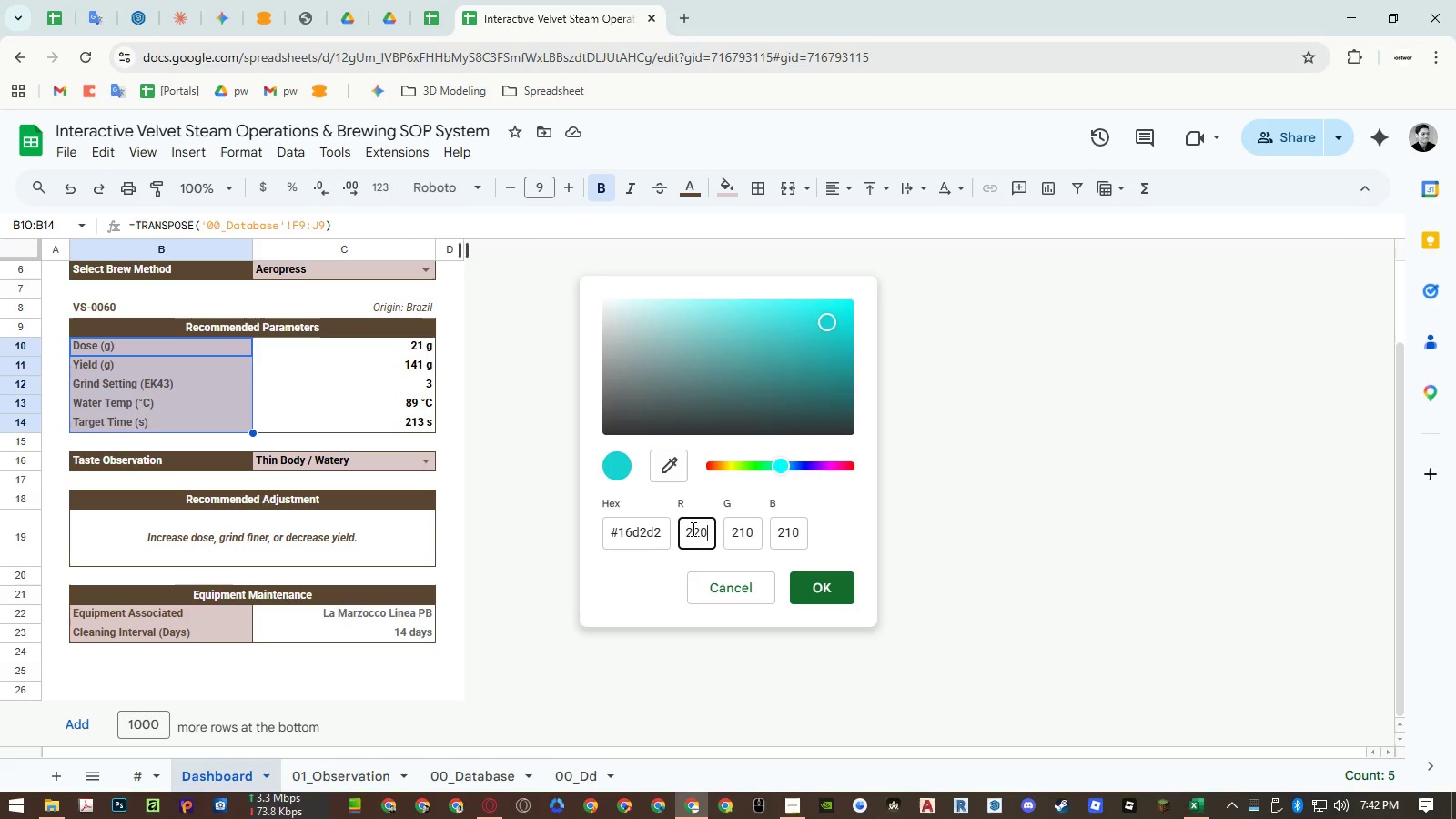 
key(Numpad0)
 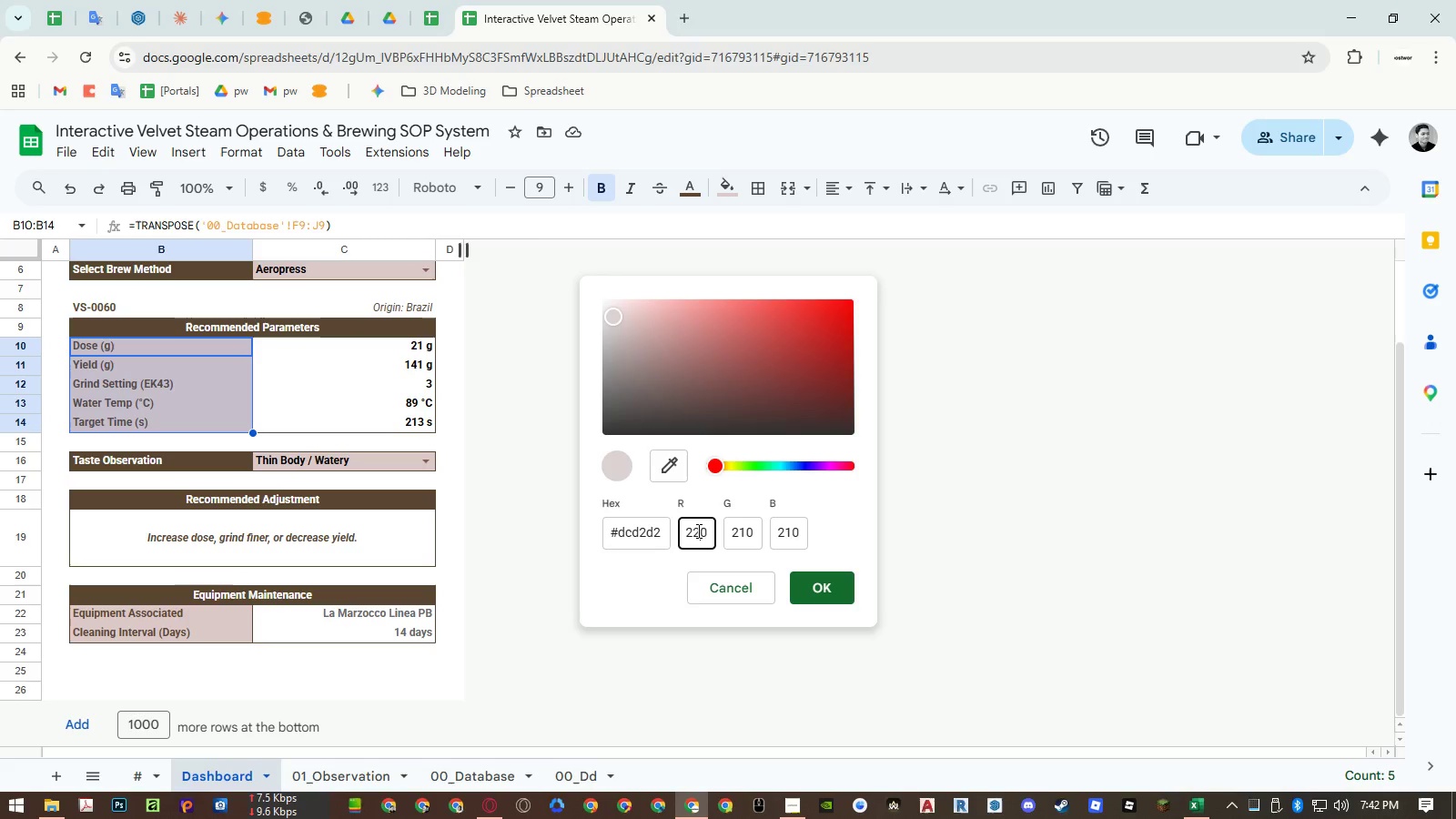 
wait(5.31)
 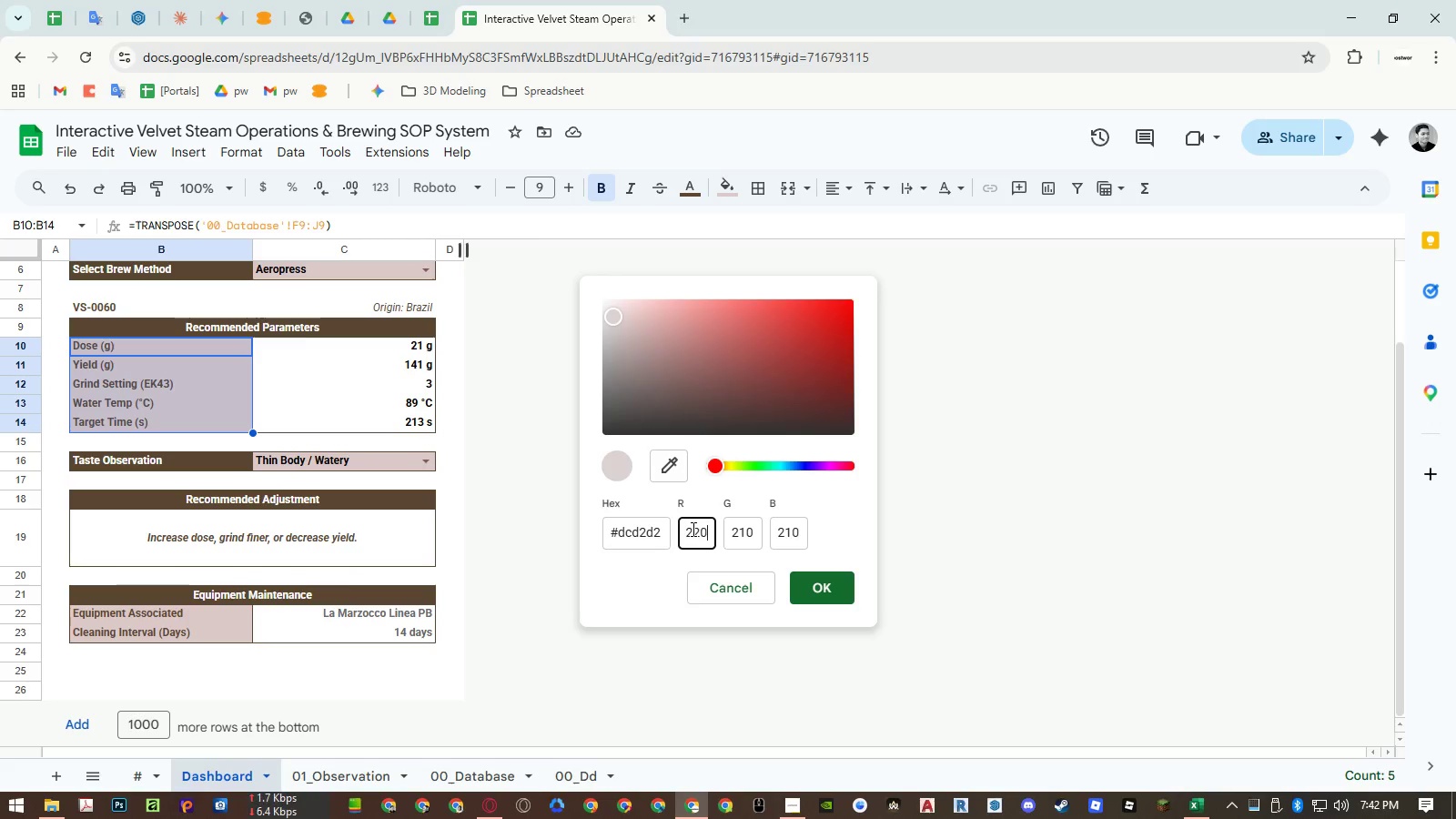 
key(Numpad3)
 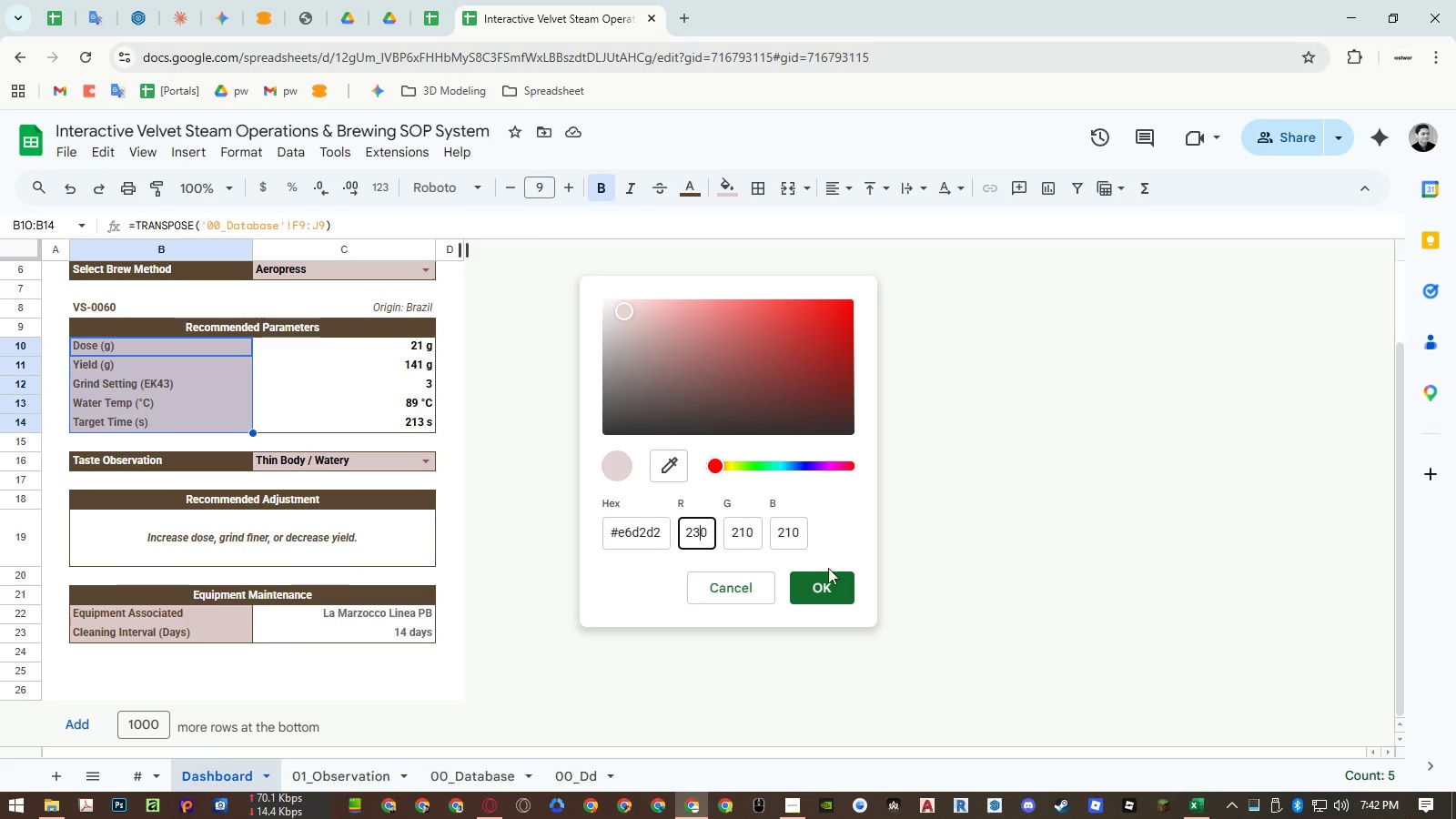 
left_click([824, 588])
 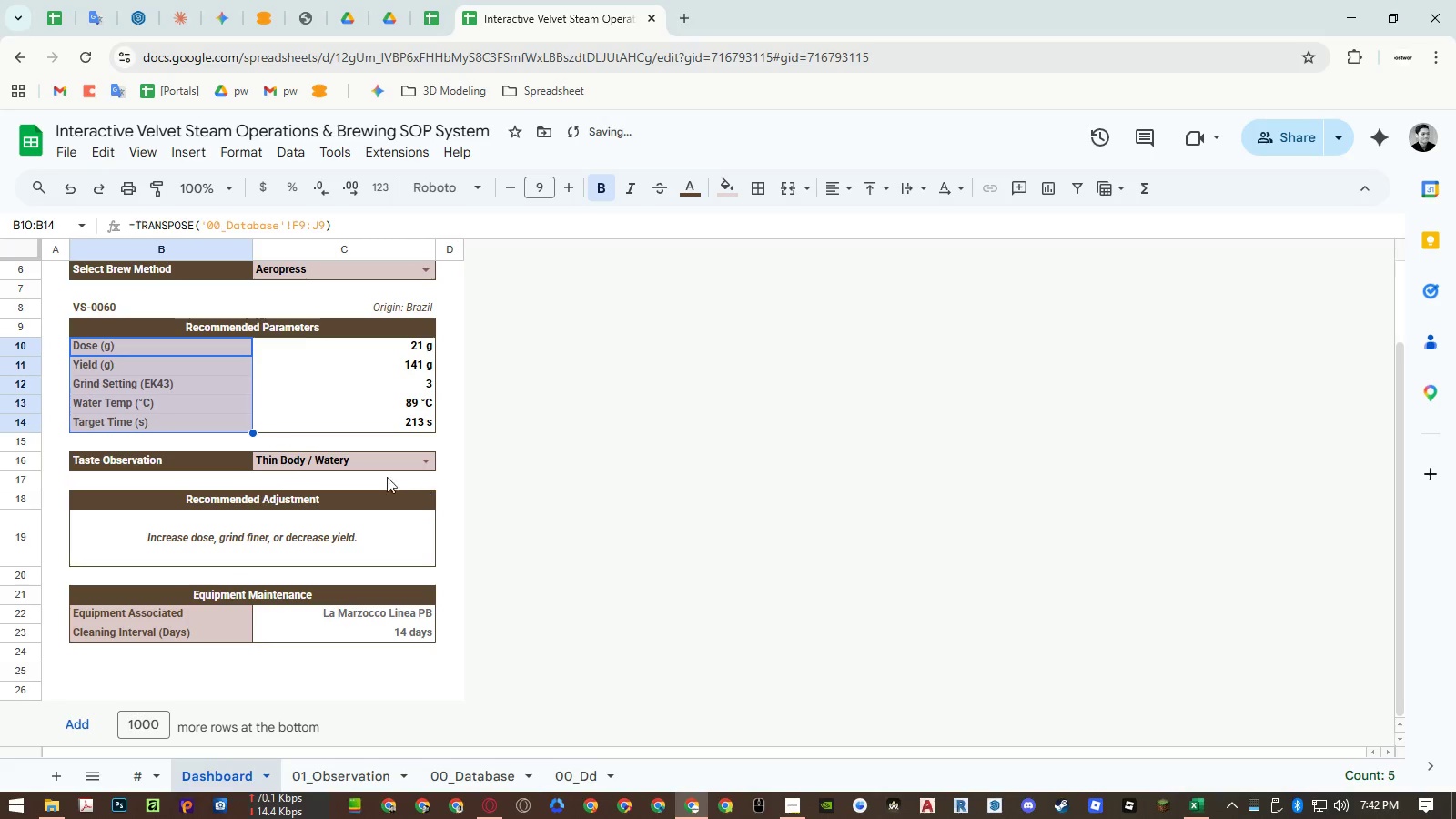 
left_click([357, 493])
 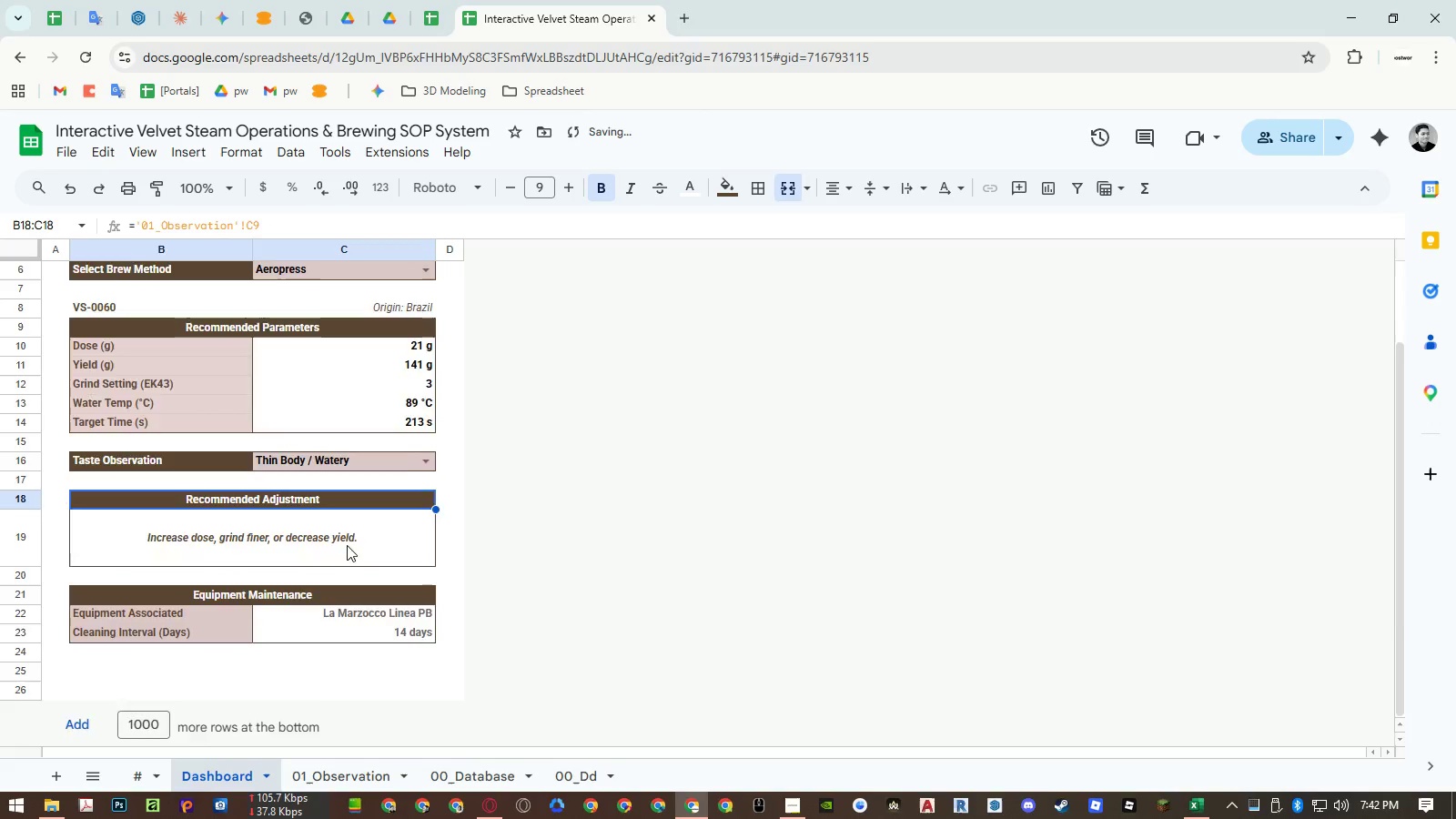 
scroll: coordinate [347, 545], scroll_direction: up, amount: 2.0
 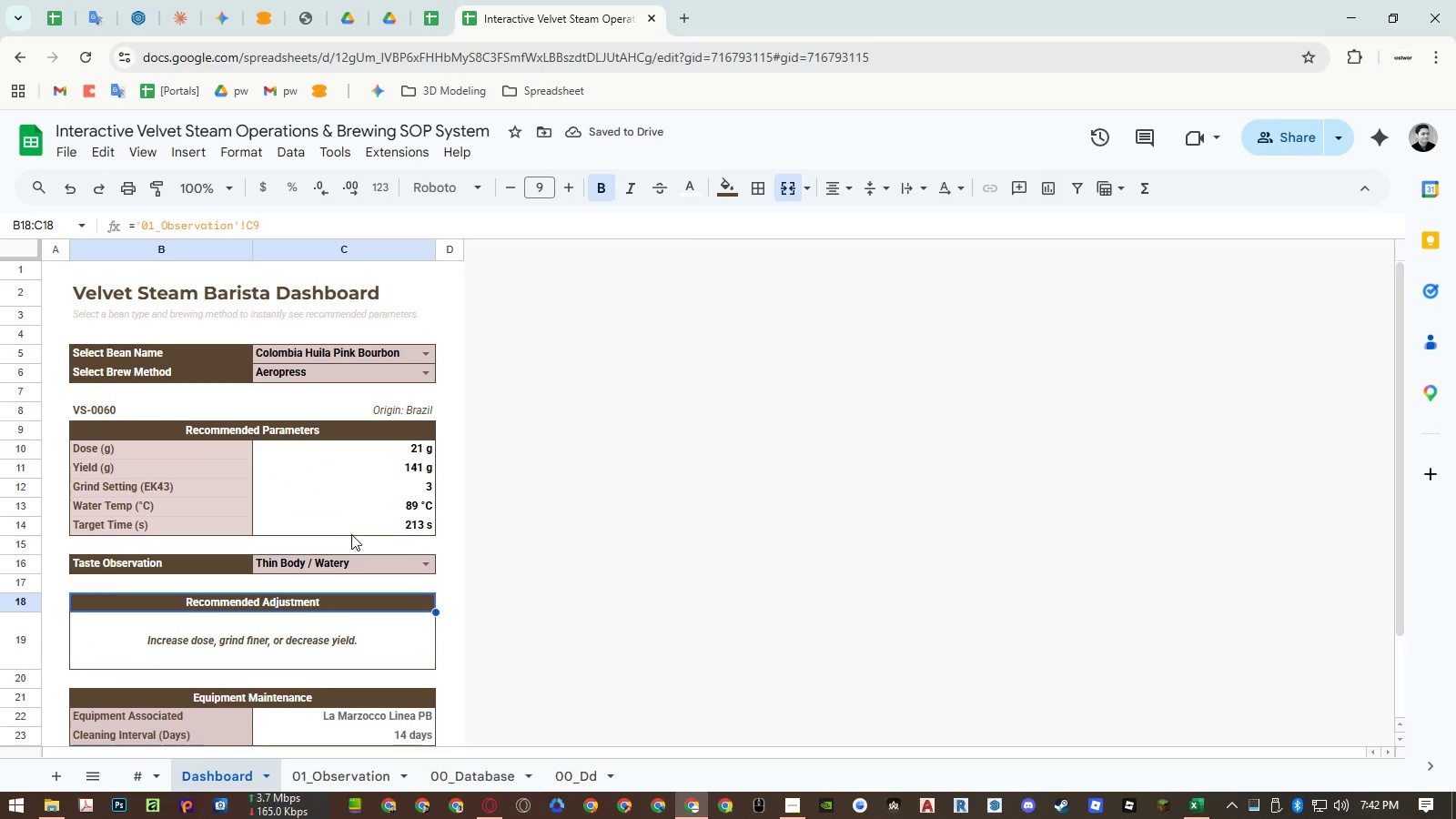 
key(Control+ControlLeft)
 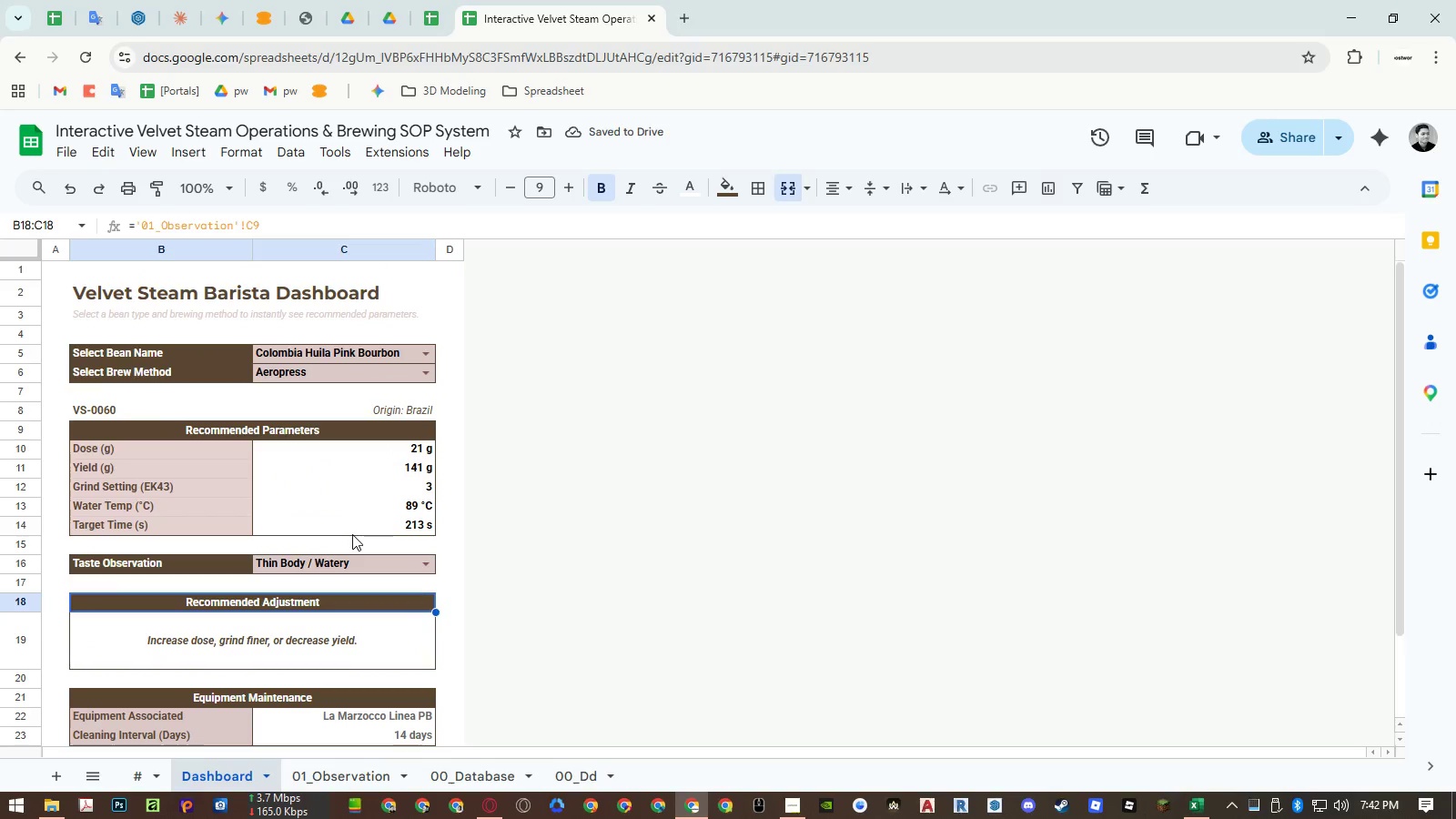 
key(Control+Z)
 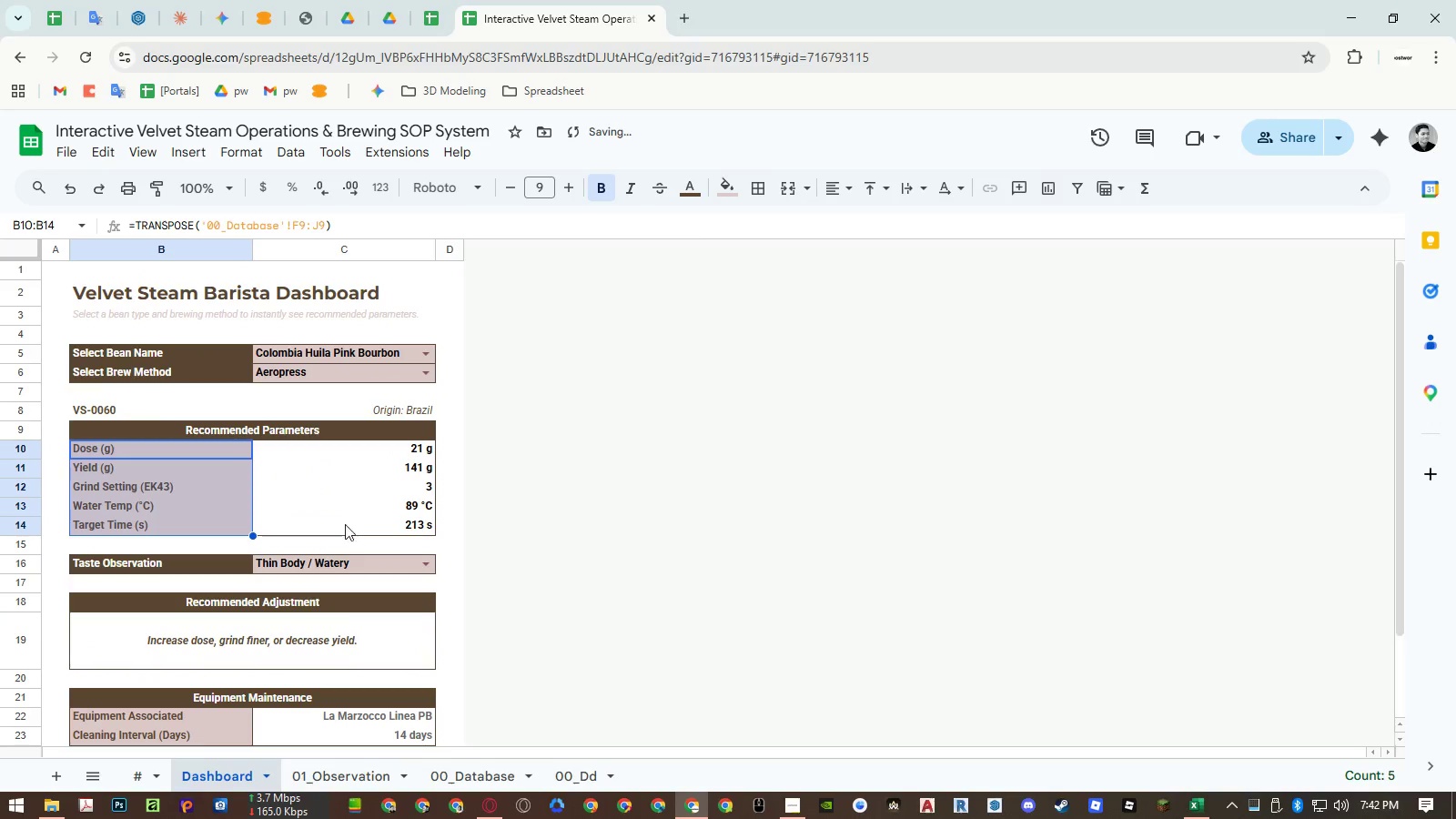 
left_click([339, 514])
 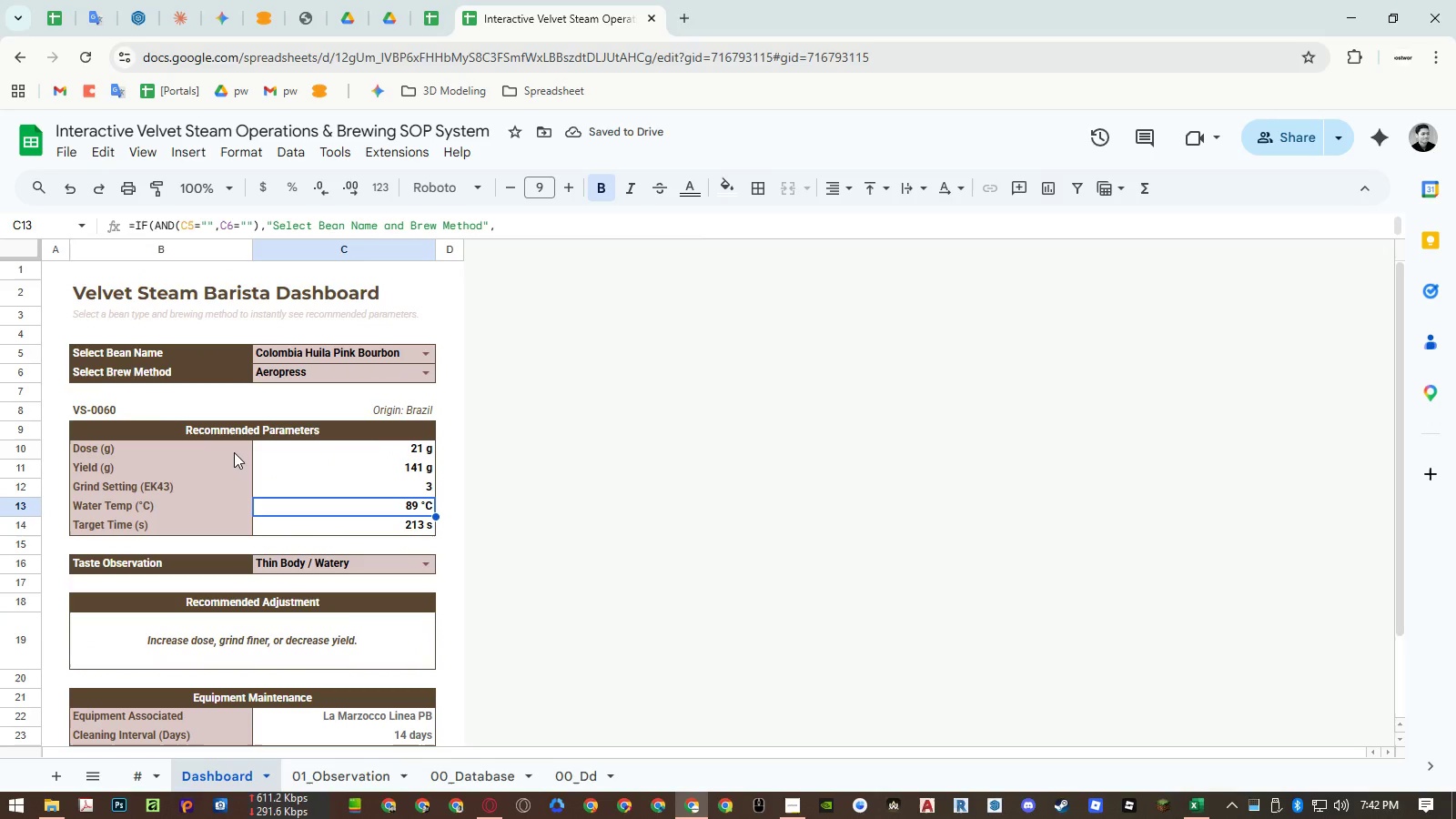 
left_click_drag(start_coordinate=[235, 451], to_coordinate=[231, 524])
 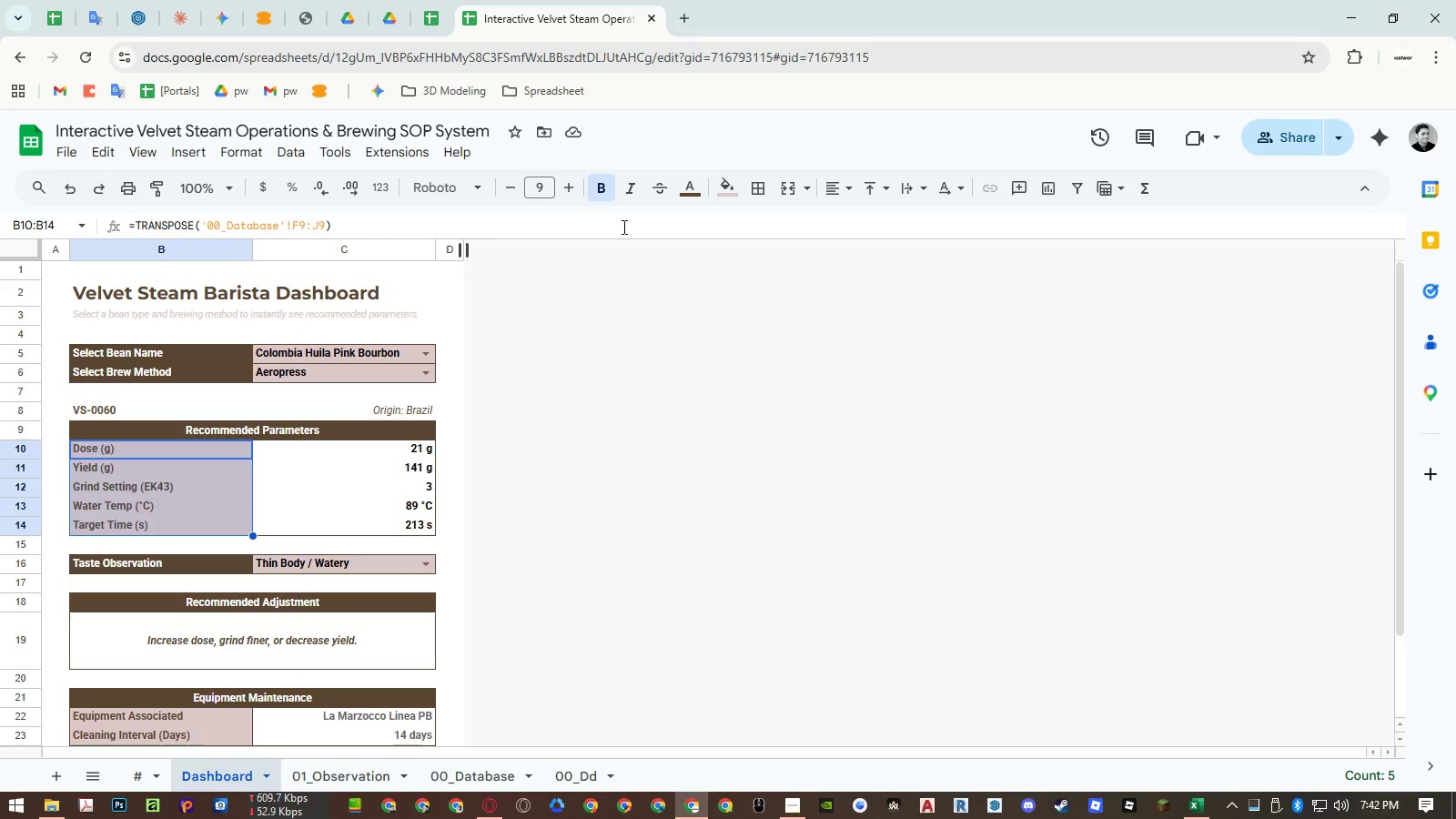 
wait(5.09)
 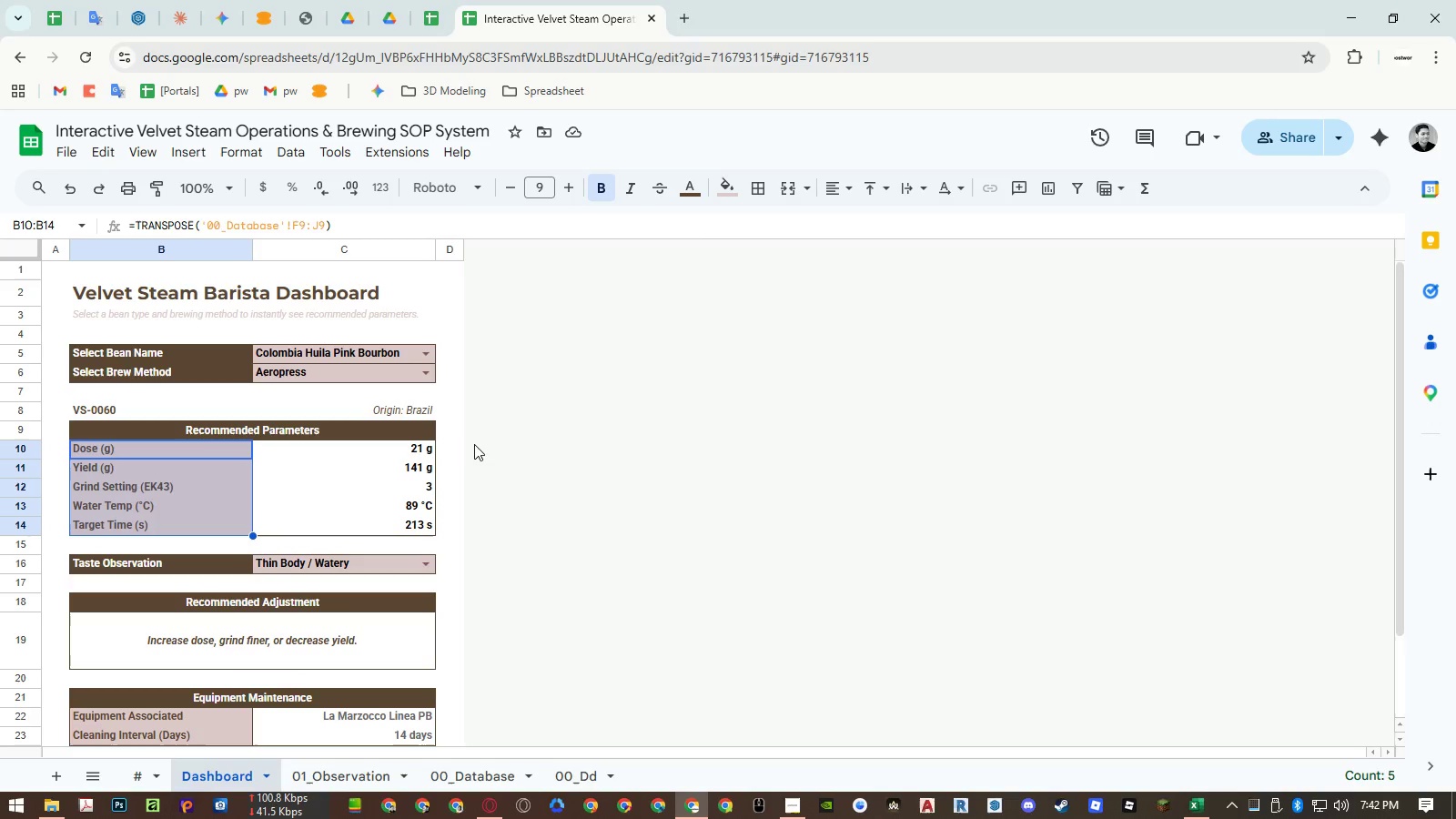 
left_click([726, 187])
 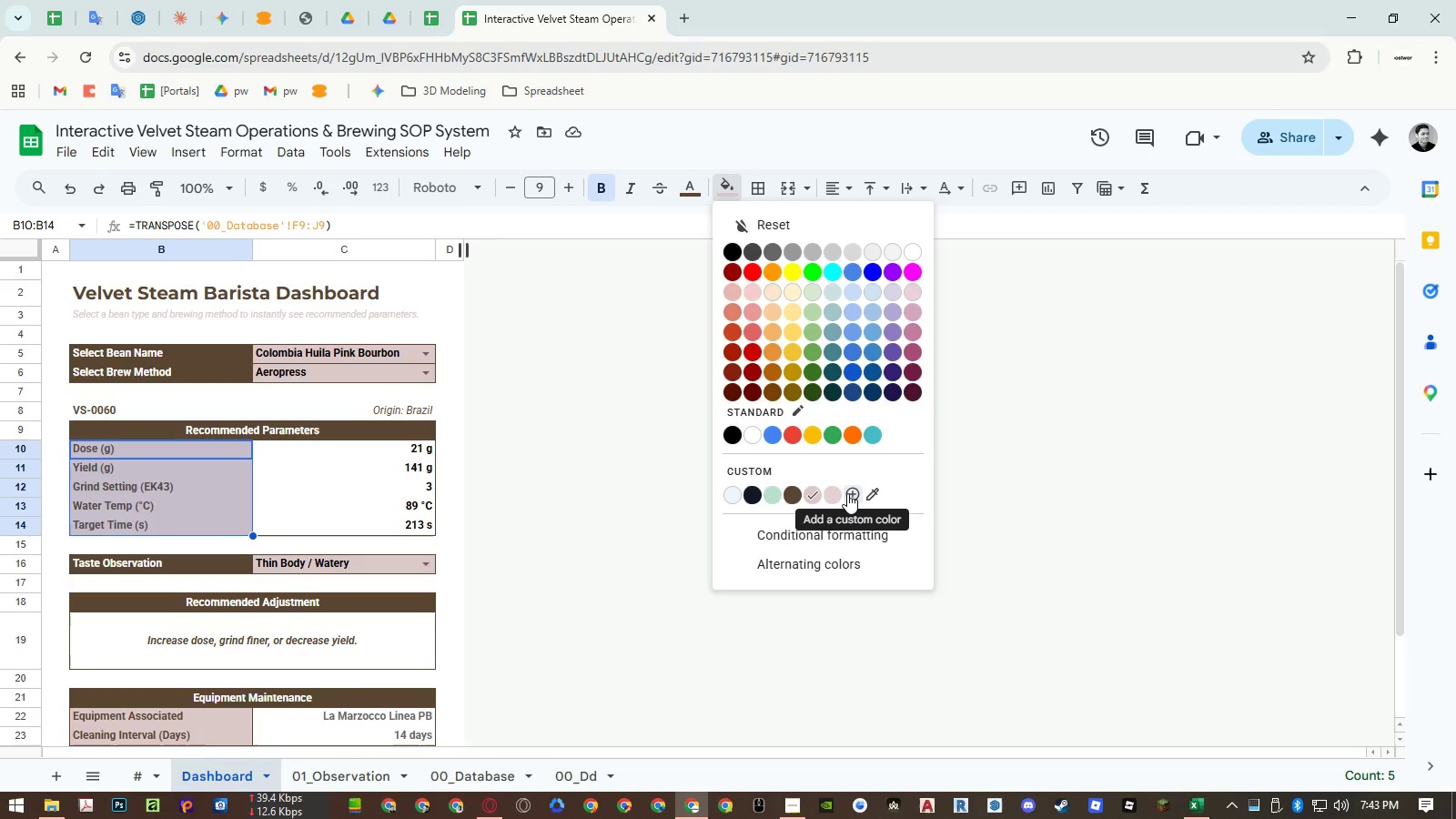 
wait(5.64)
 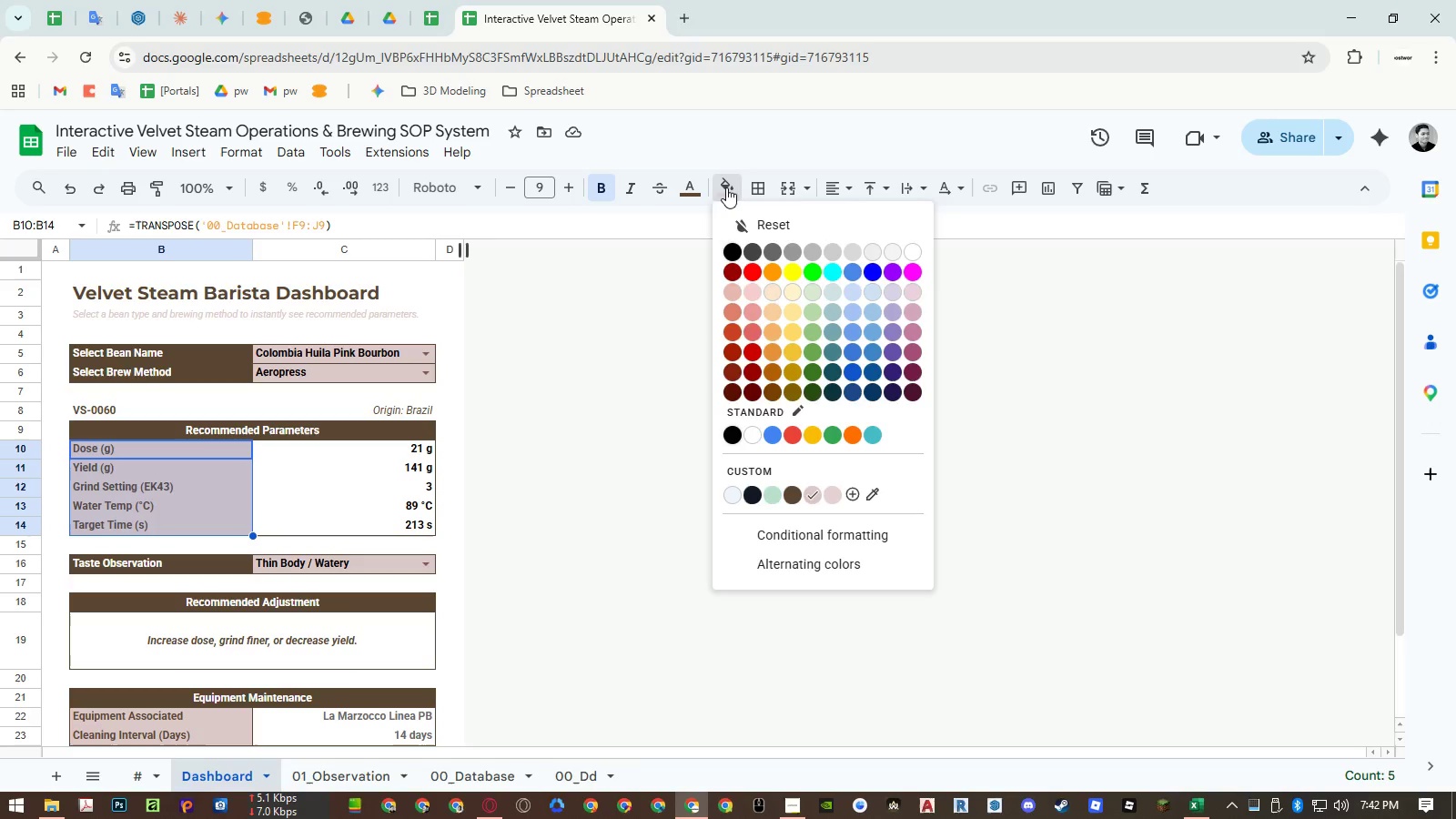 
left_click([847, 493])
 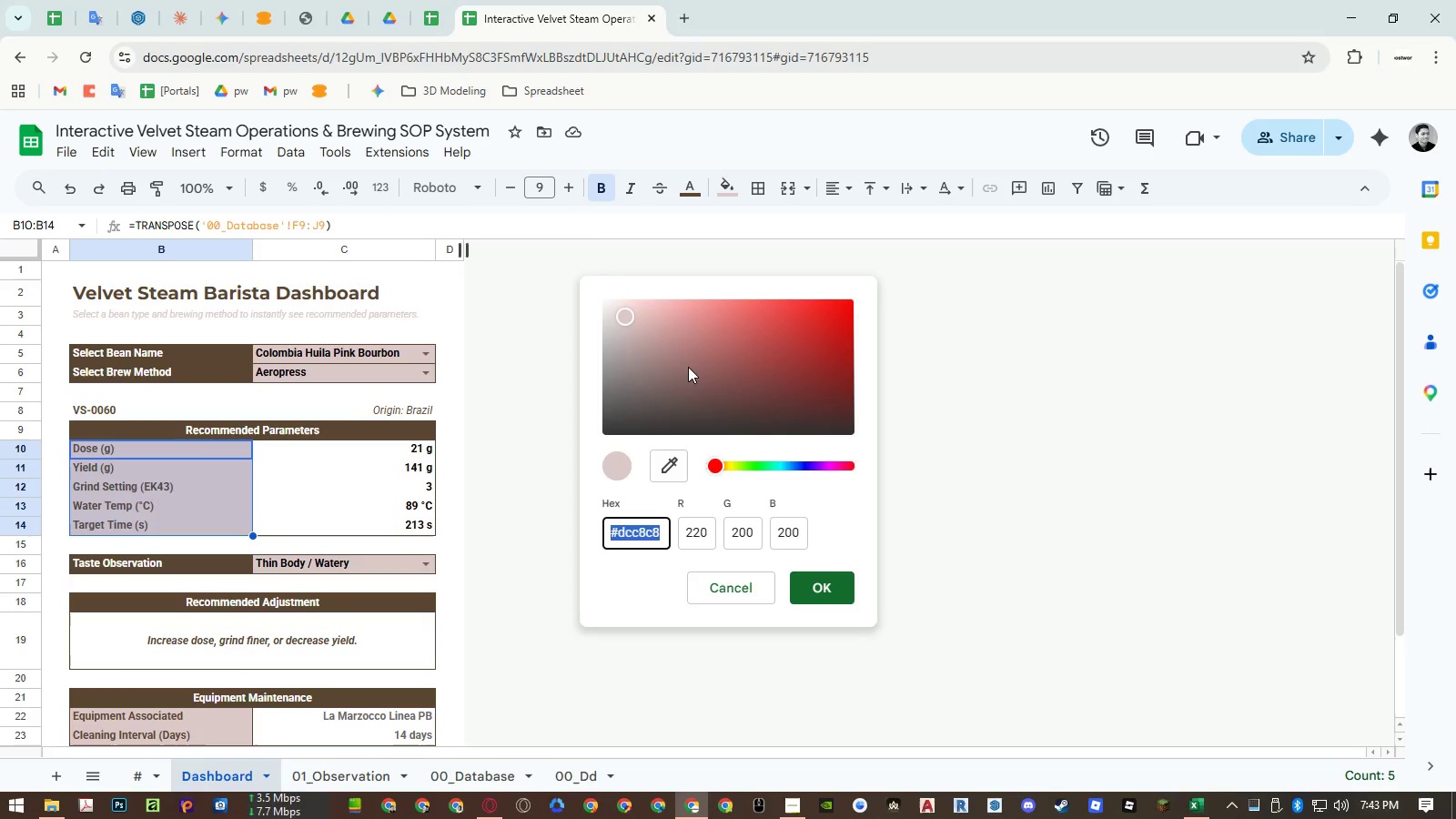 
left_click([731, 461])
 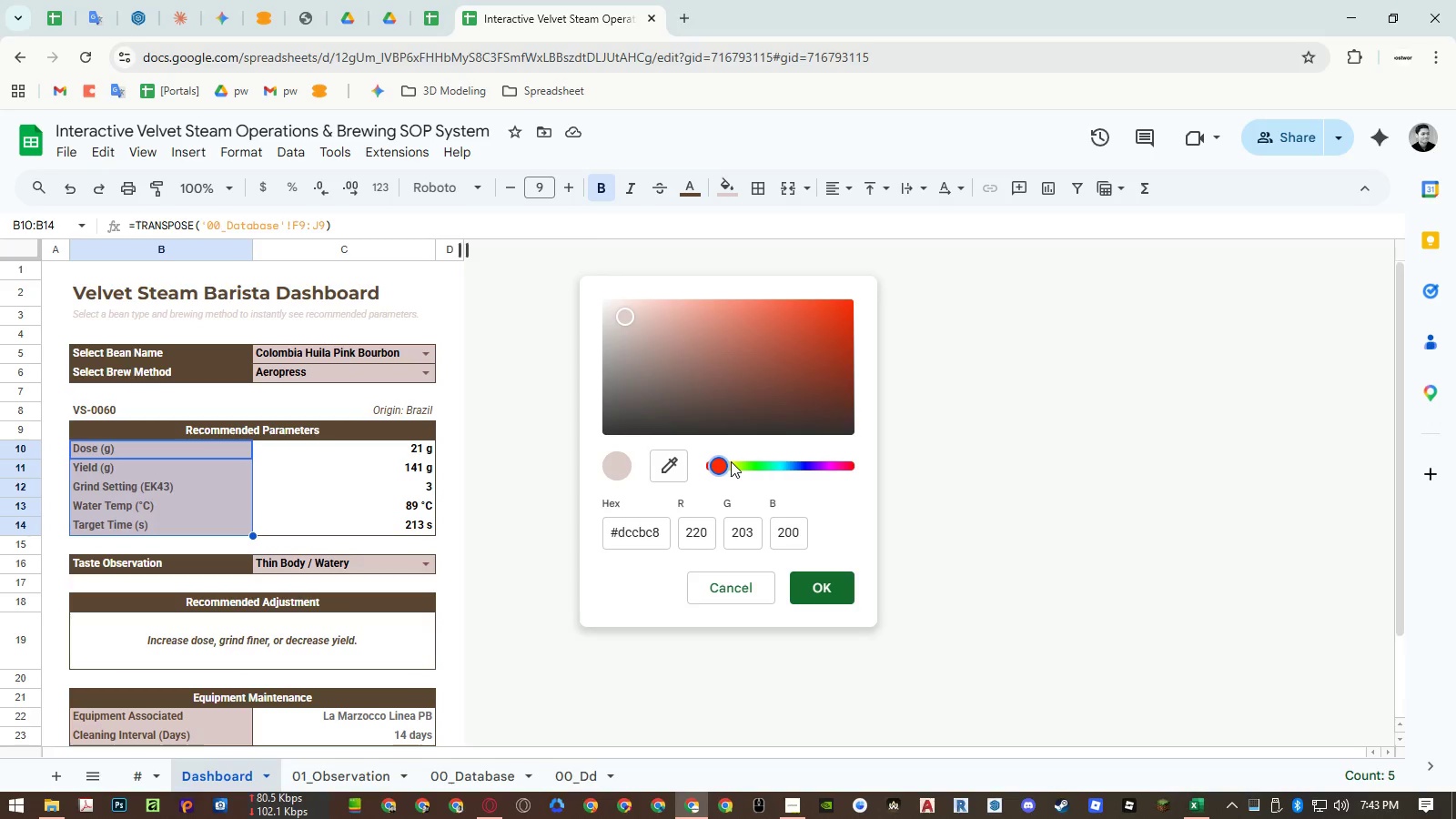 
left_click_drag(start_coordinate=[731, 461], to_coordinate=[737, 462])
 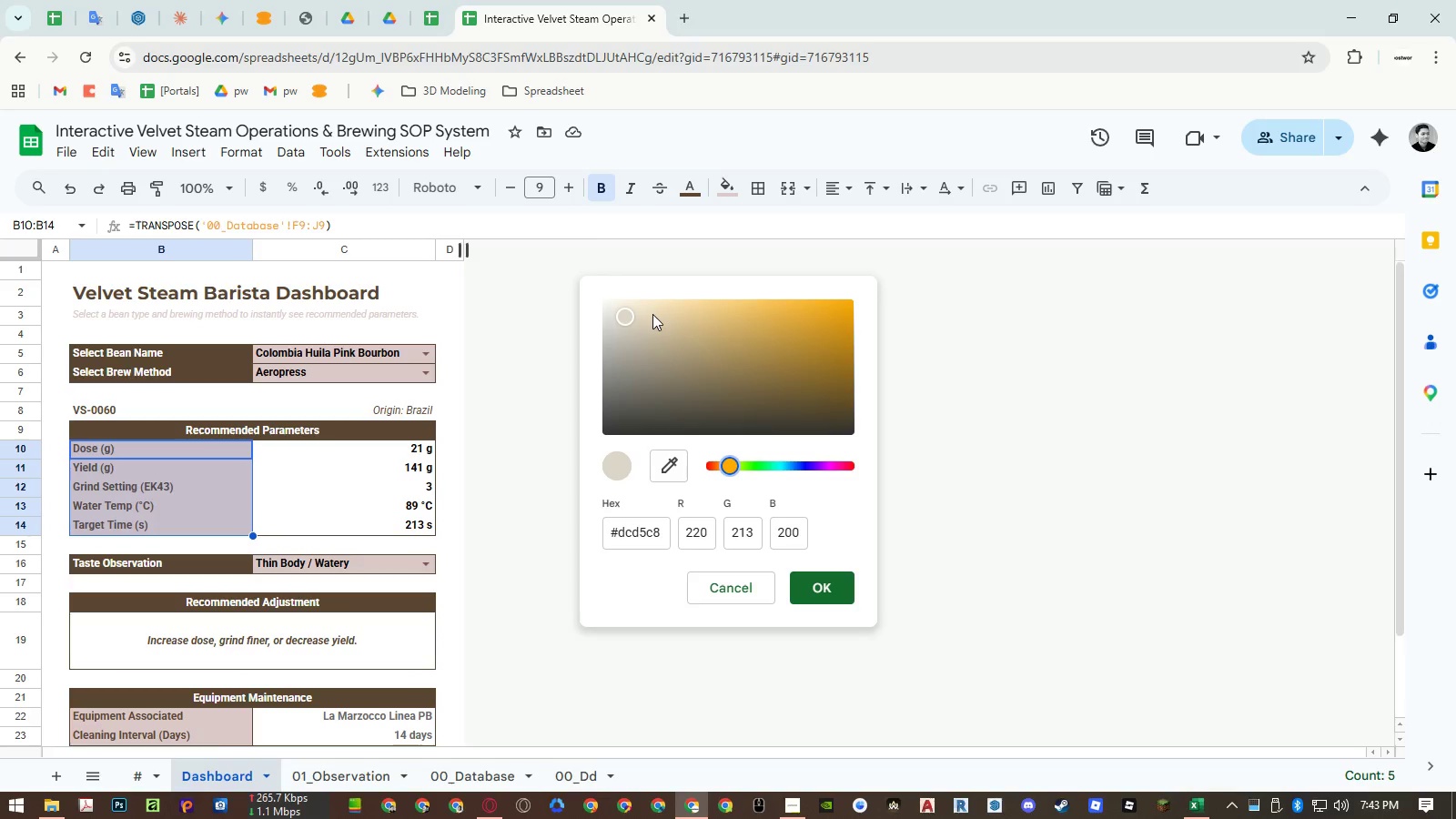 
left_click([653, 314])
 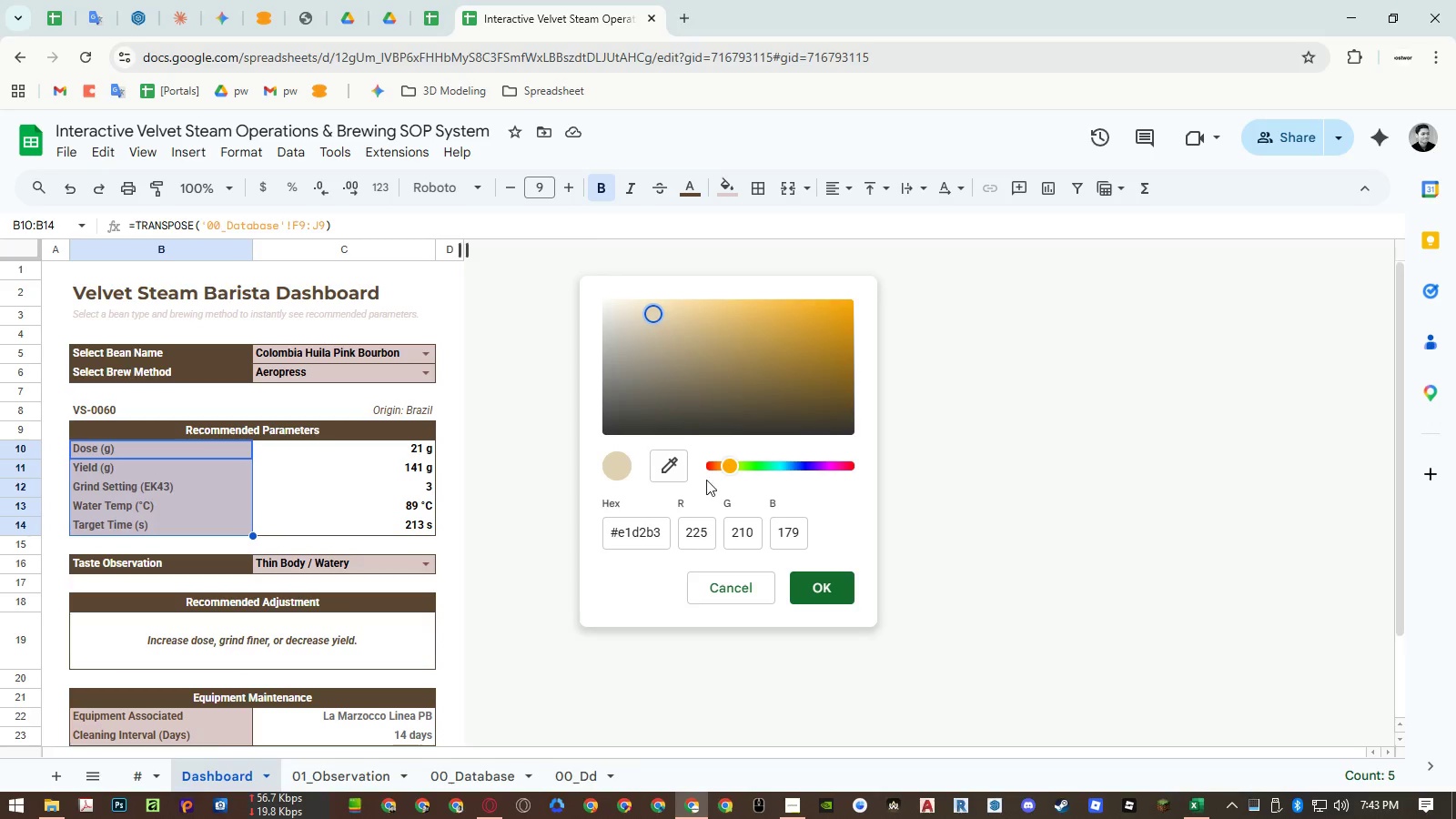 
left_click([786, 529])
 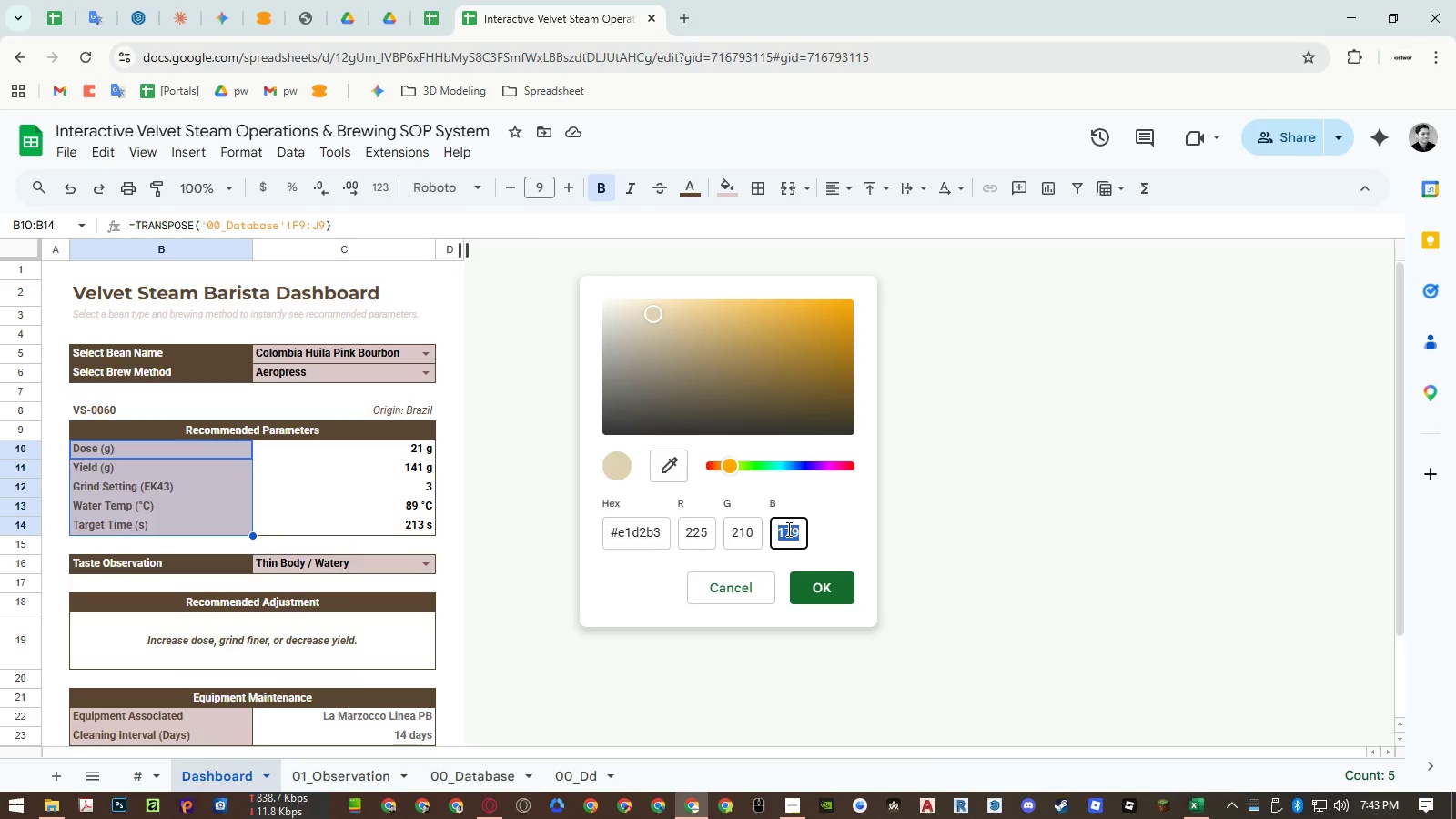 
key(Numpad1)
 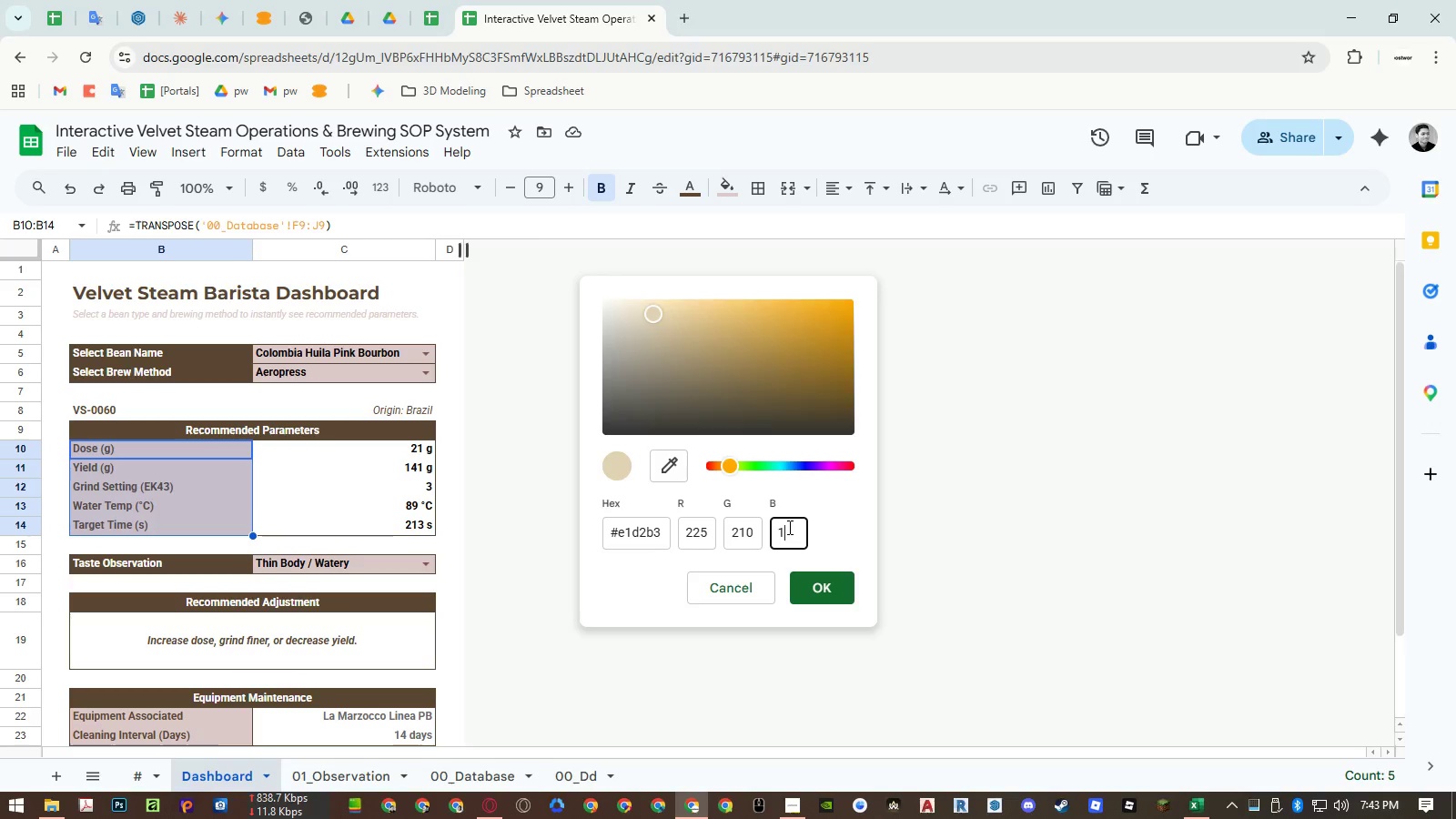 
key(Numpad8)
 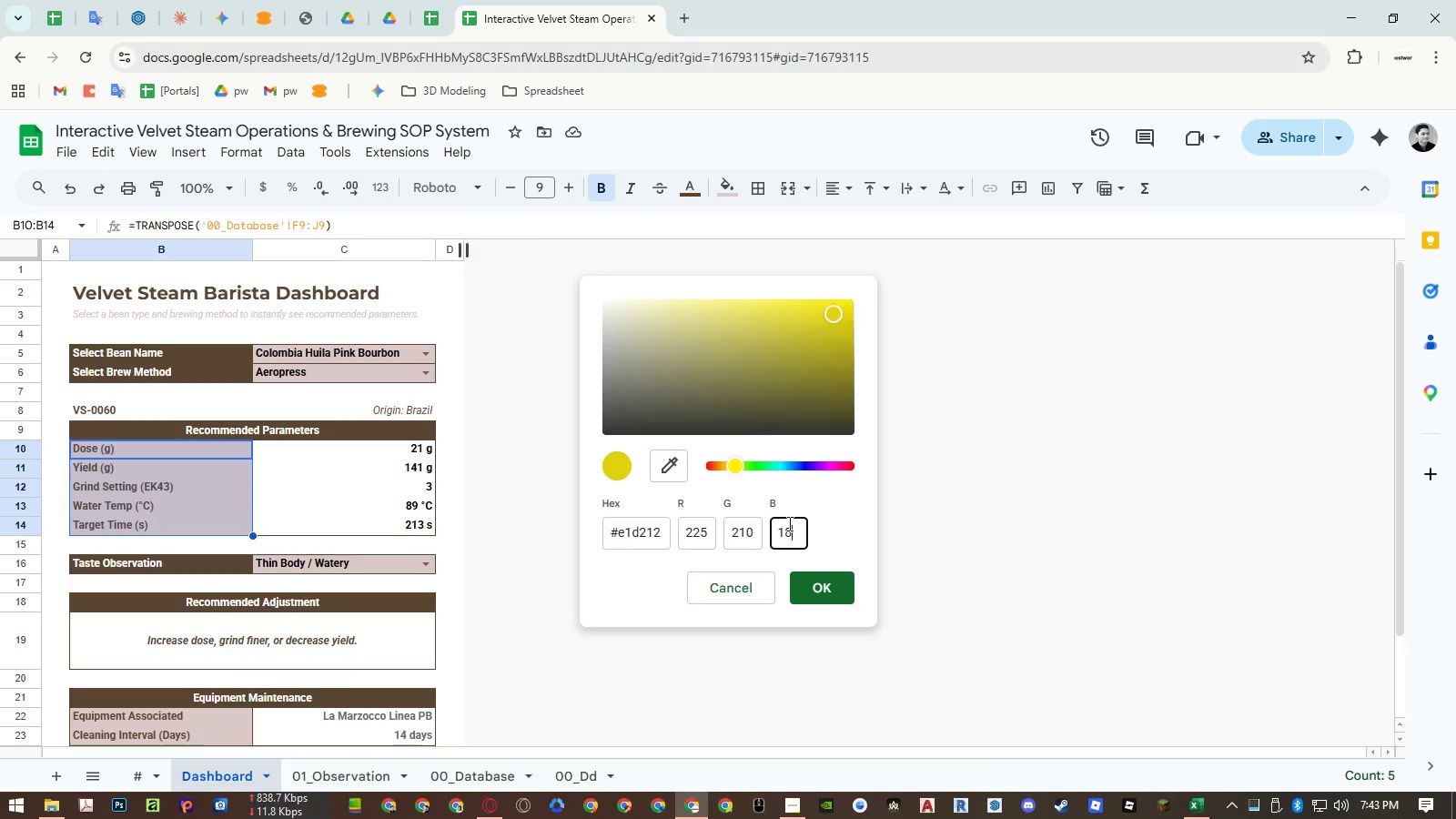 
key(Numpad0)
 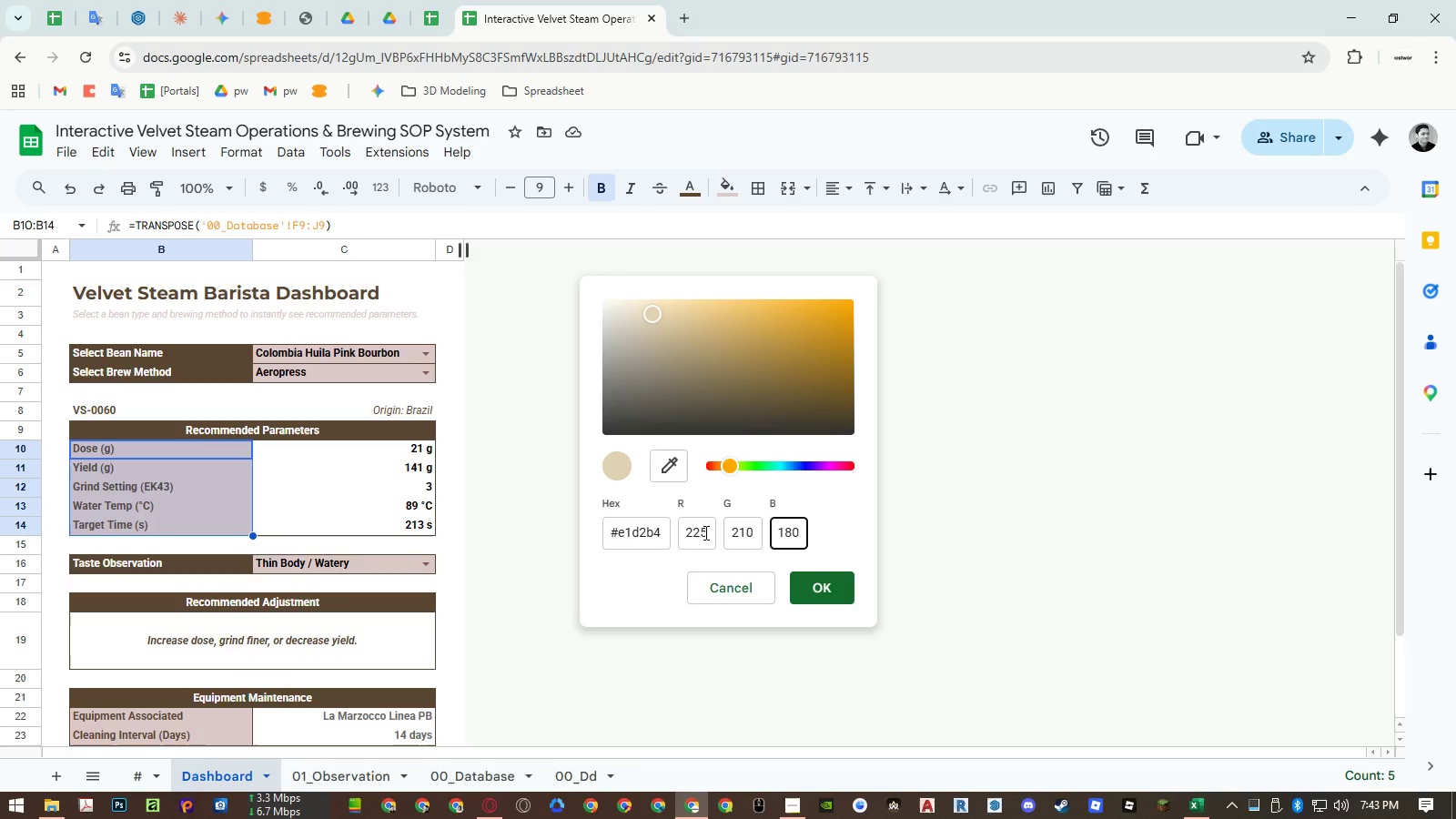 
double_click([704, 532])
 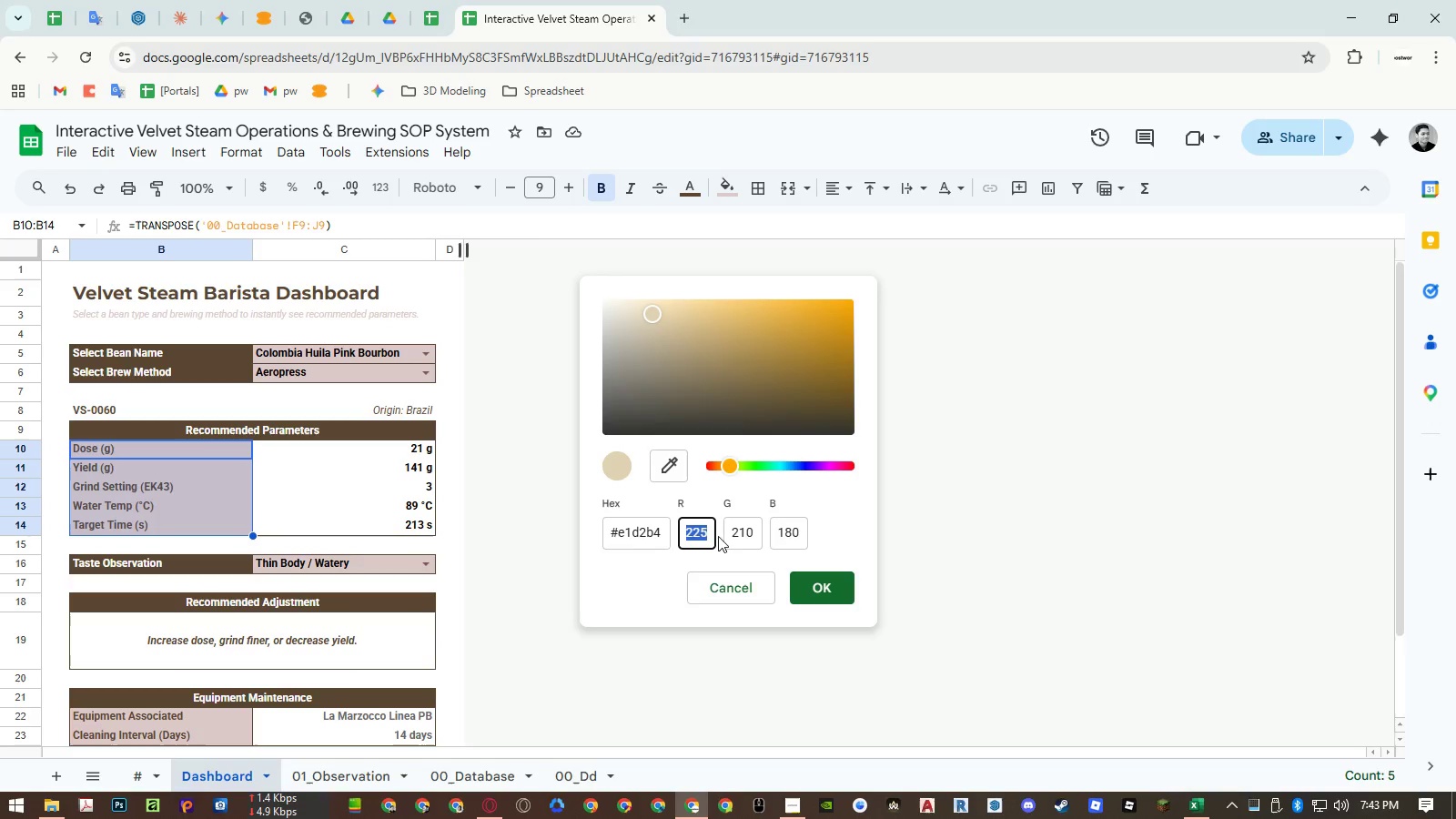 
key(Numpad2)
 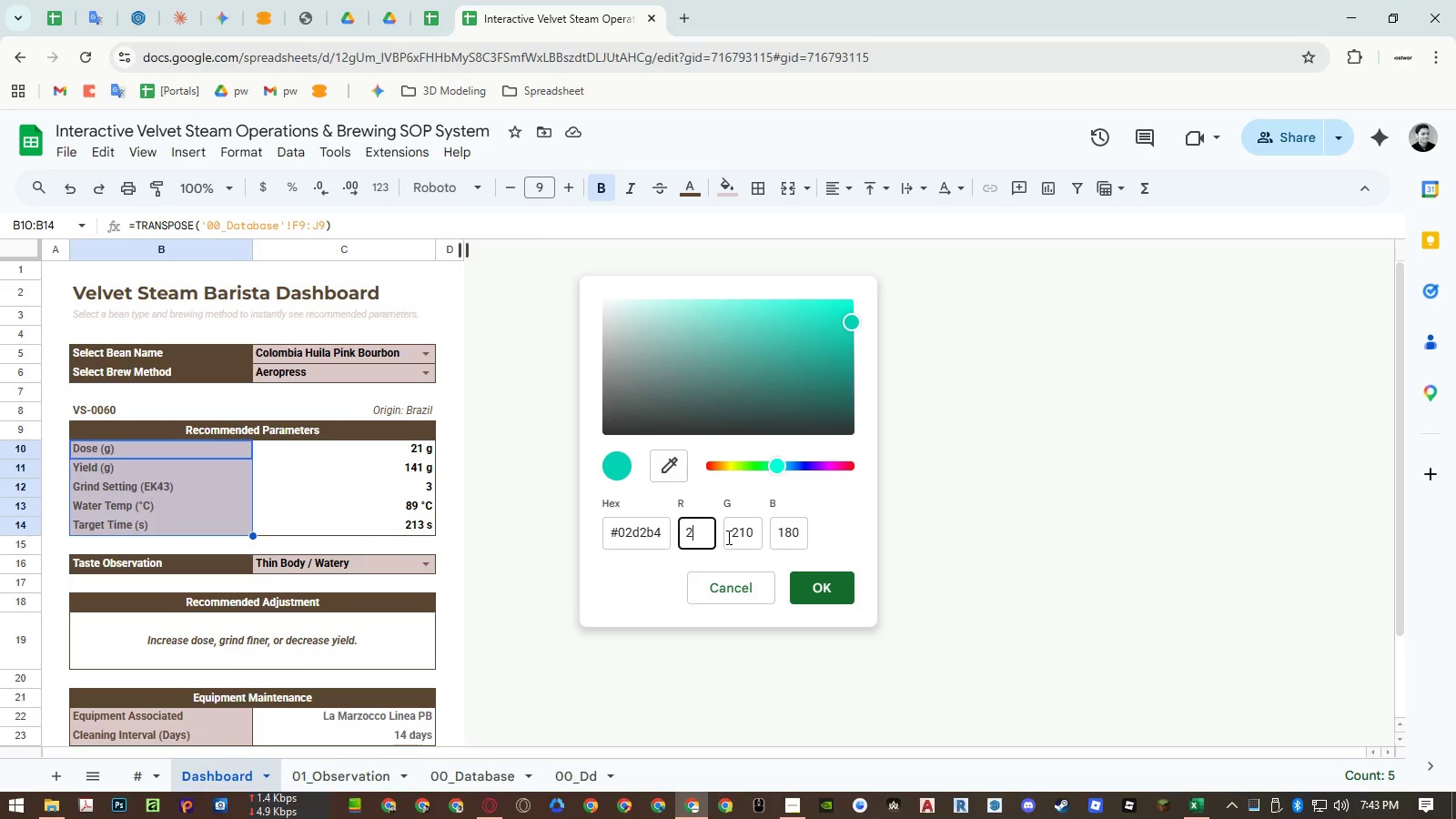 
key(Numpad2)
 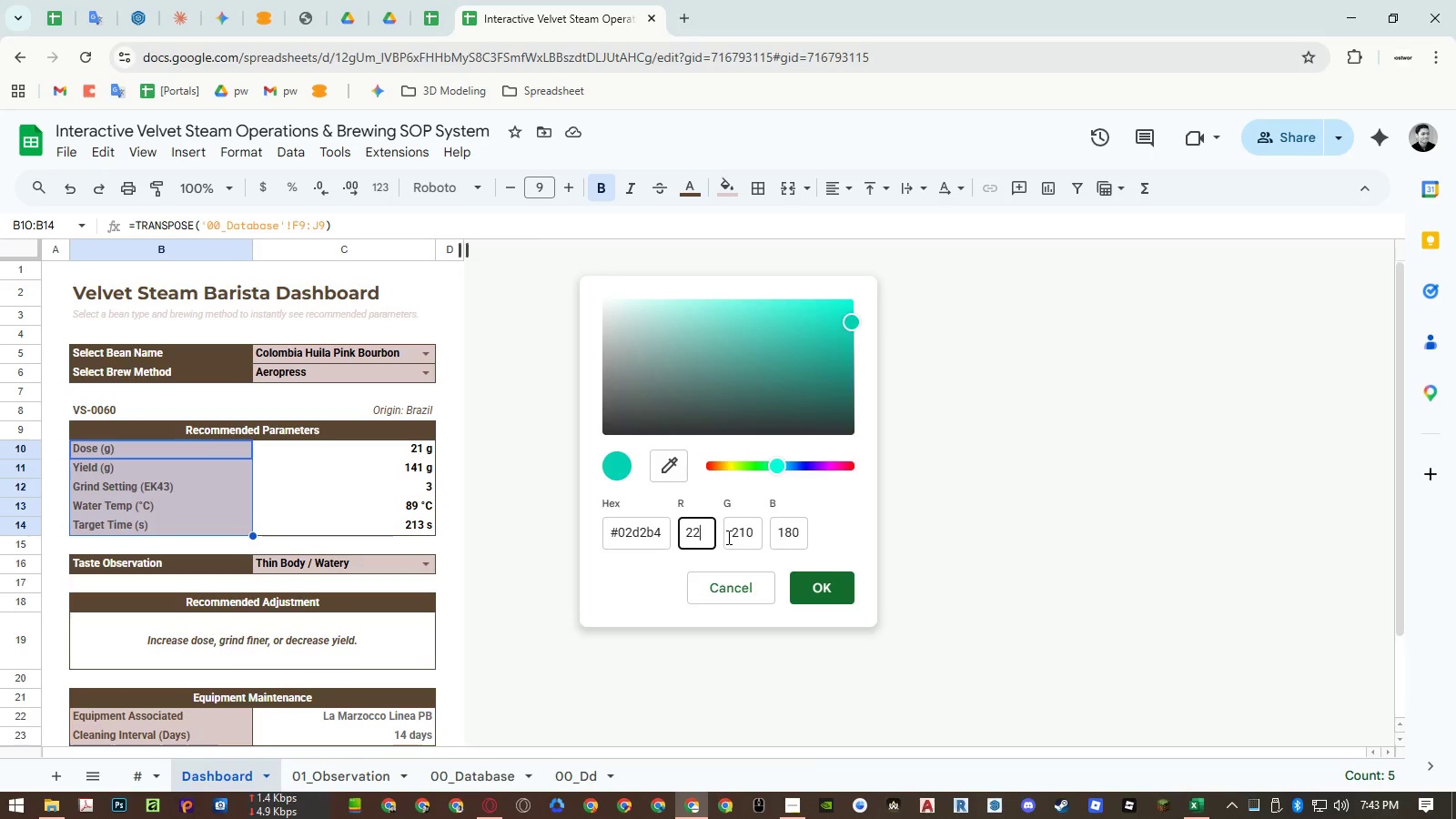 
key(Numpad0)
 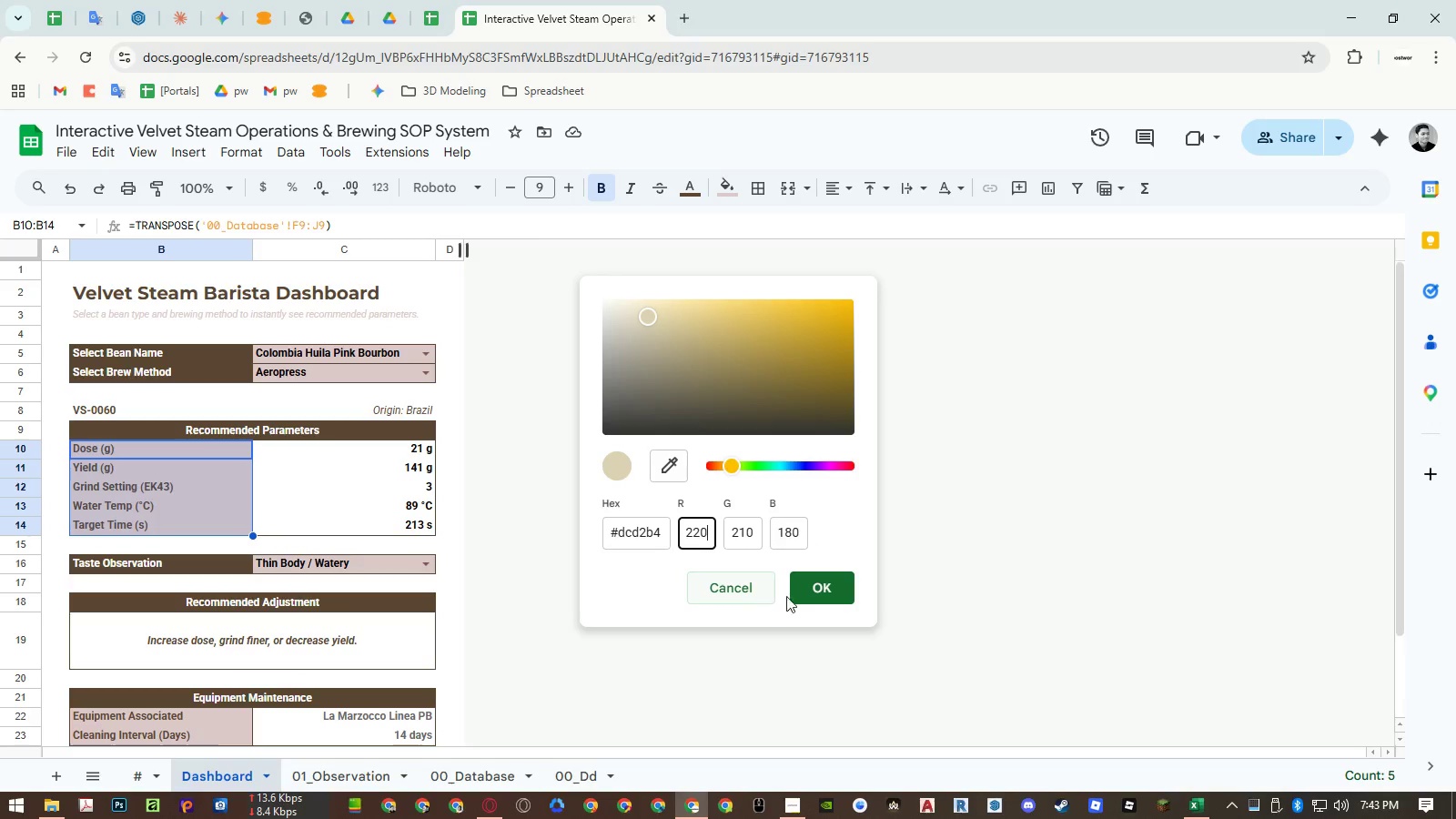 
left_click([828, 592])
 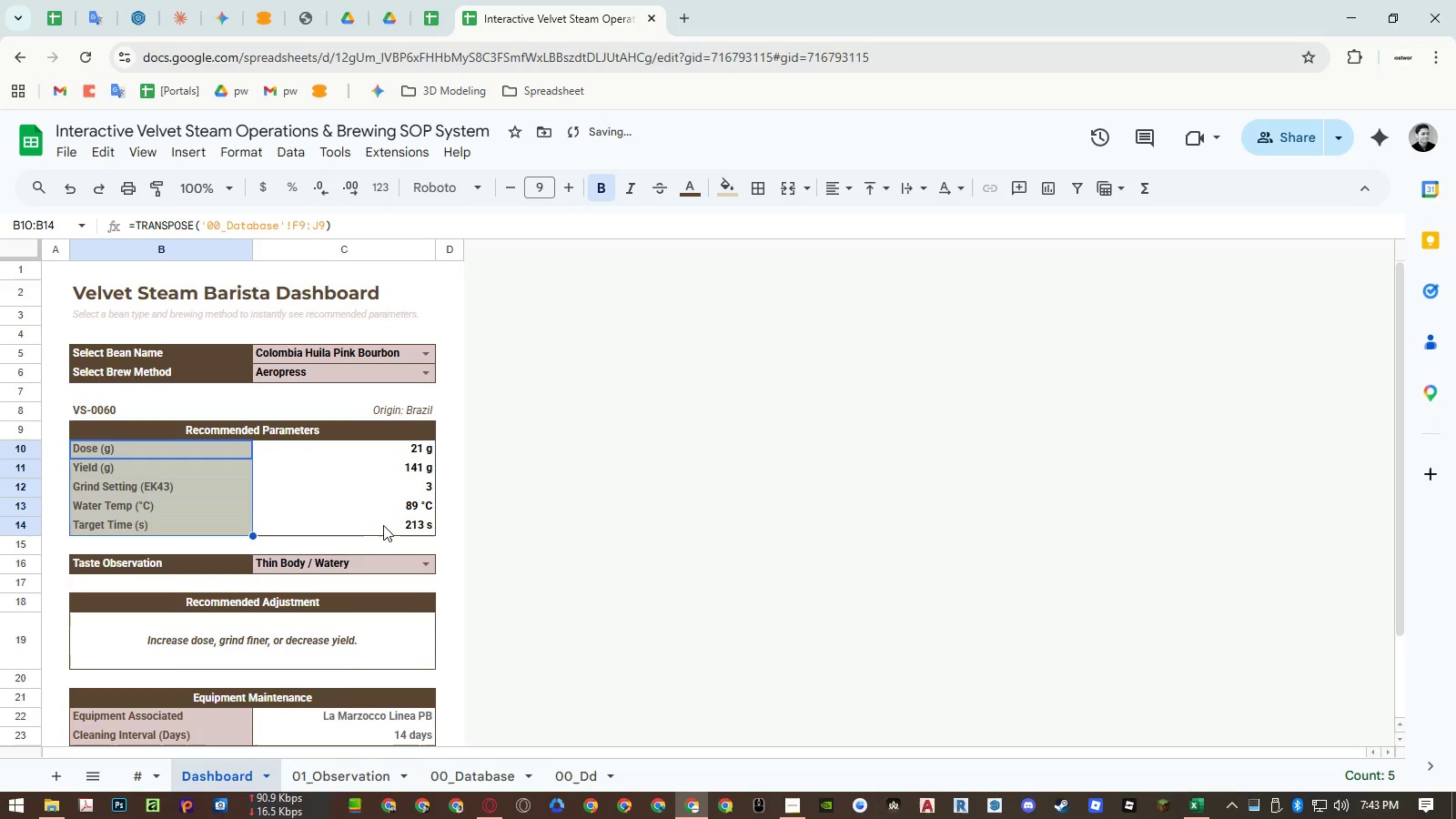 
left_click([364, 516])
 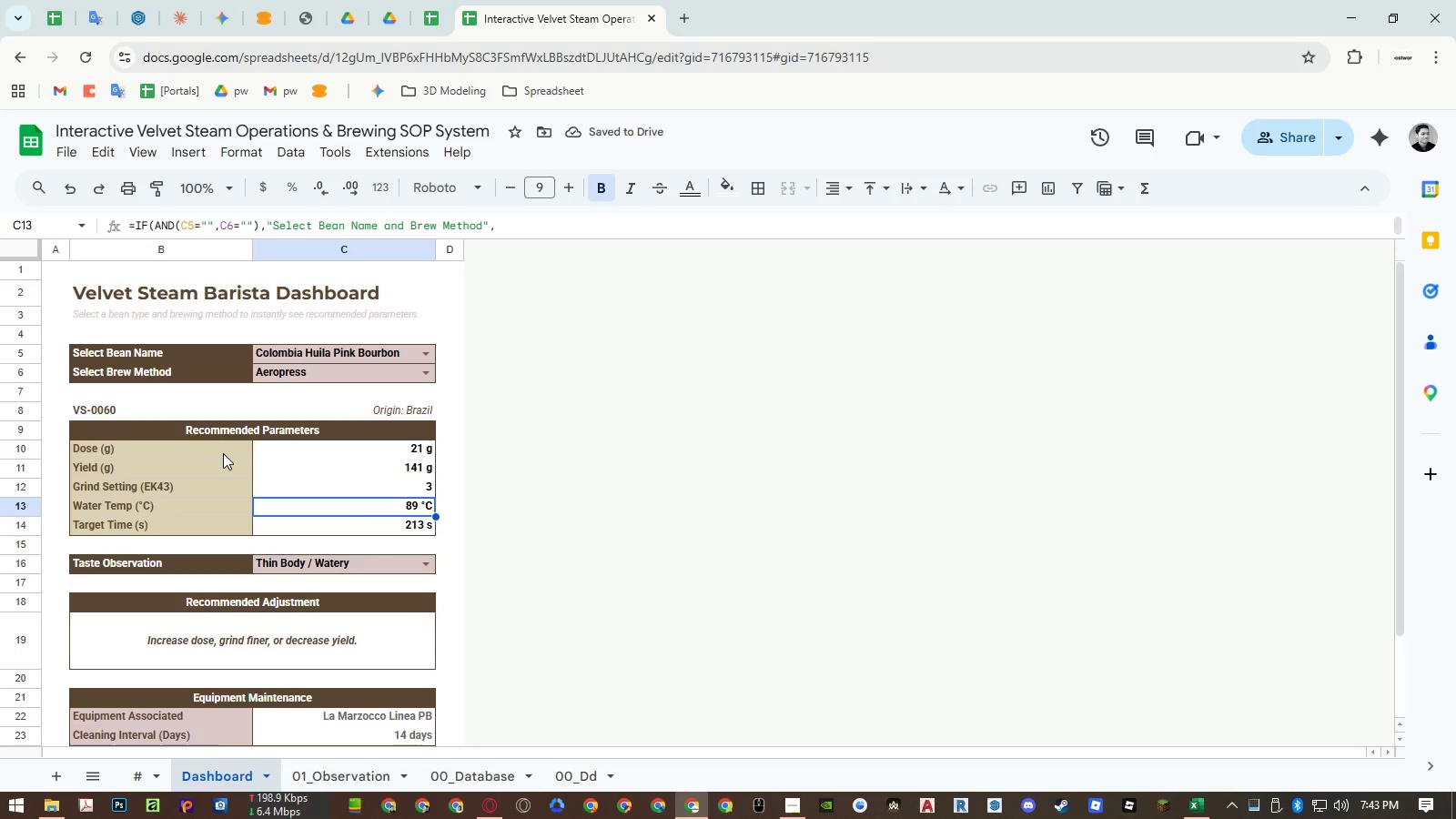 
left_click_drag(start_coordinate=[223, 453], to_coordinate=[218, 519])
 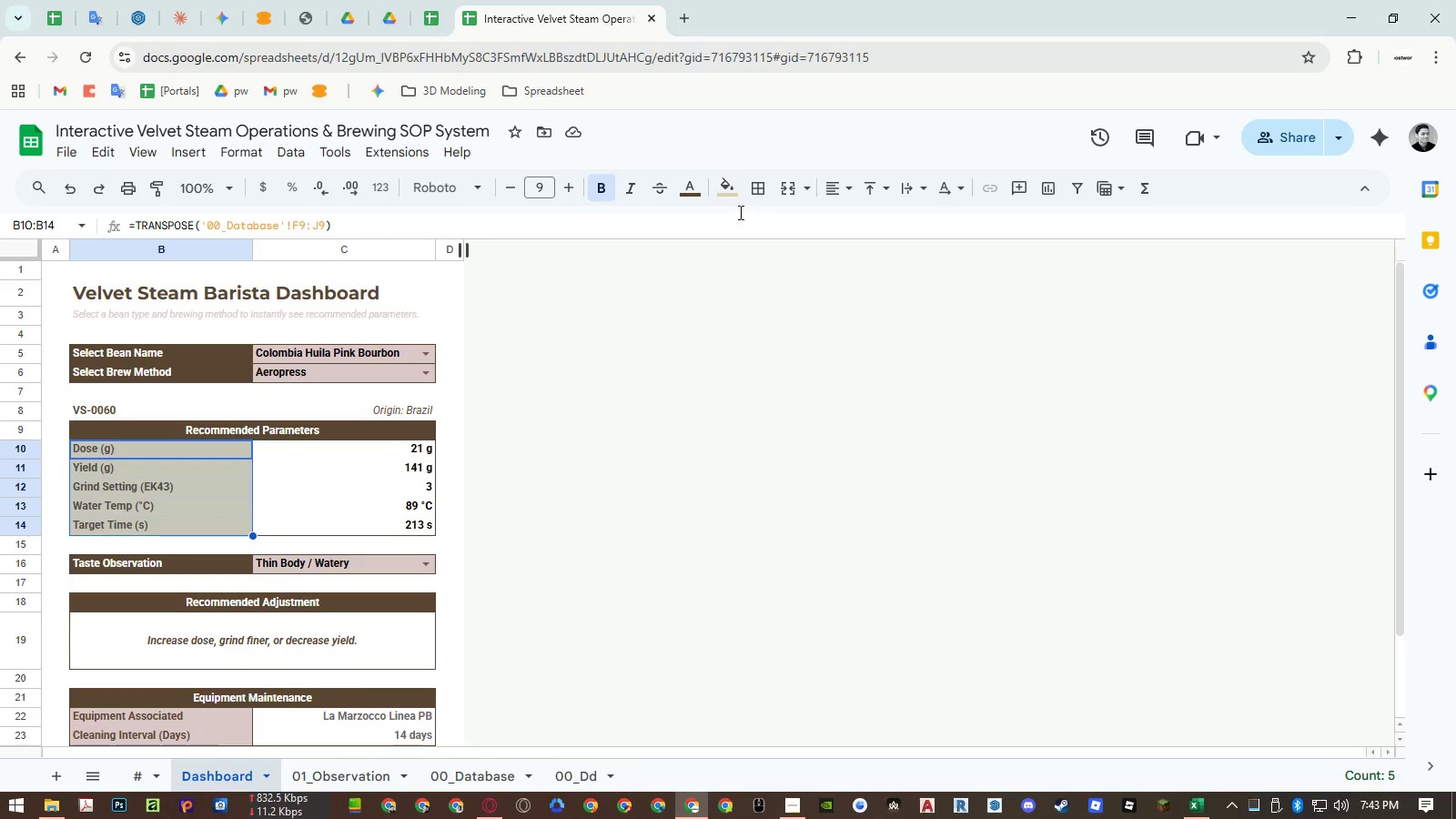 
left_click([727, 185])
 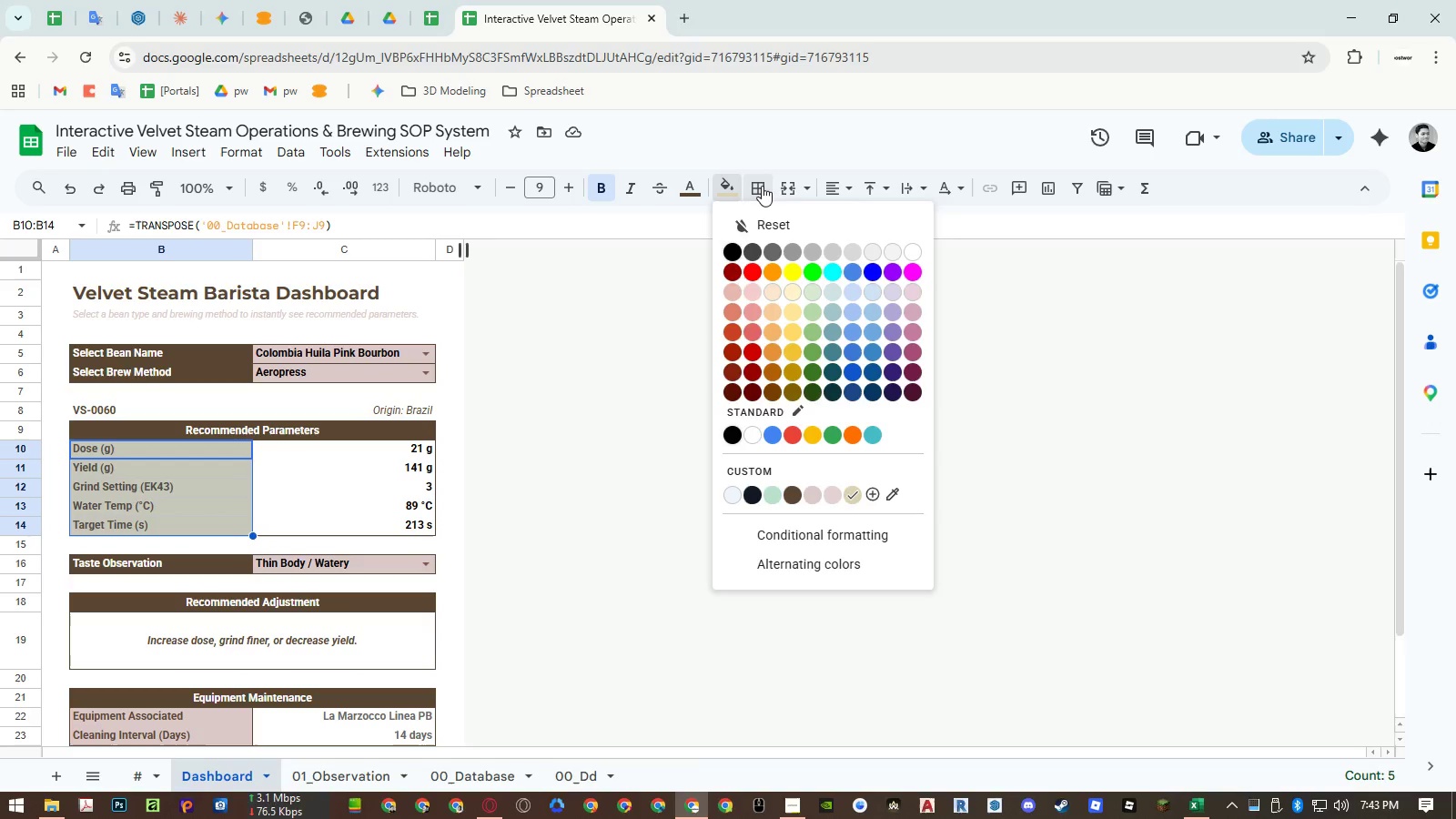 
left_click([762, 186])
 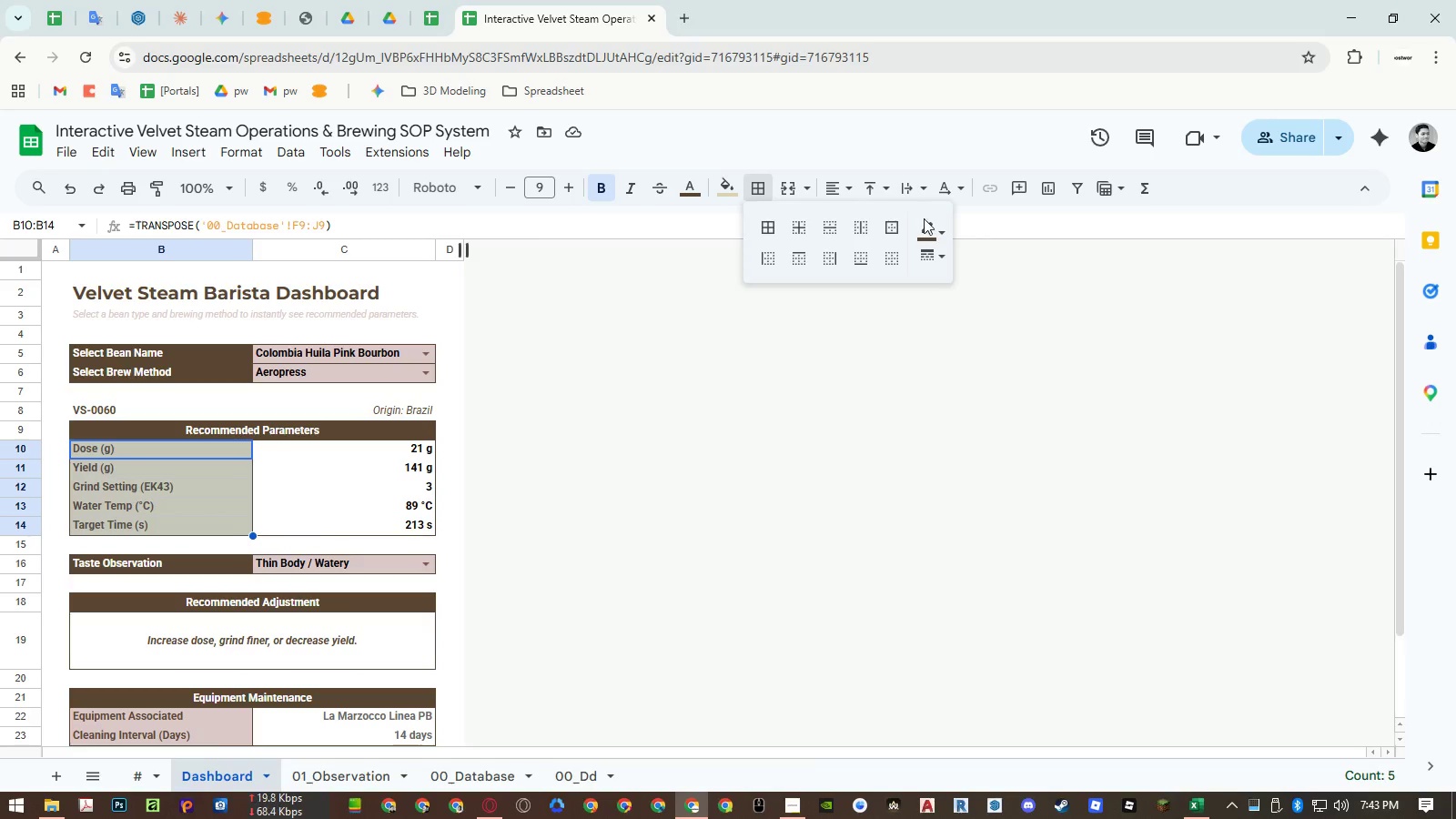 
left_click([925, 226])
 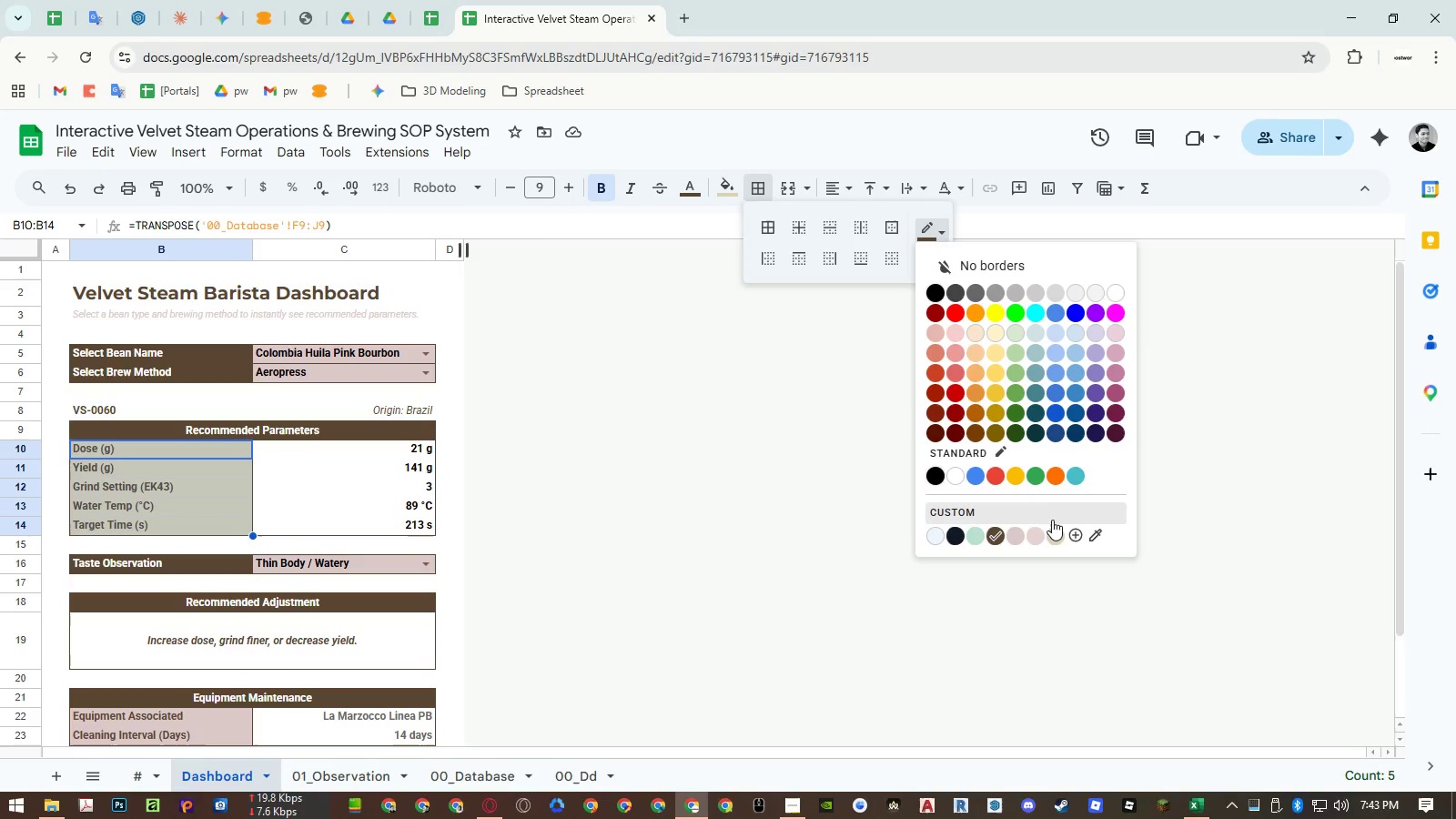 
left_click([1054, 531])
 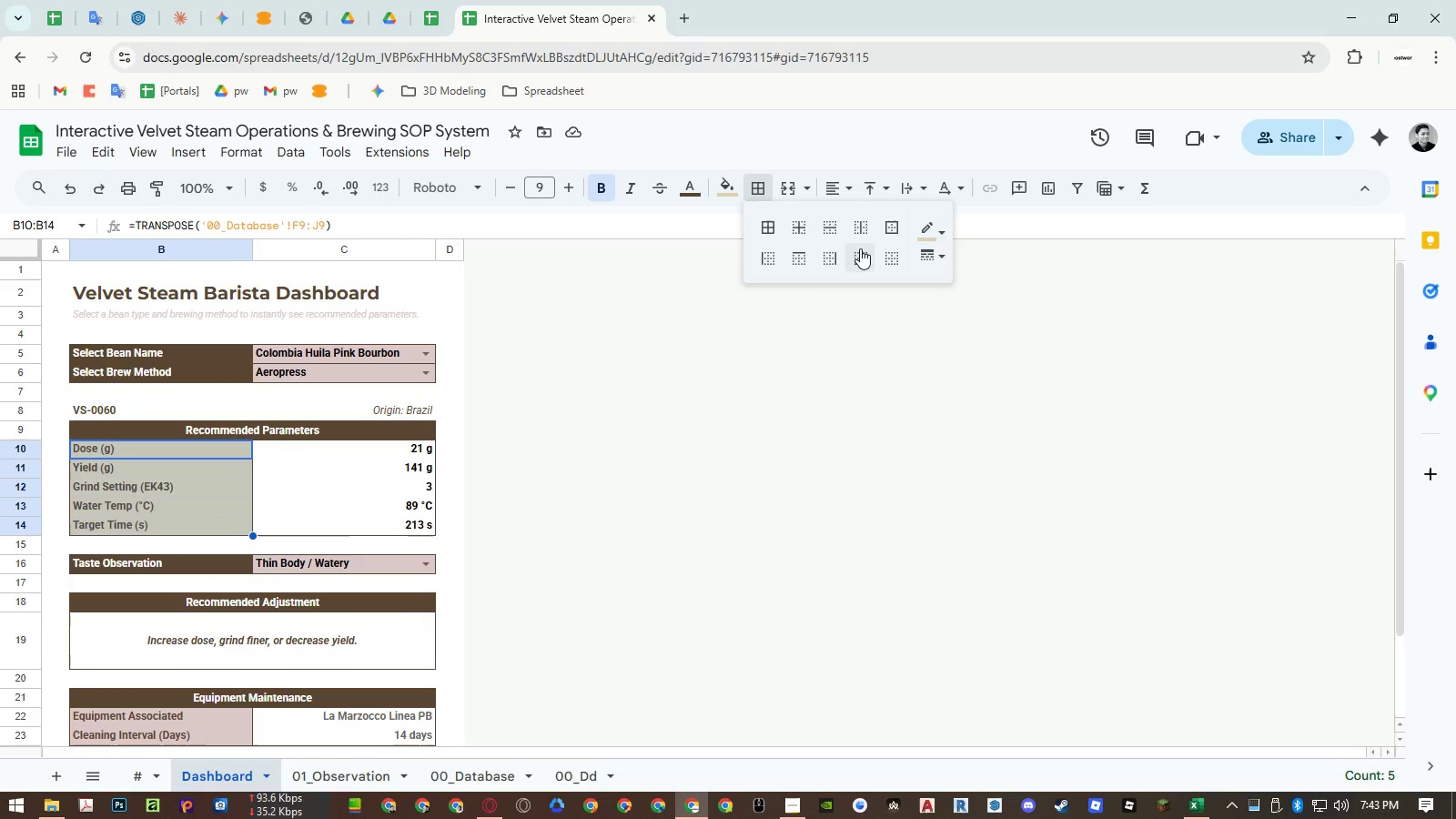 
left_click([831, 230])
 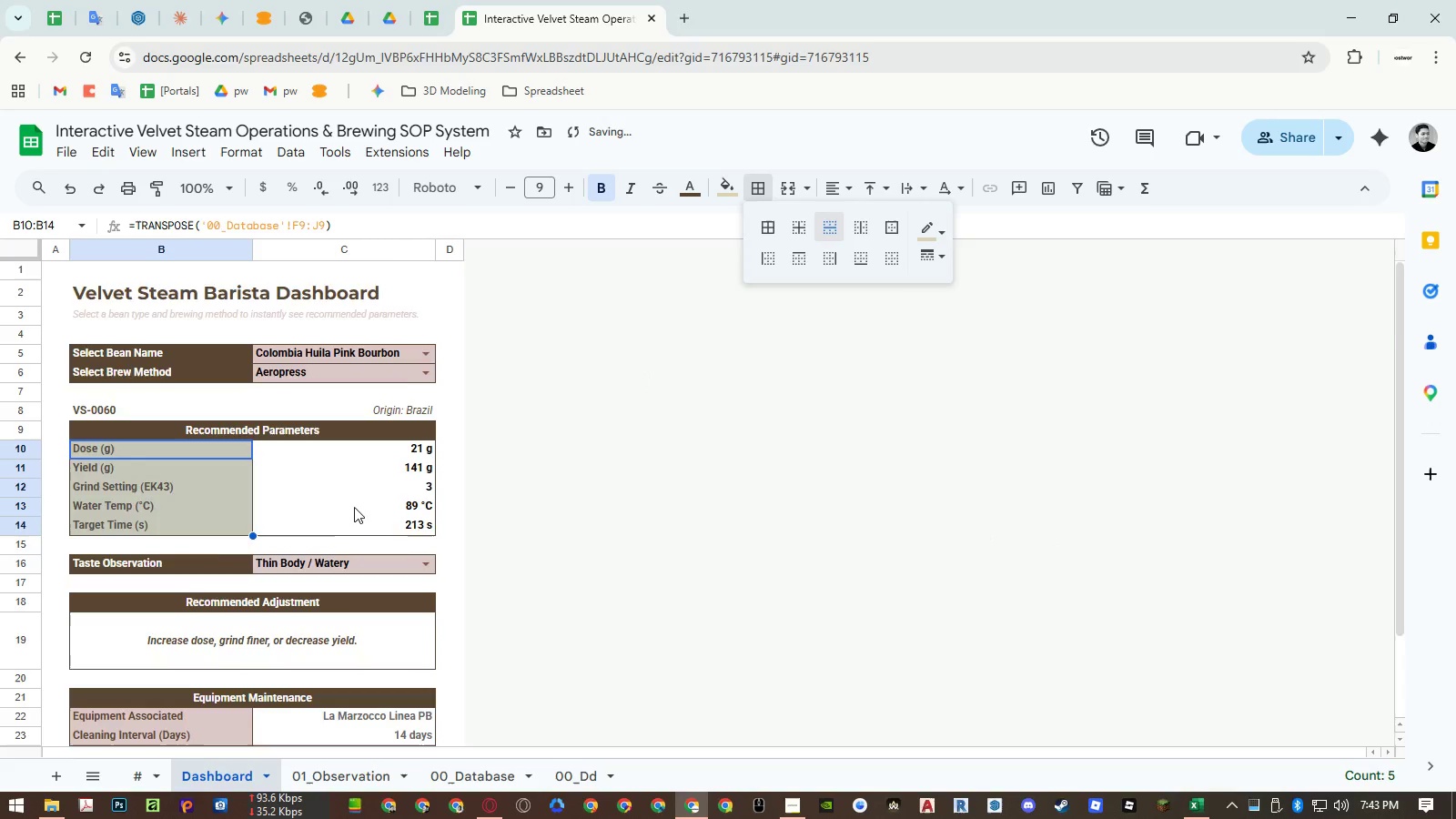 
scroll: coordinate [353, 507], scroll_direction: down, amount: 1.0
 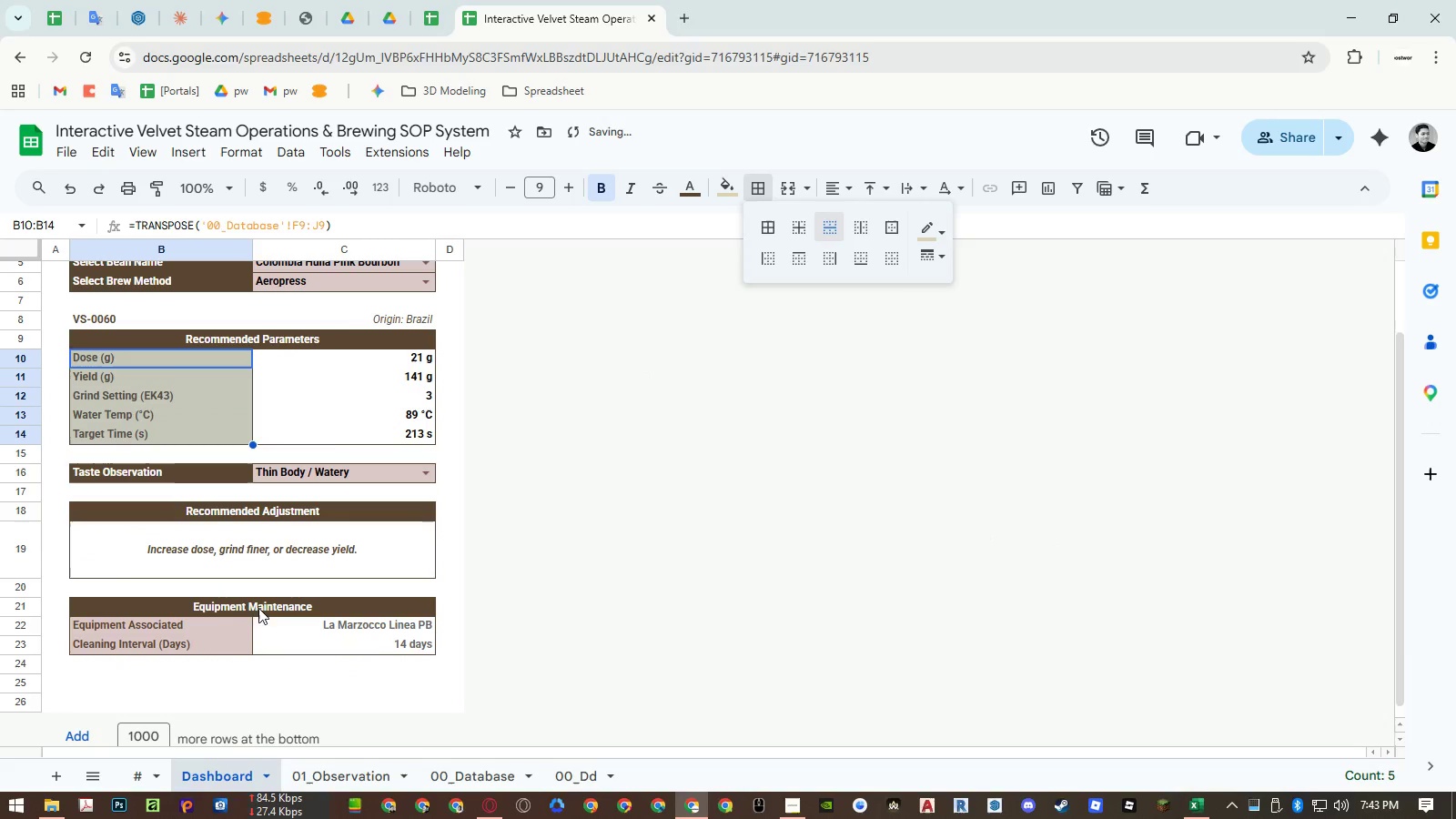 
left_click_drag(start_coordinate=[233, 629], to_coordinate=[230, 647])
 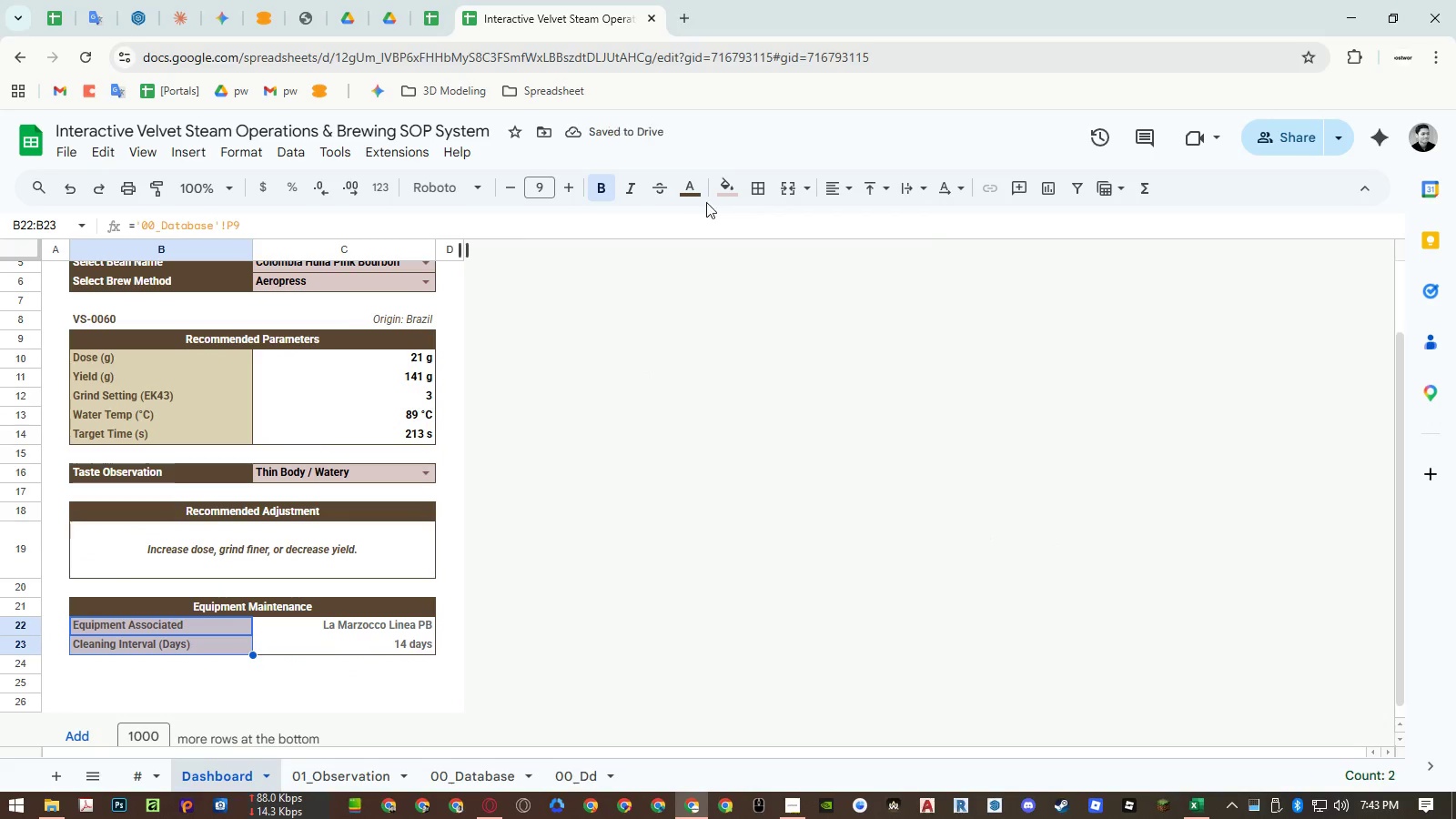 
left_click([727, 190])
 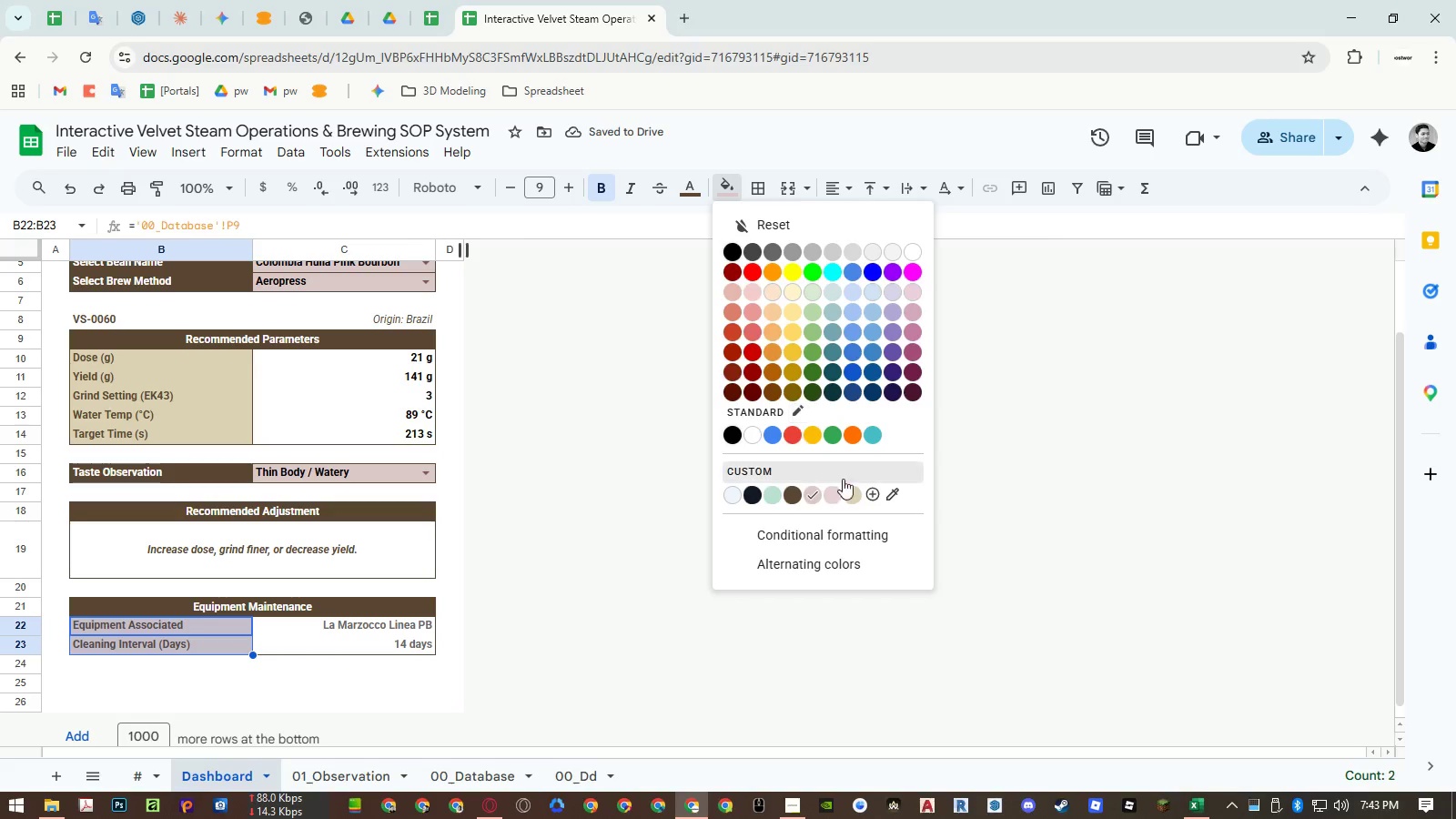 
left_click([856, 495])
 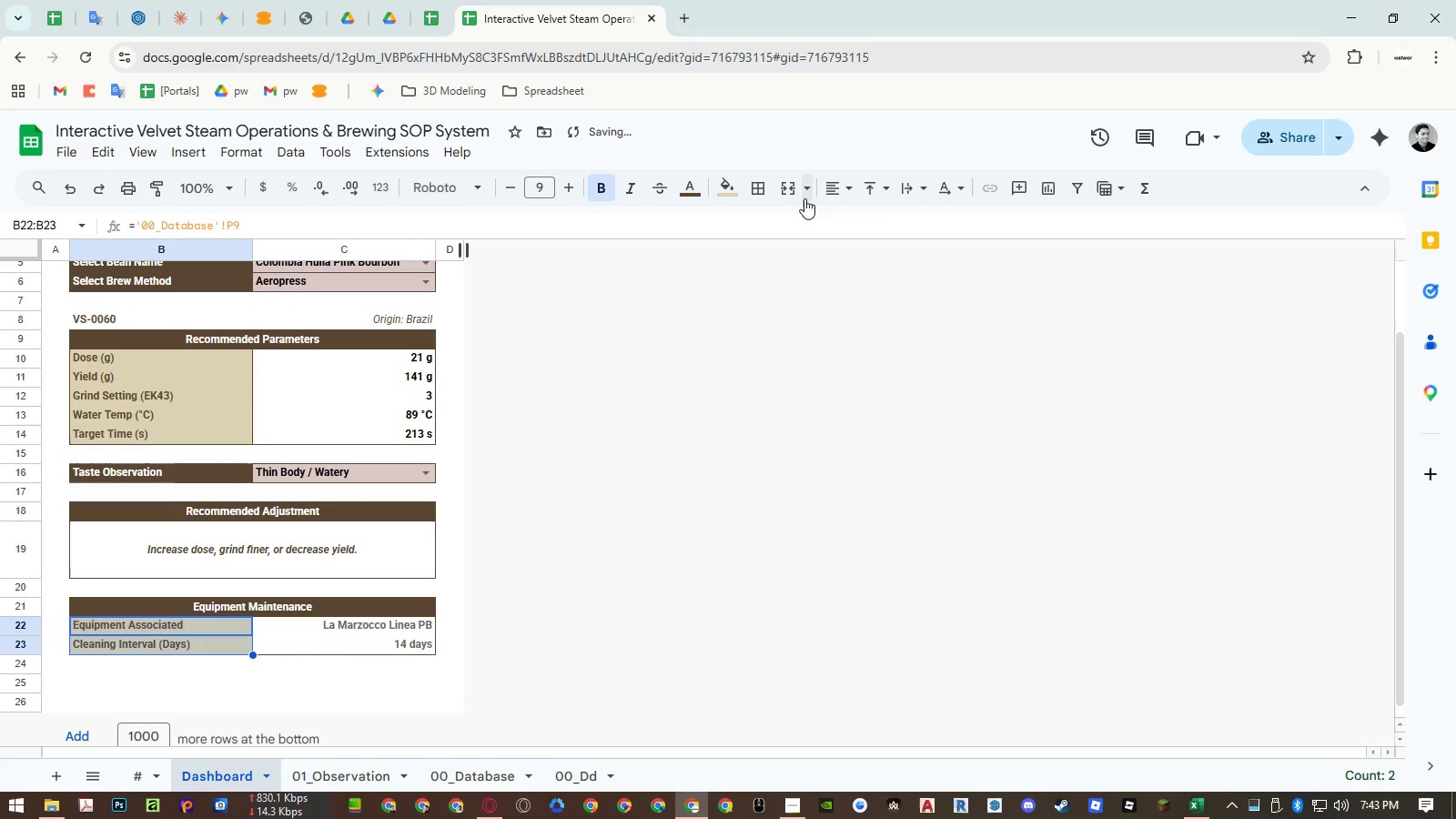 
left_click([762, 193])
 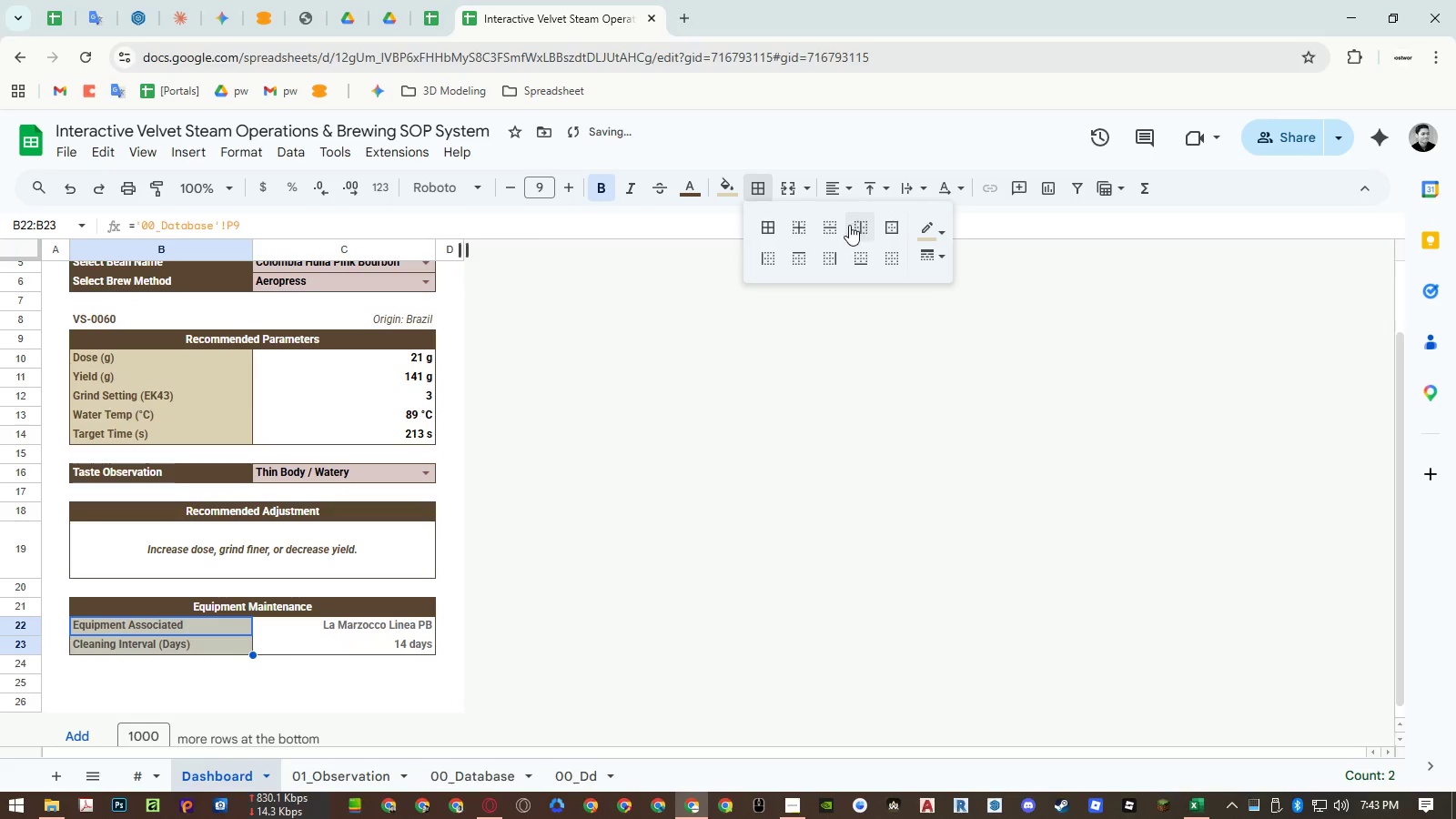 
left_click([828, 225])
 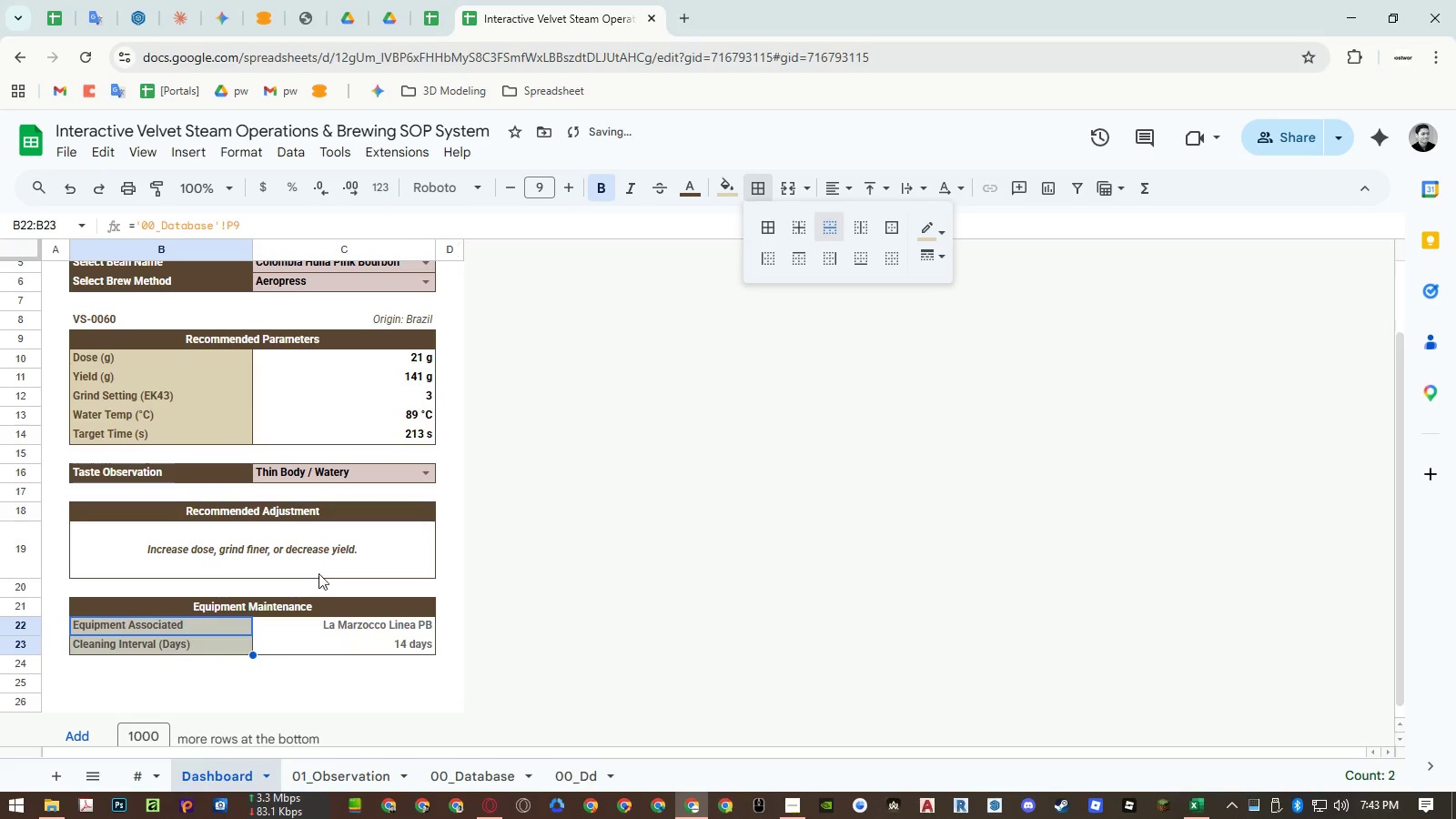 
left_click([328, 560])
 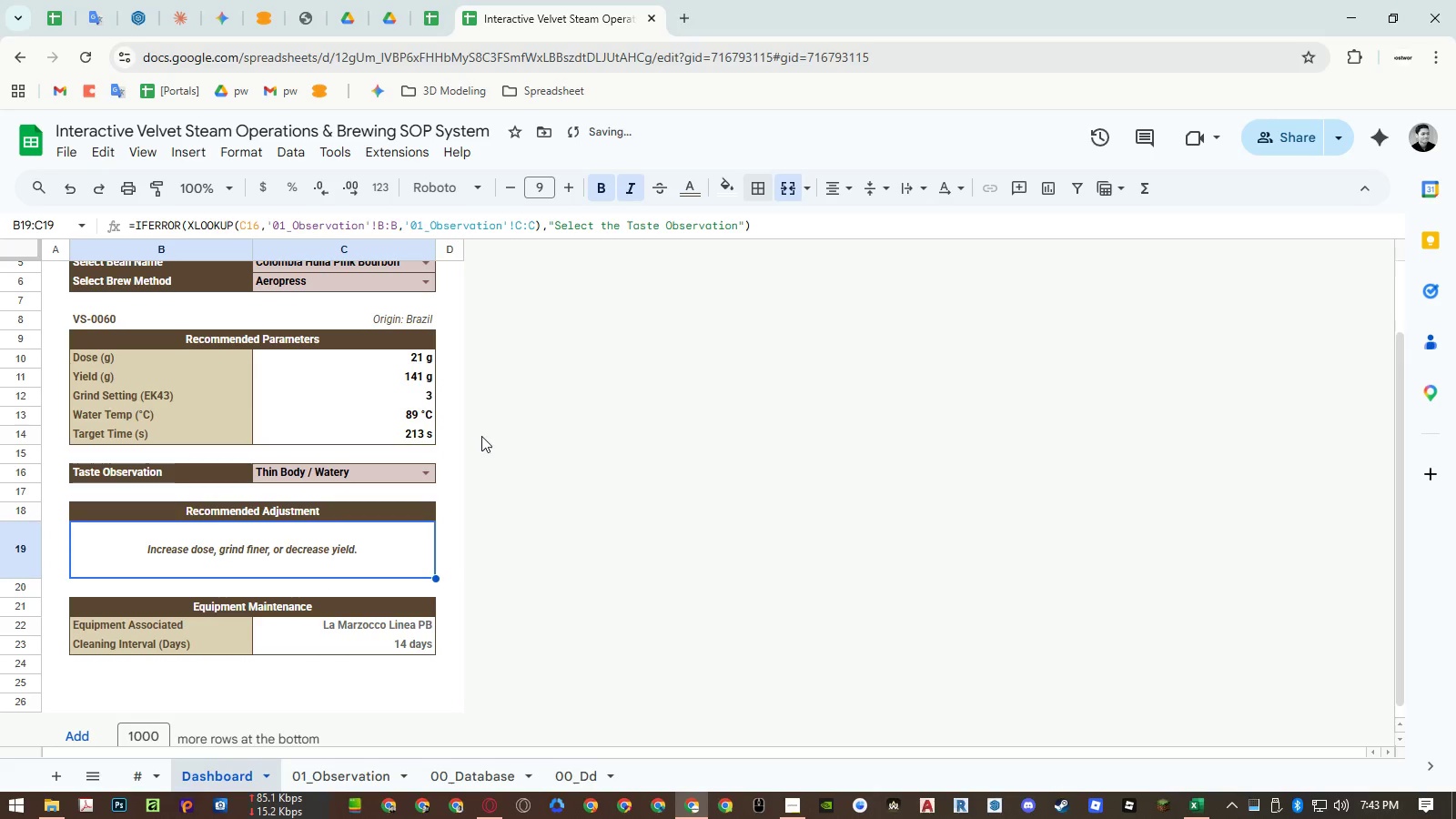 
scroll: coordinate [470, 429], scroll_direction: up, amount: 4.0
 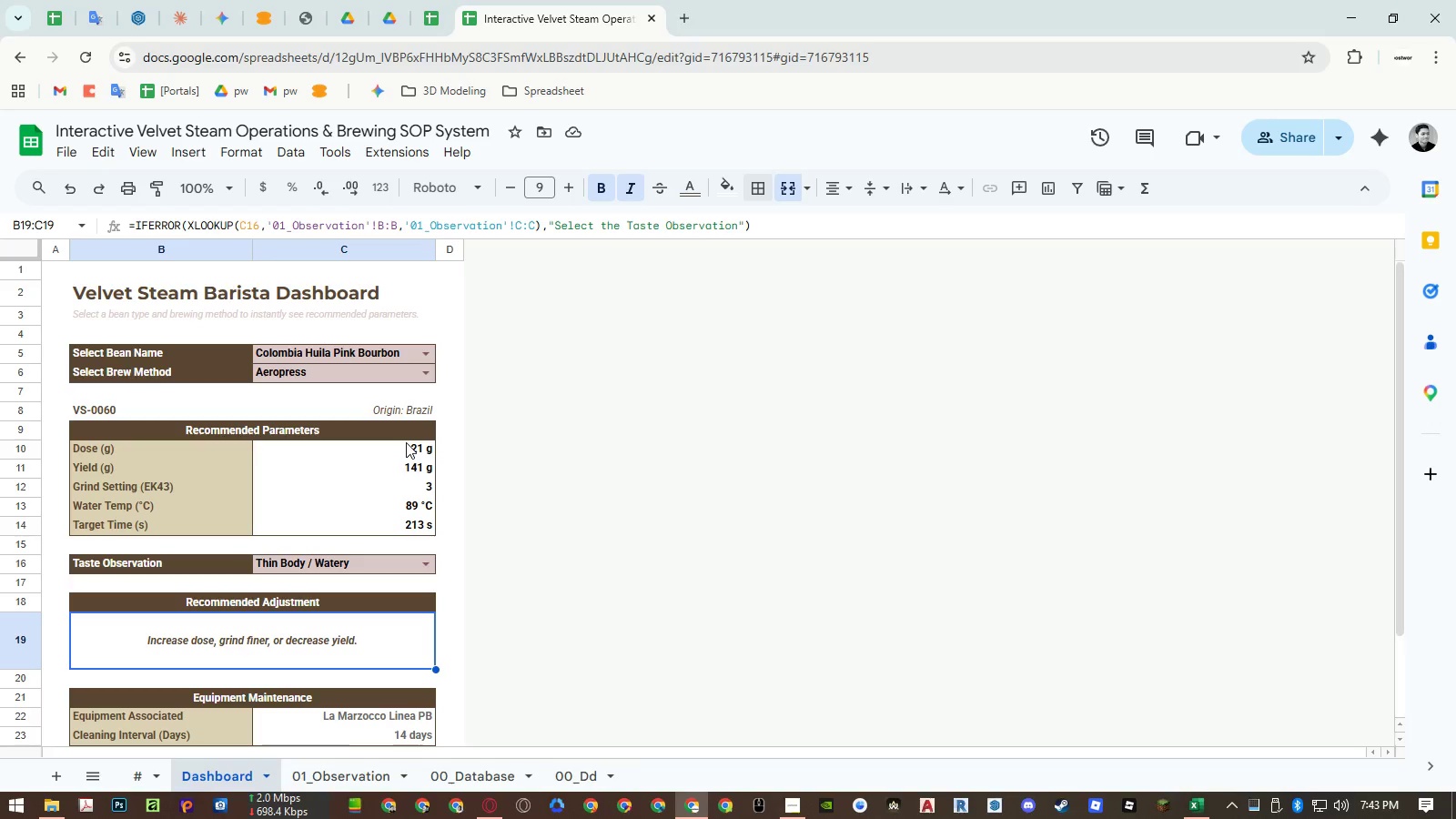 
wait(13.53)
 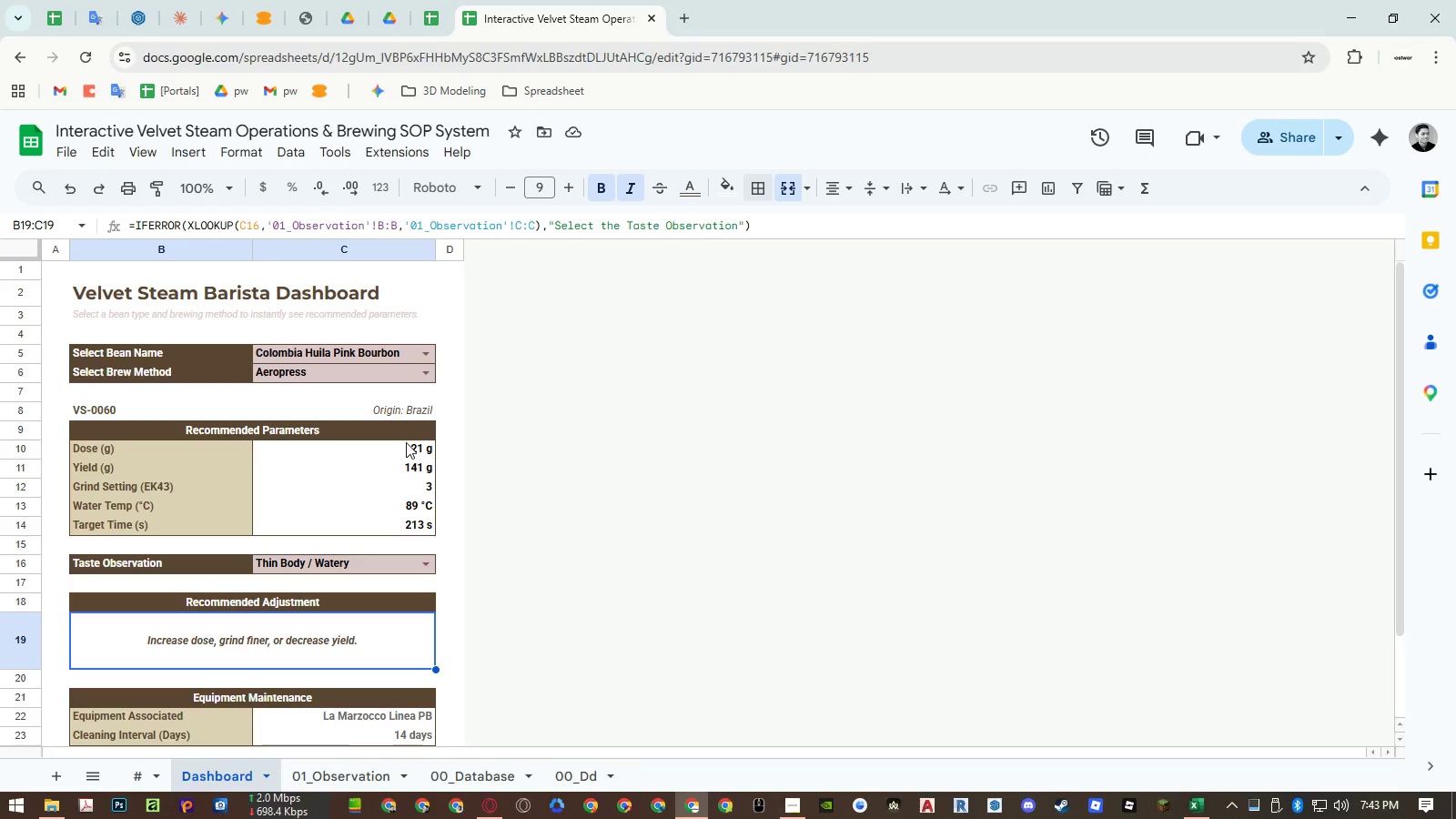 
key(Control+ControlRight)
 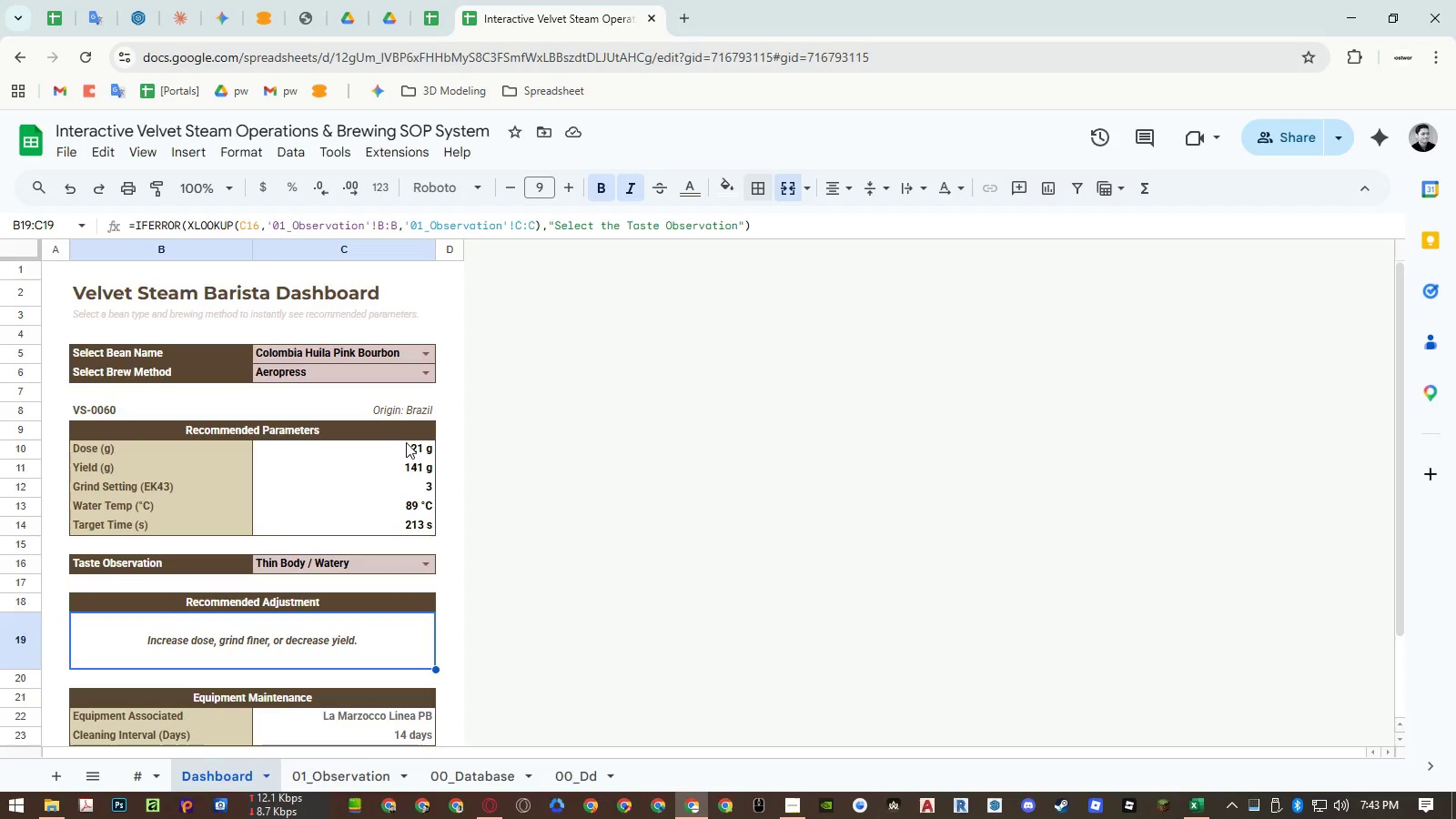 
key(Control+P)
 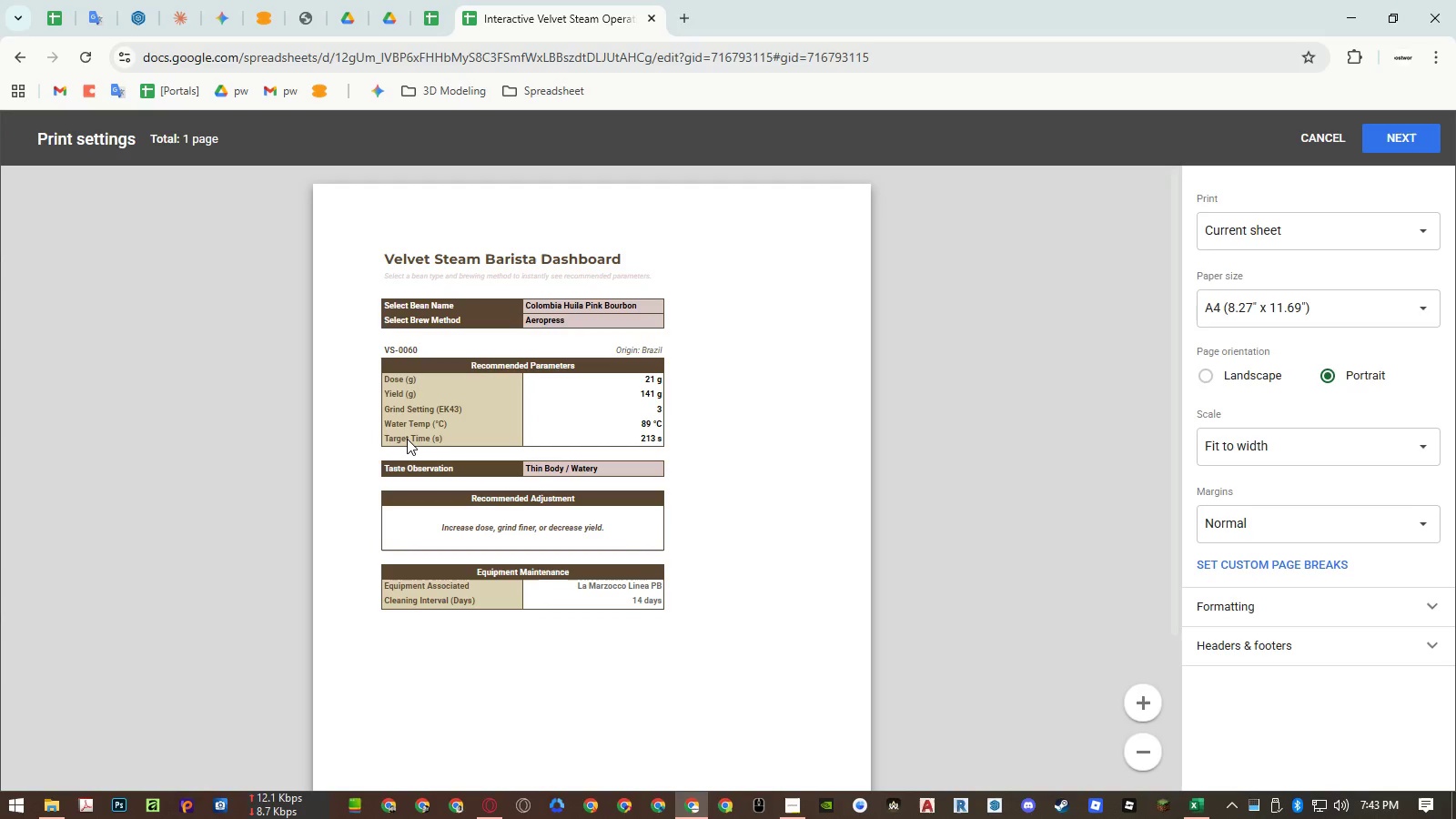 
key(Escape)
 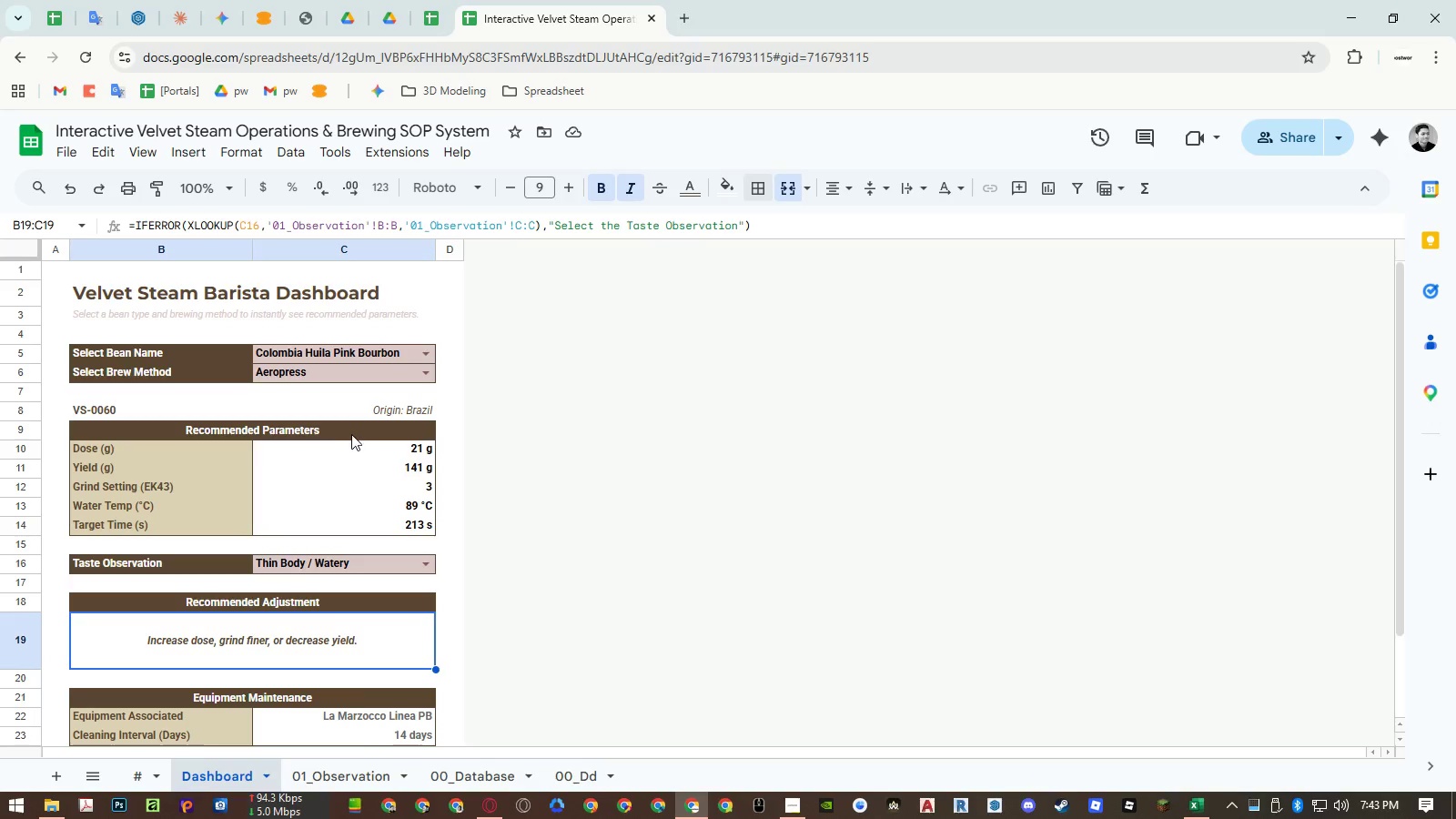 
scroll: coordinate [353, 431], scroll_direction: down, amount: 1.0
 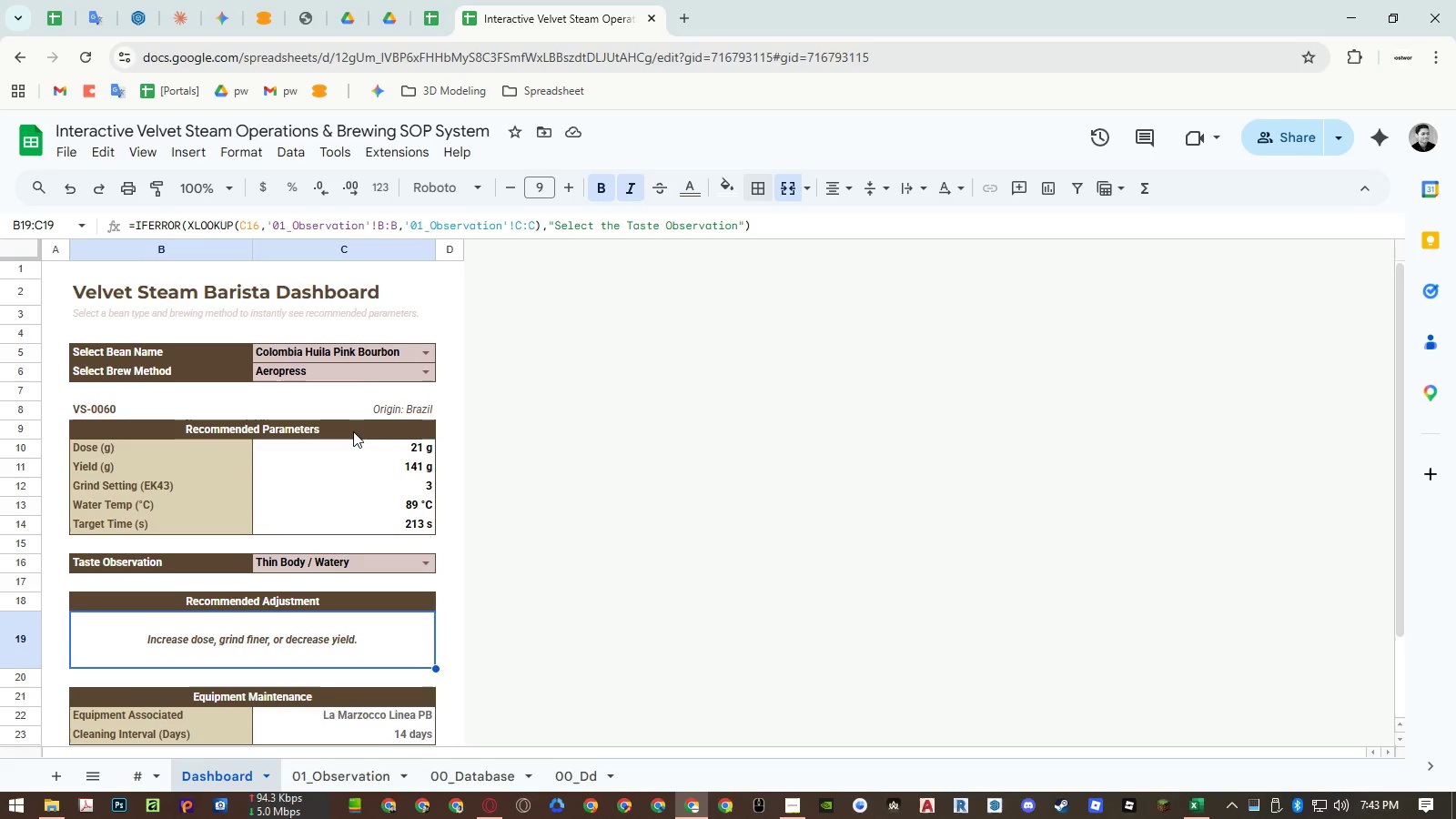 
scroll: coordinate [353, 431], scroll_direction: up, amount: 2.0
 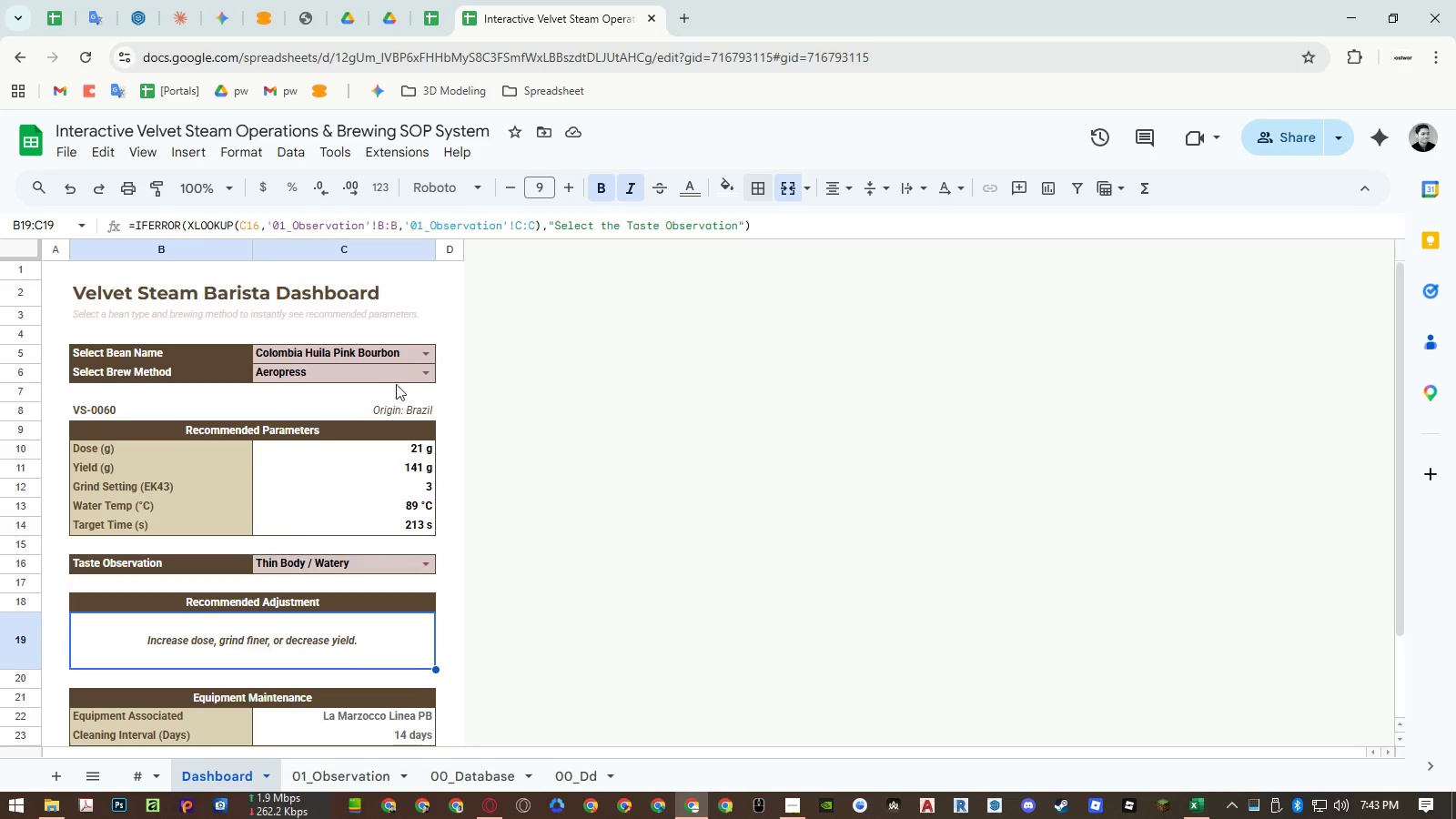 
mouse_move([388, 368])
 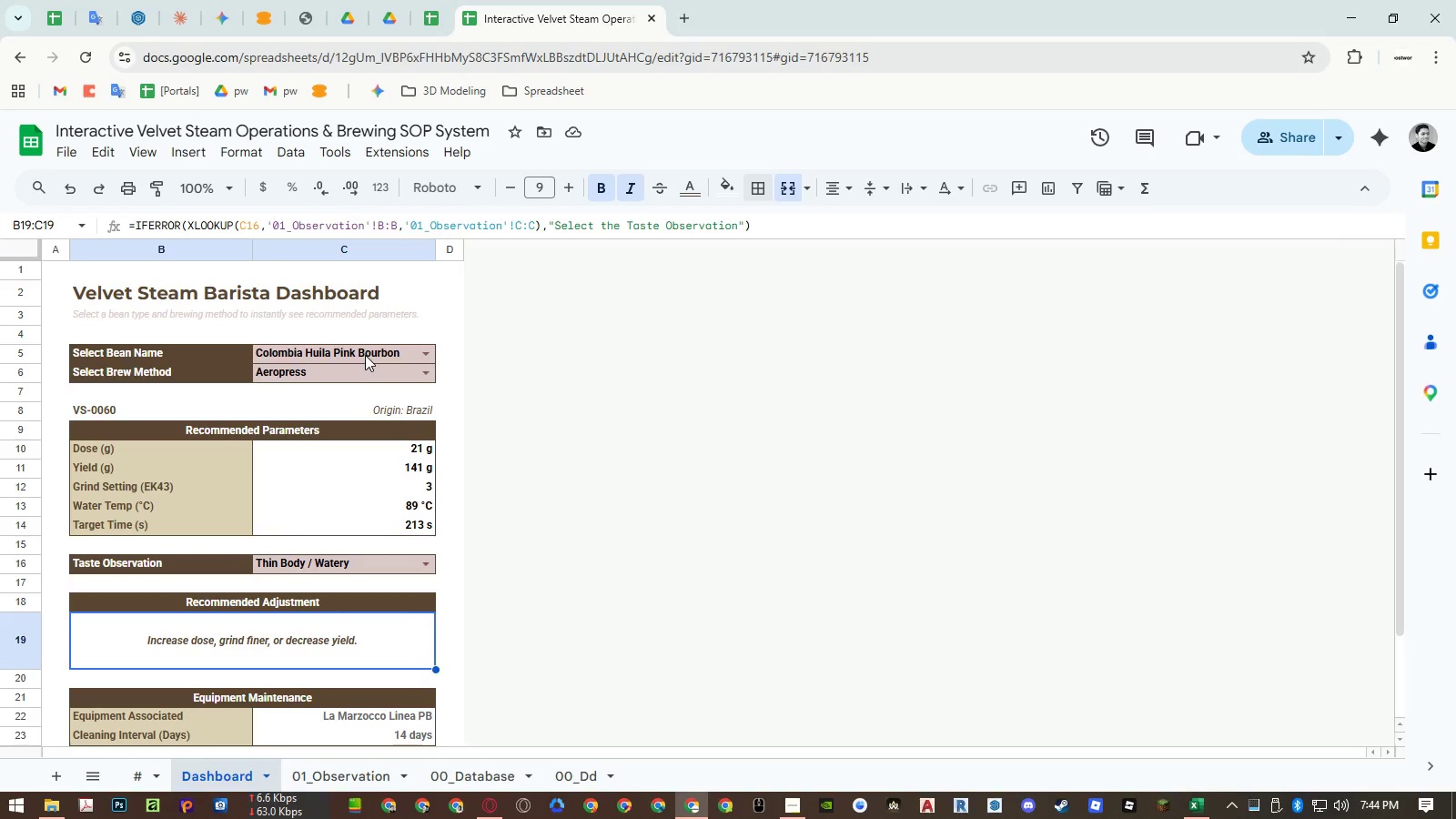 
left_click_drag(start_coordinate=[365, 355], to_coordinate=[363, 365])
 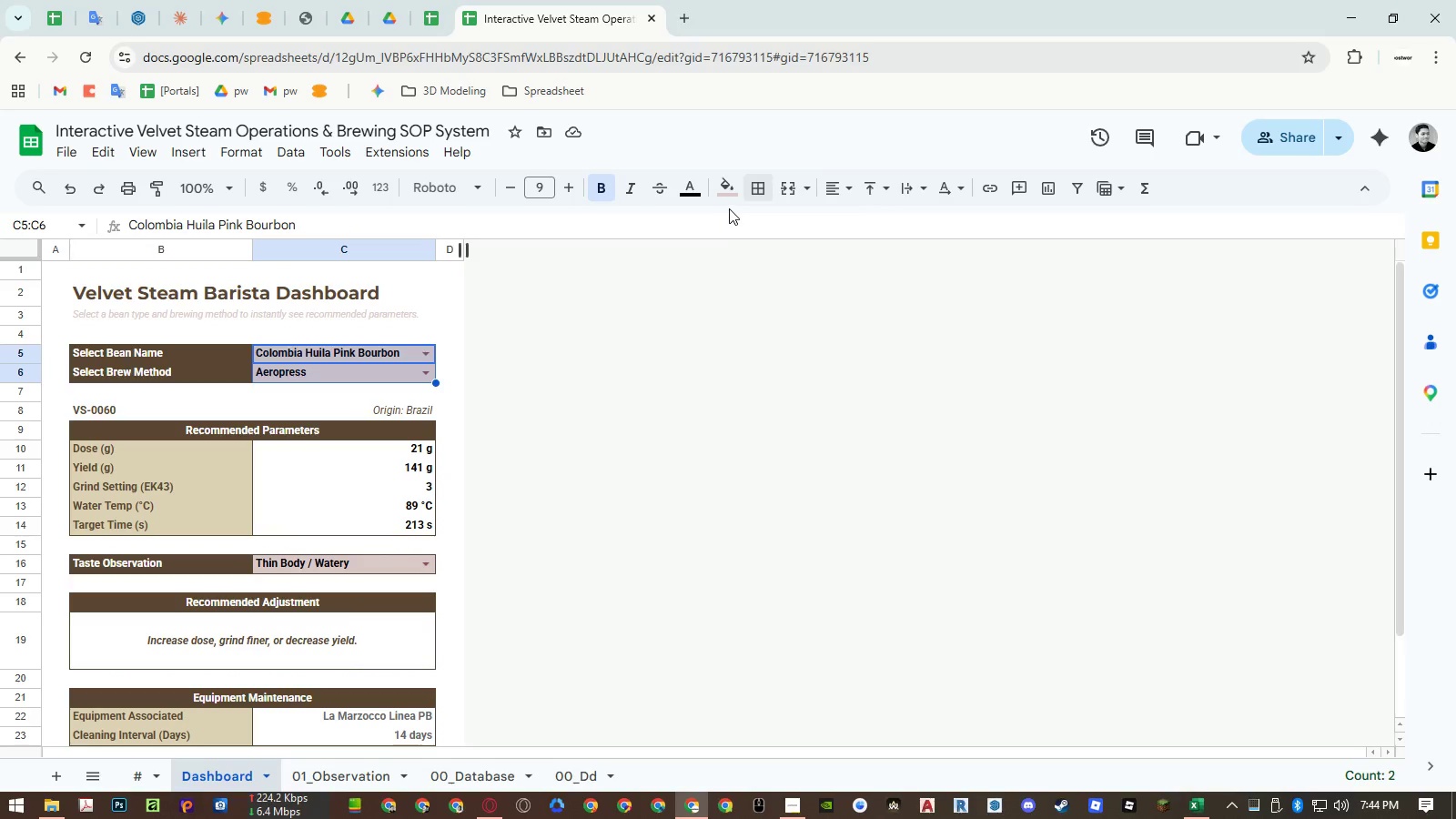 
left_click([729, 198])
 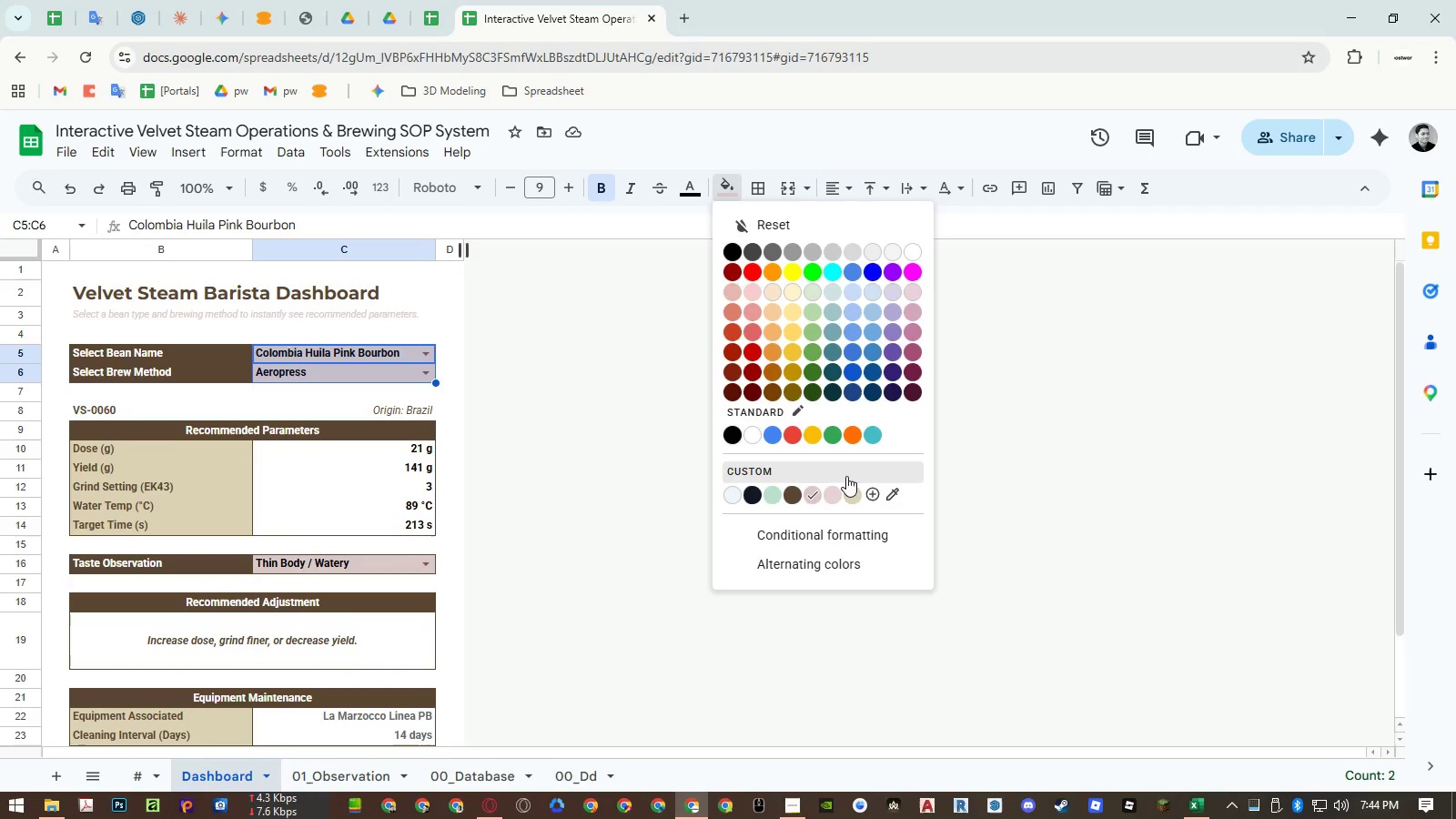 
left_click([850, 494])
 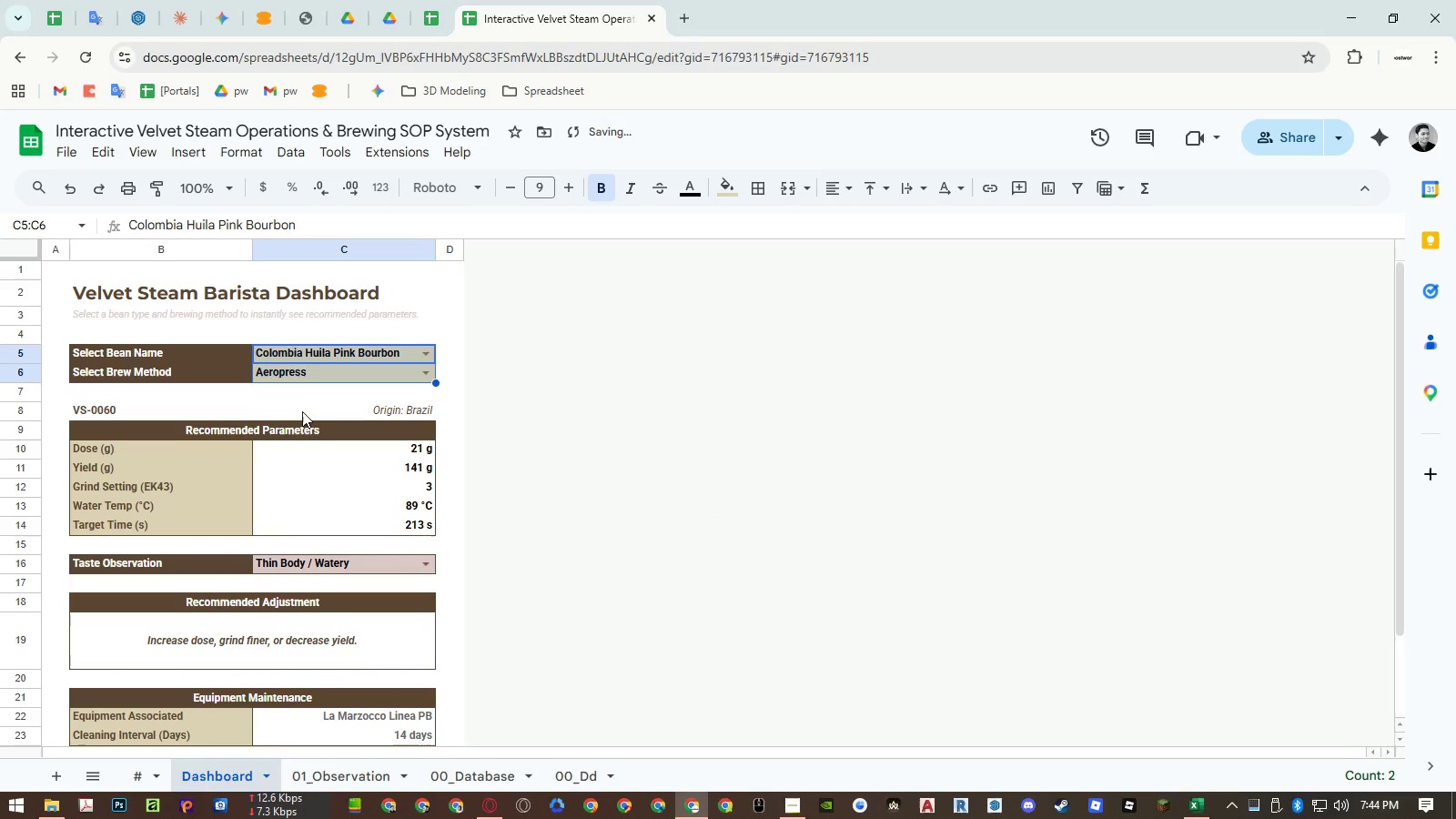 
left_click([158, 404])
 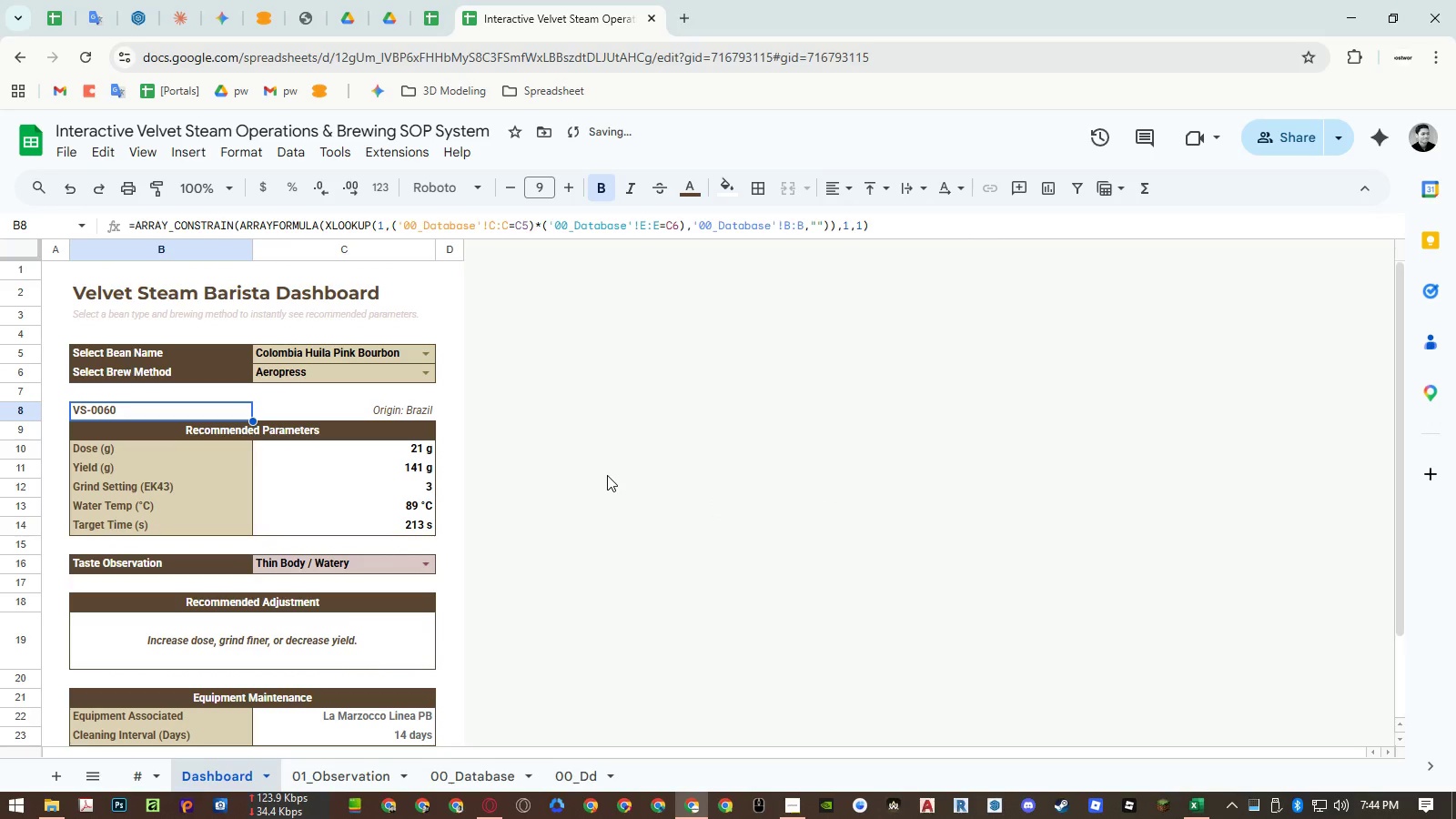 
key(Control+Z)
 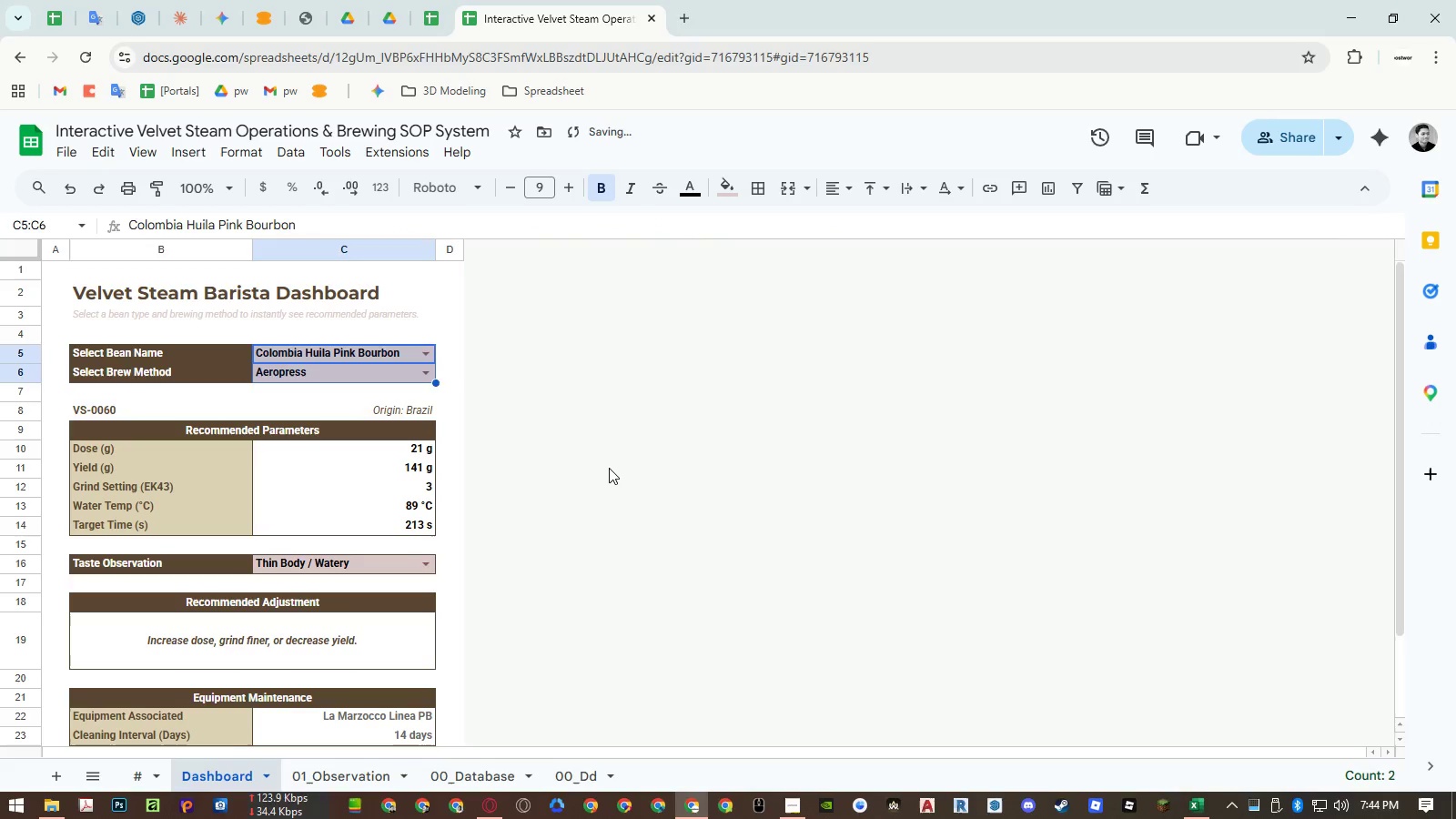 
key(Control+Z)
 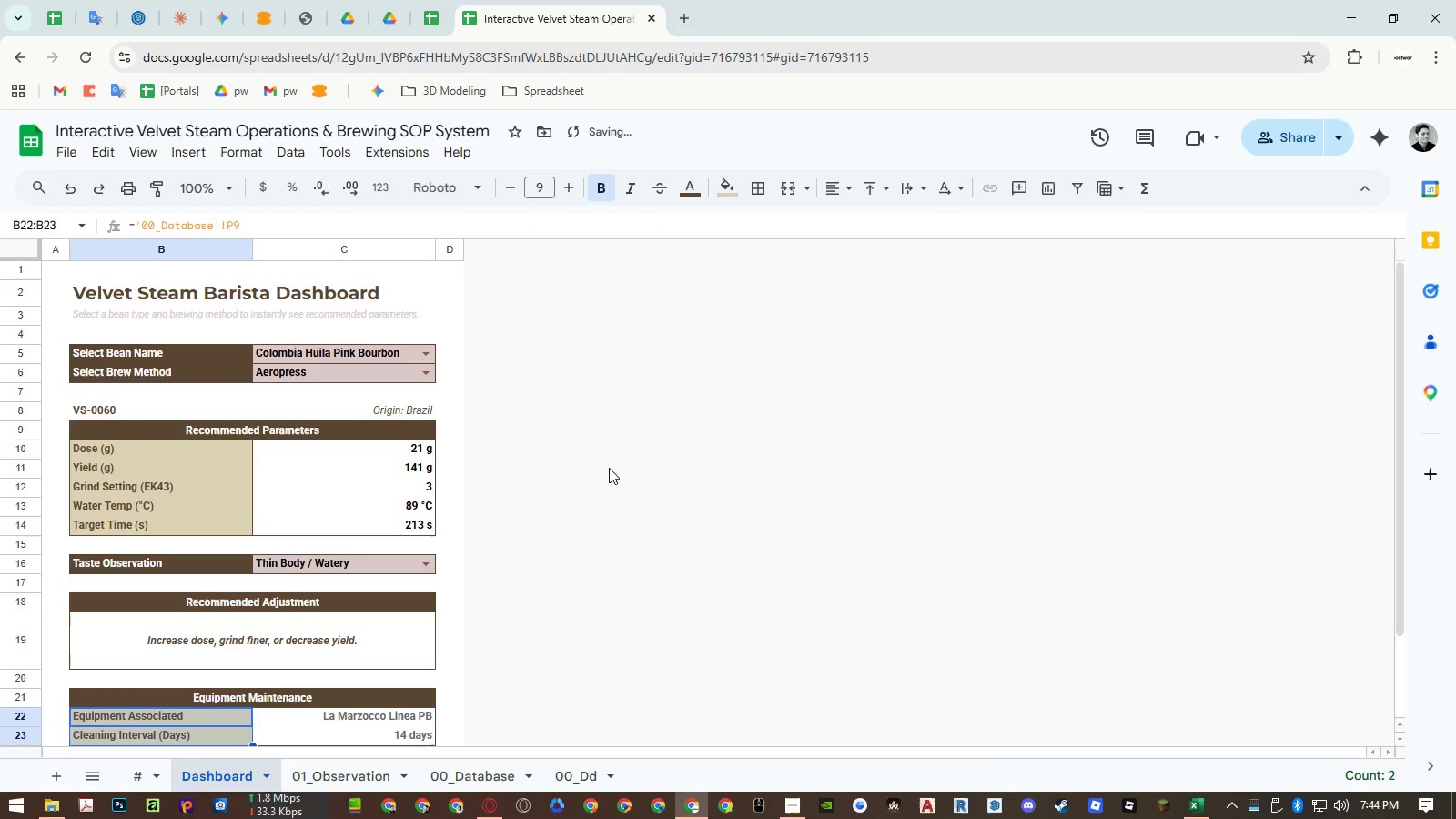 
key(Control+Z)
 